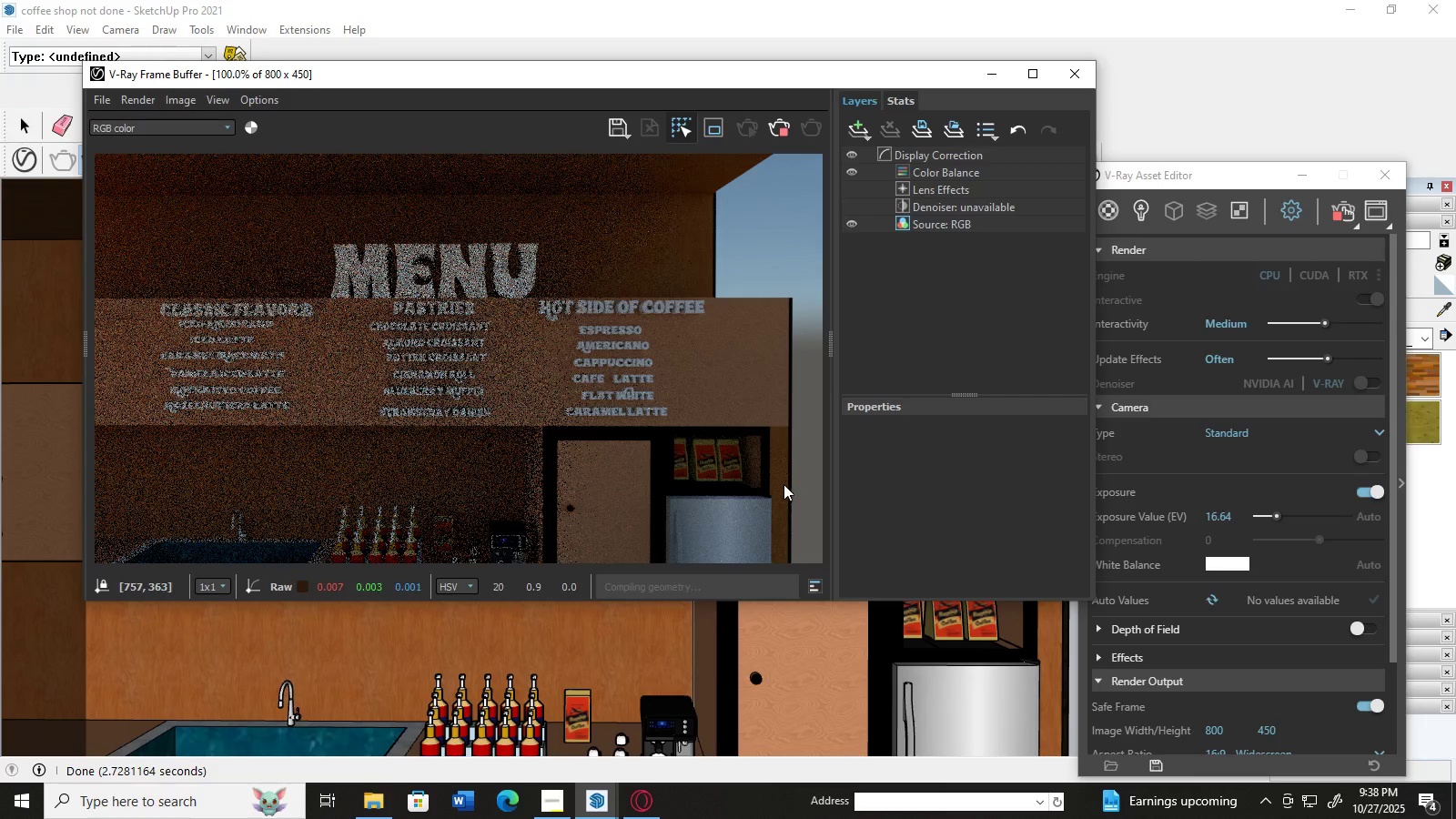 
triple_click([784, 484])
 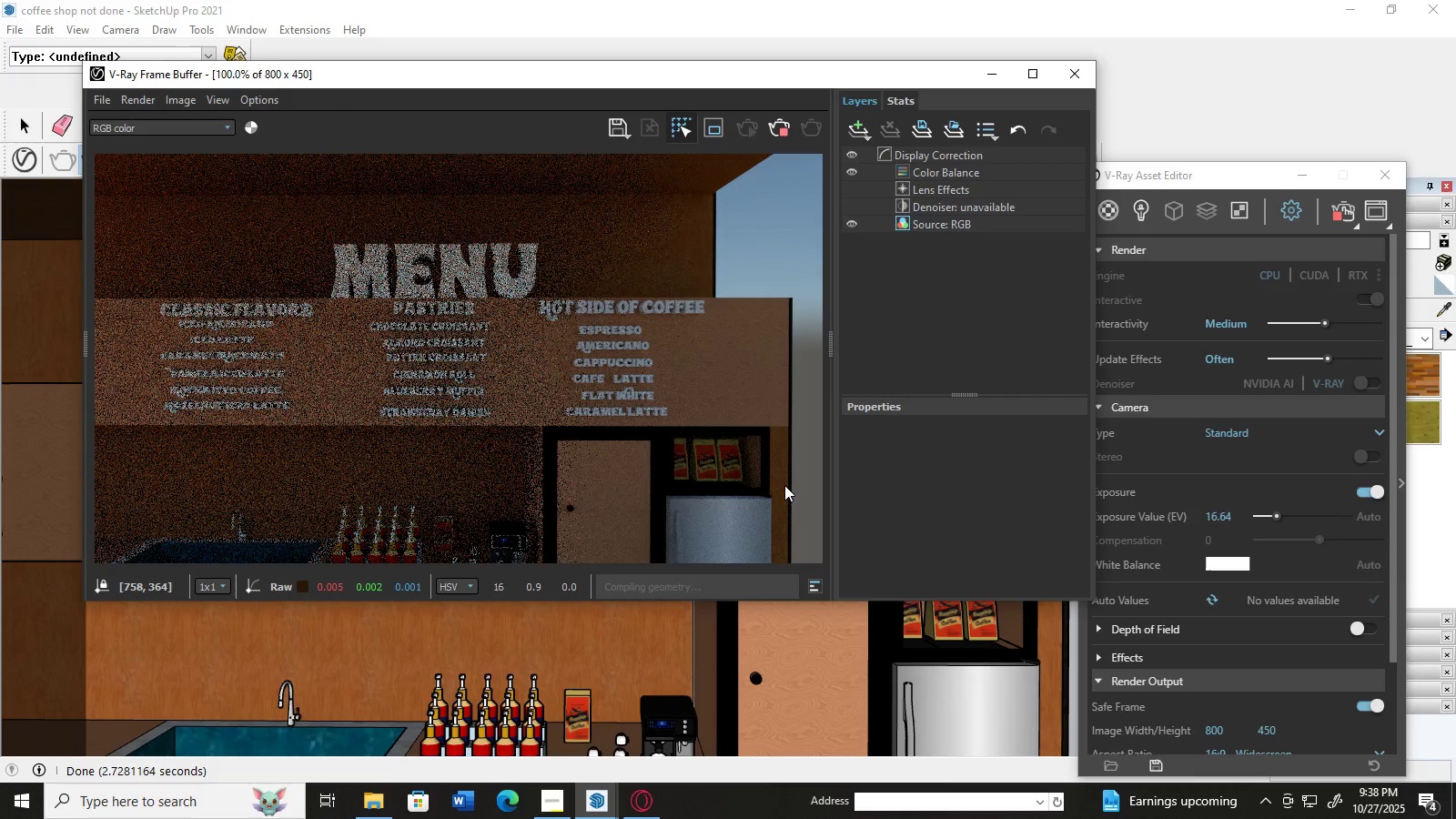 
triple_click([784, 485])
 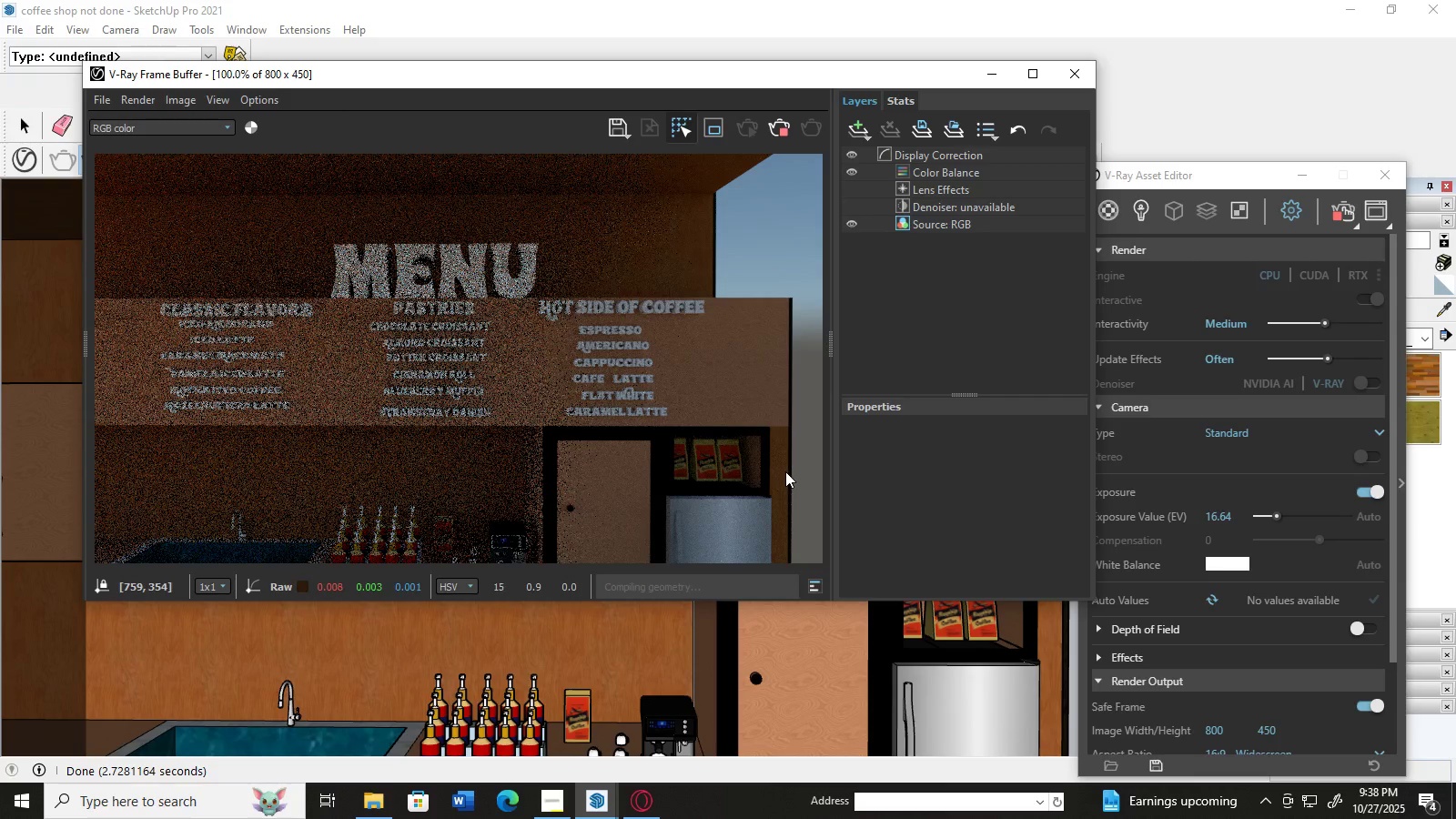 
triple_click([785, 481])
 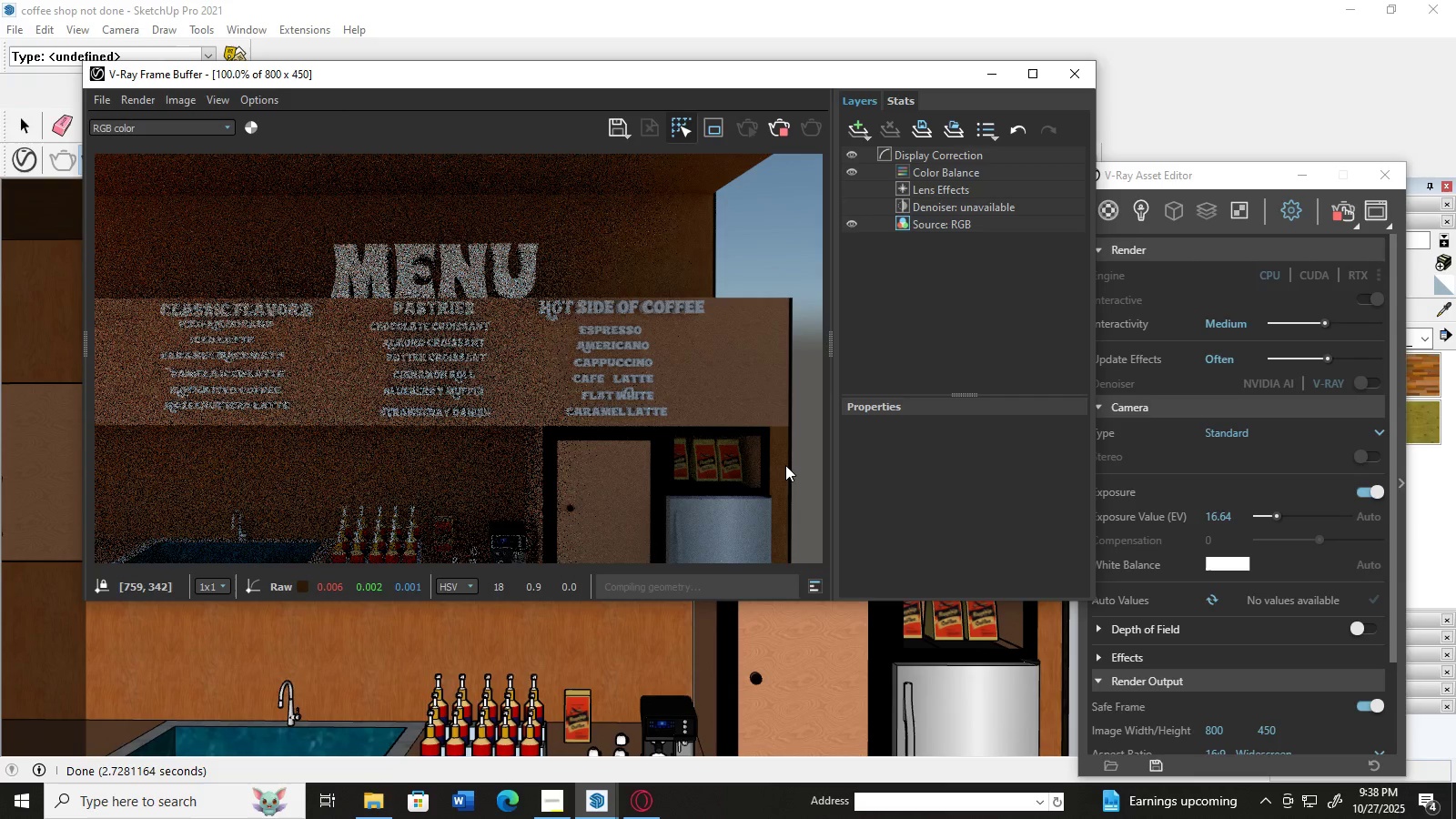 
triple_click([785, 465])
 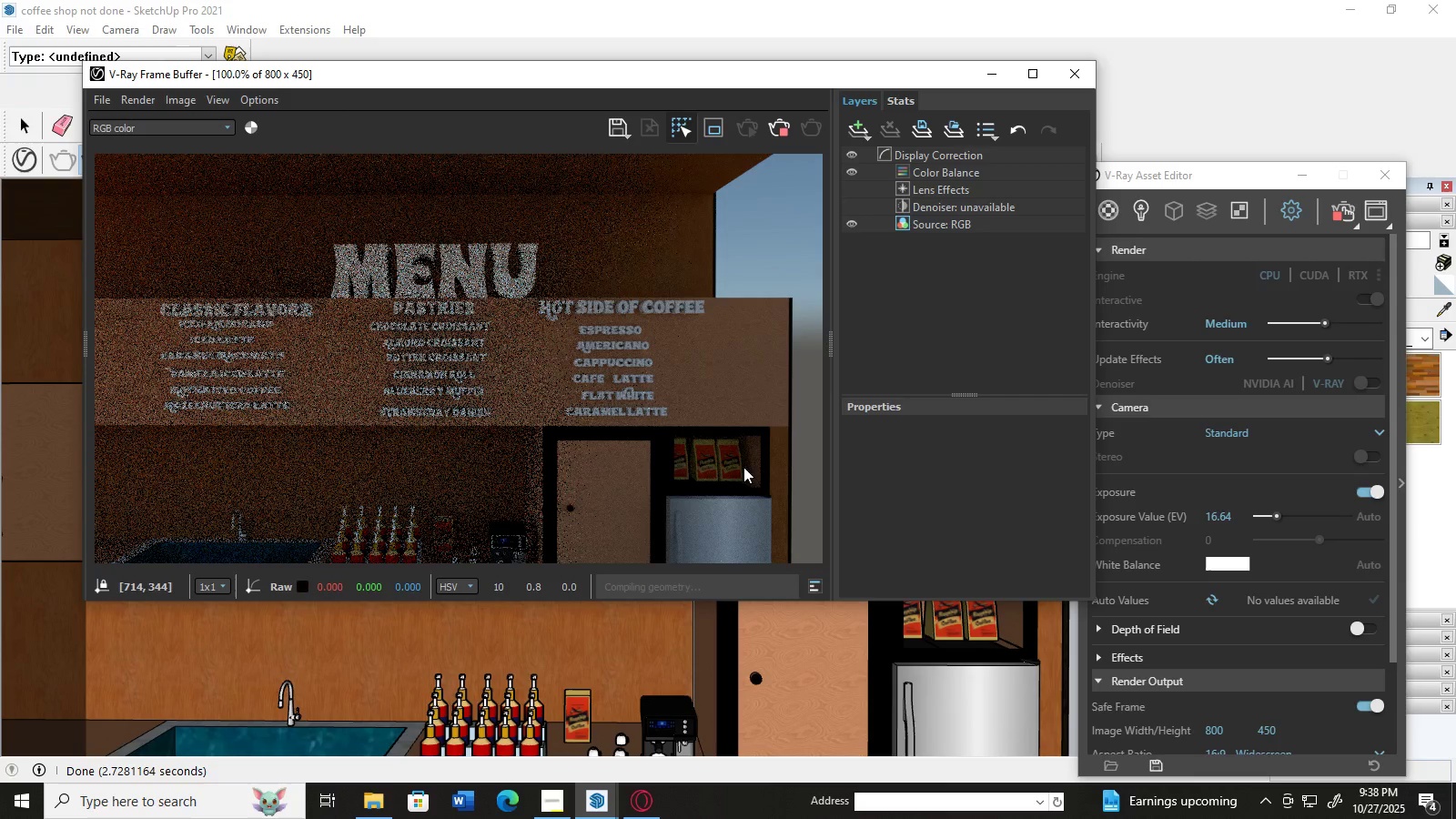 
triple_click([743, 467])
 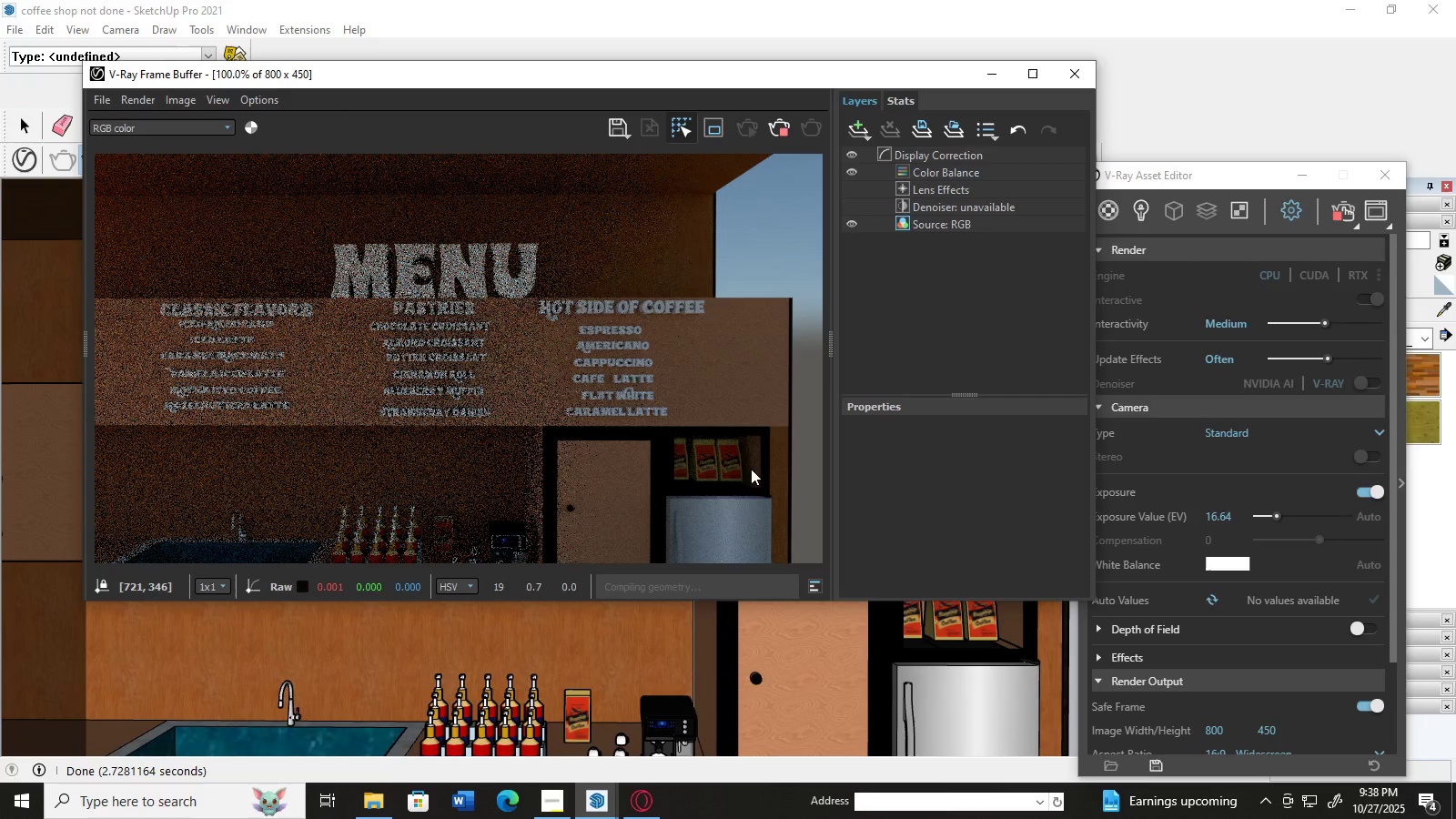 
triple_click([751, 469])
 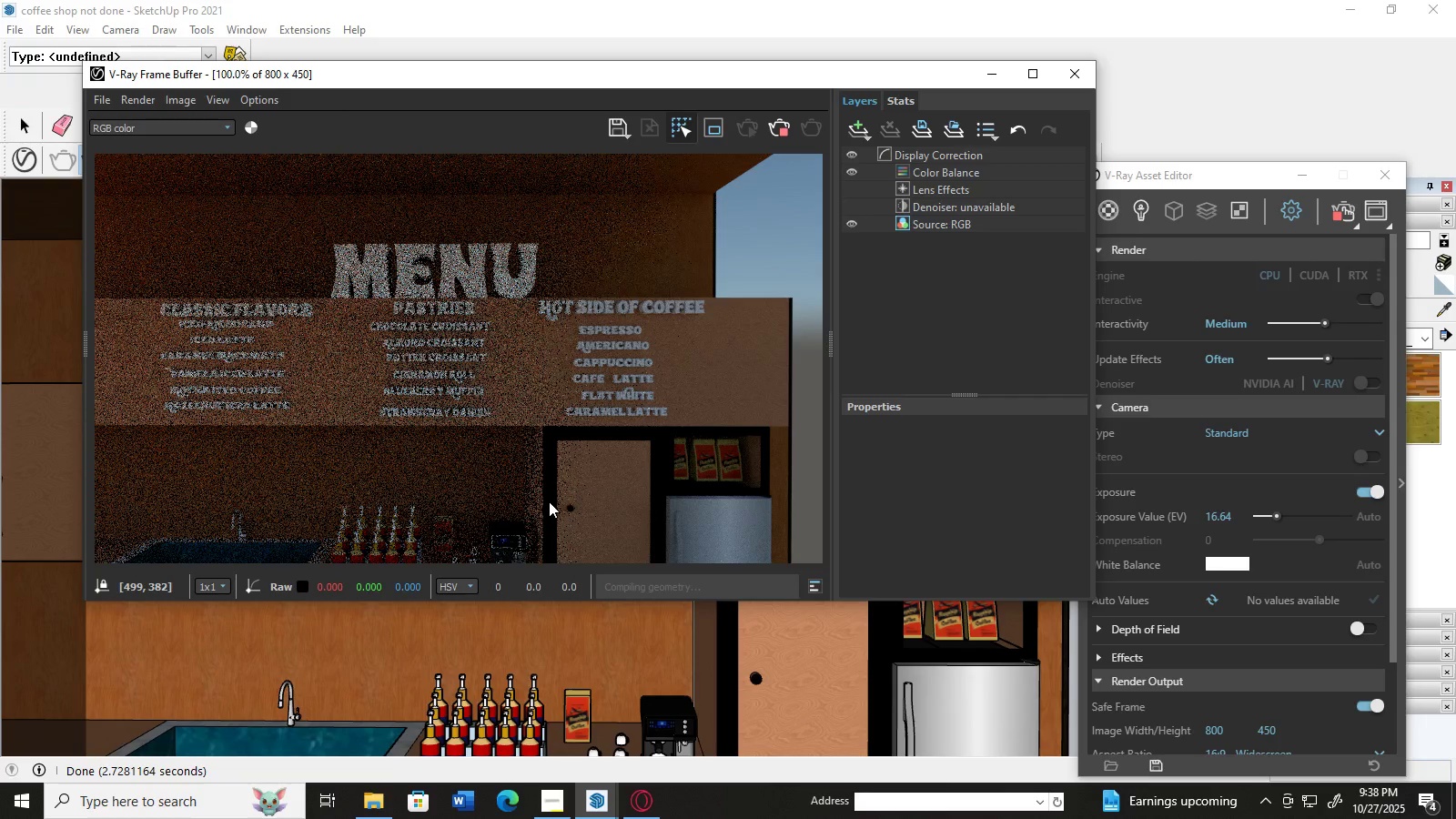 
double_click([549, 501])
 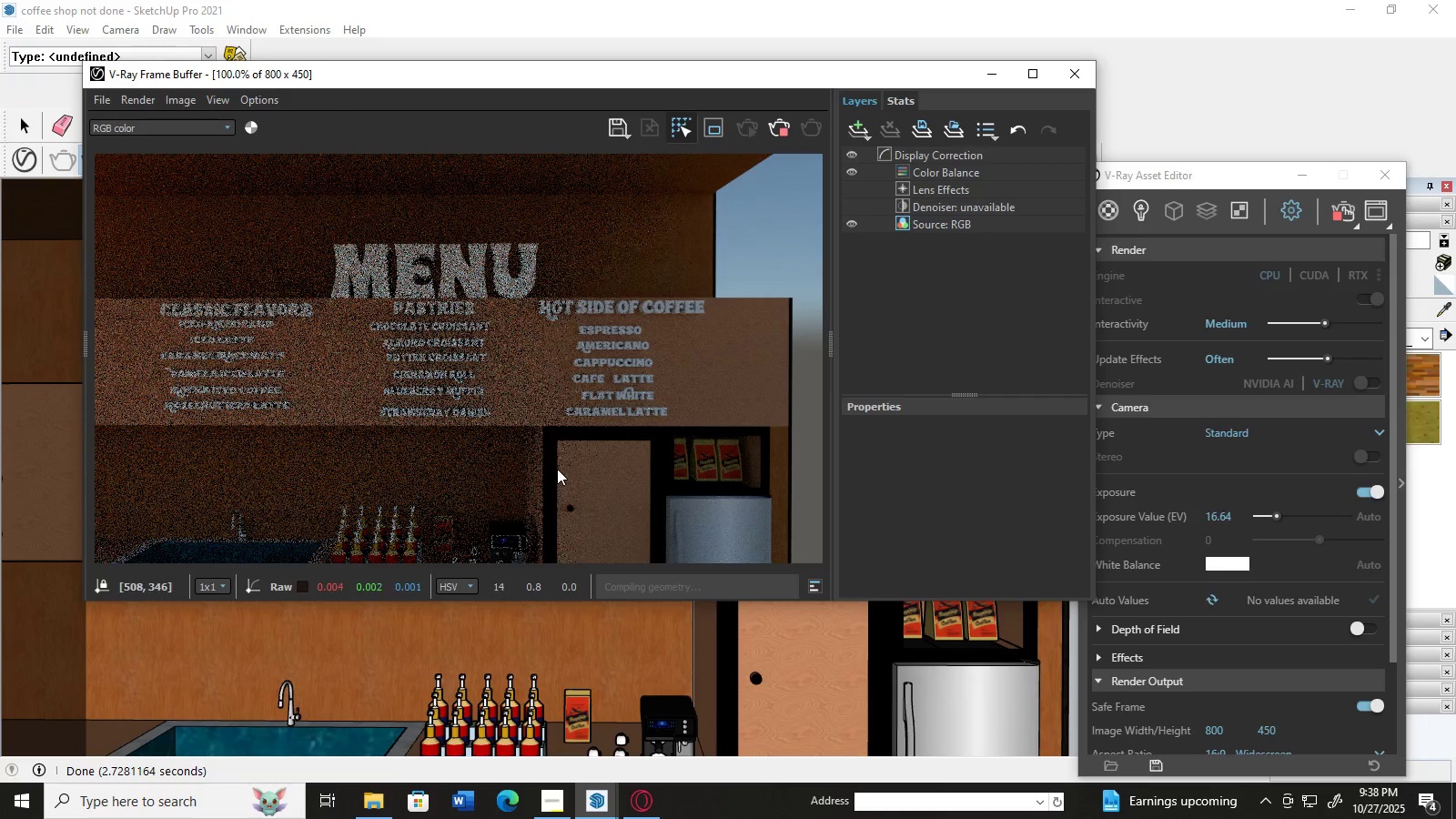 
triple_click([557, 469])
 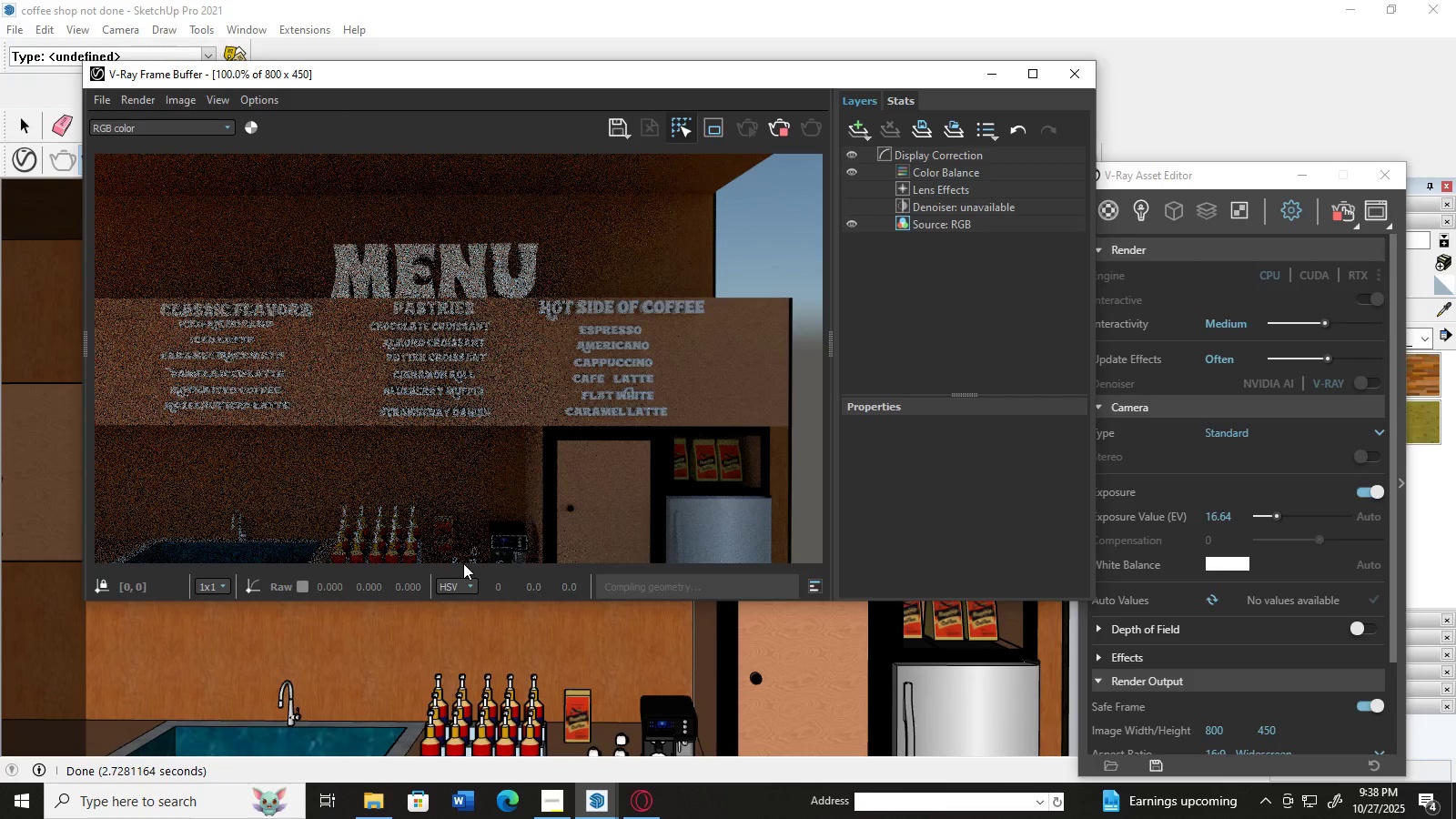 
triple_click([527, 558])
 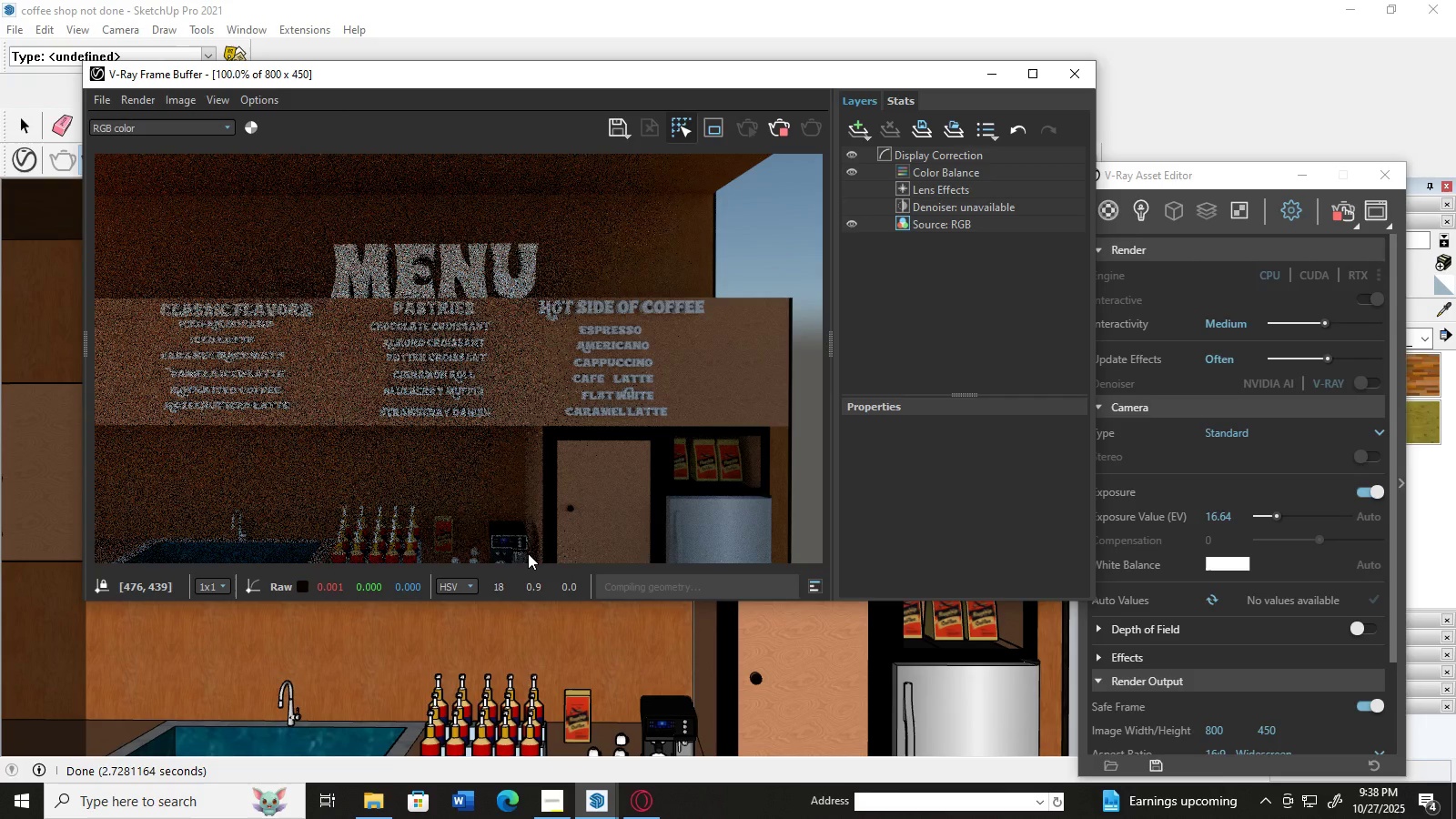 
triple_click([528, 553])
 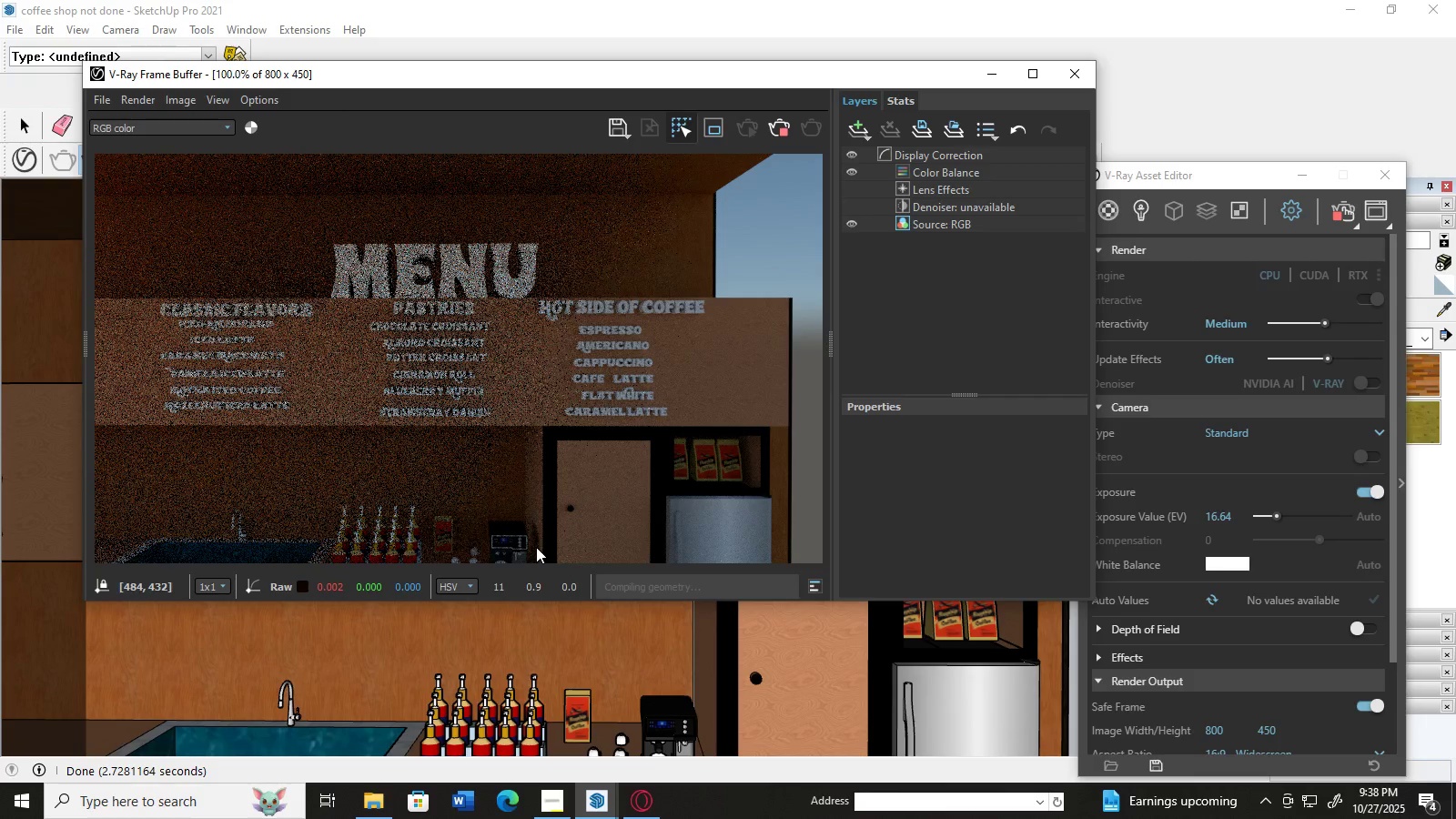 
triple_click([536, 547])
 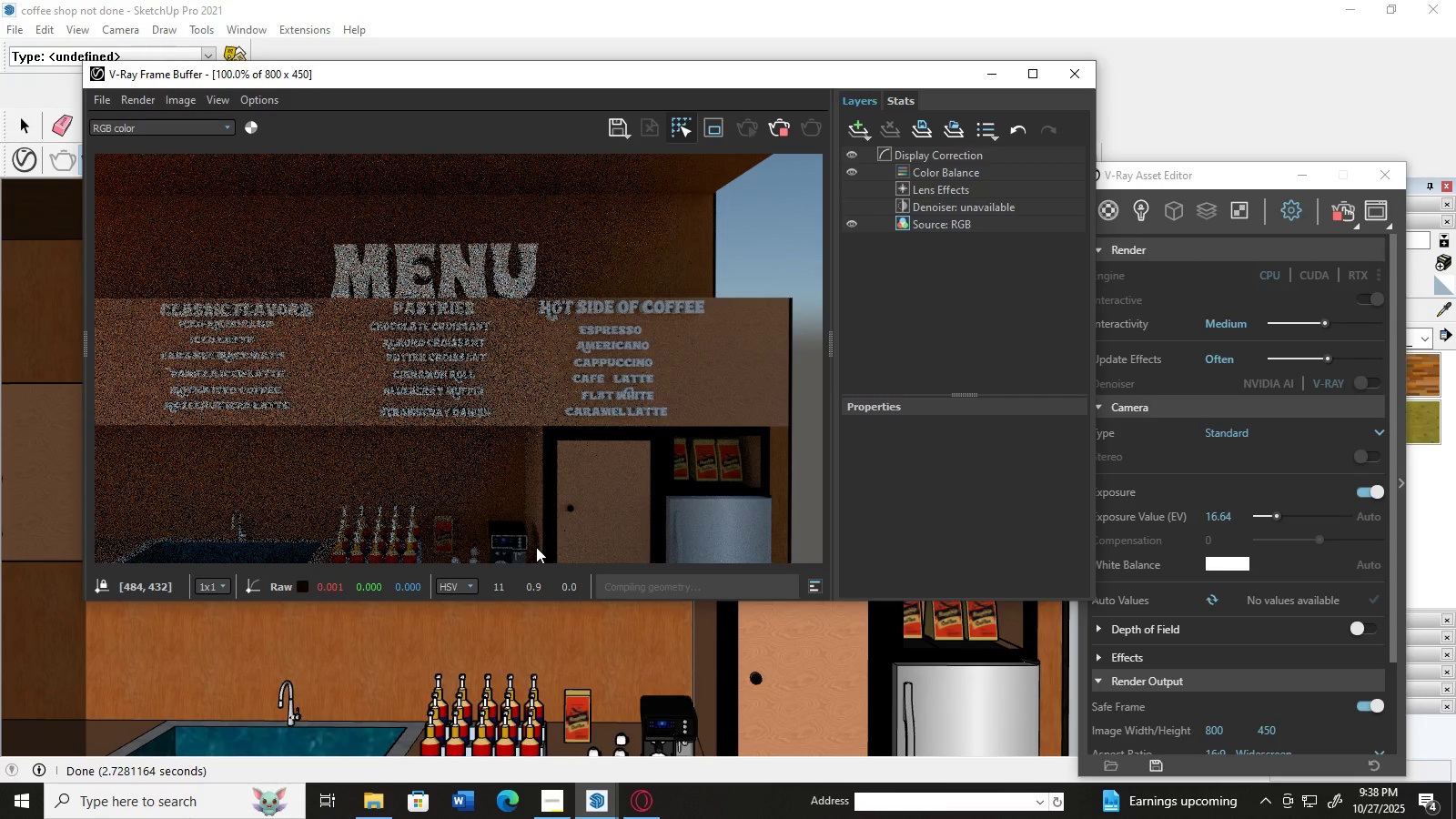 
triple_click([536, 547])
 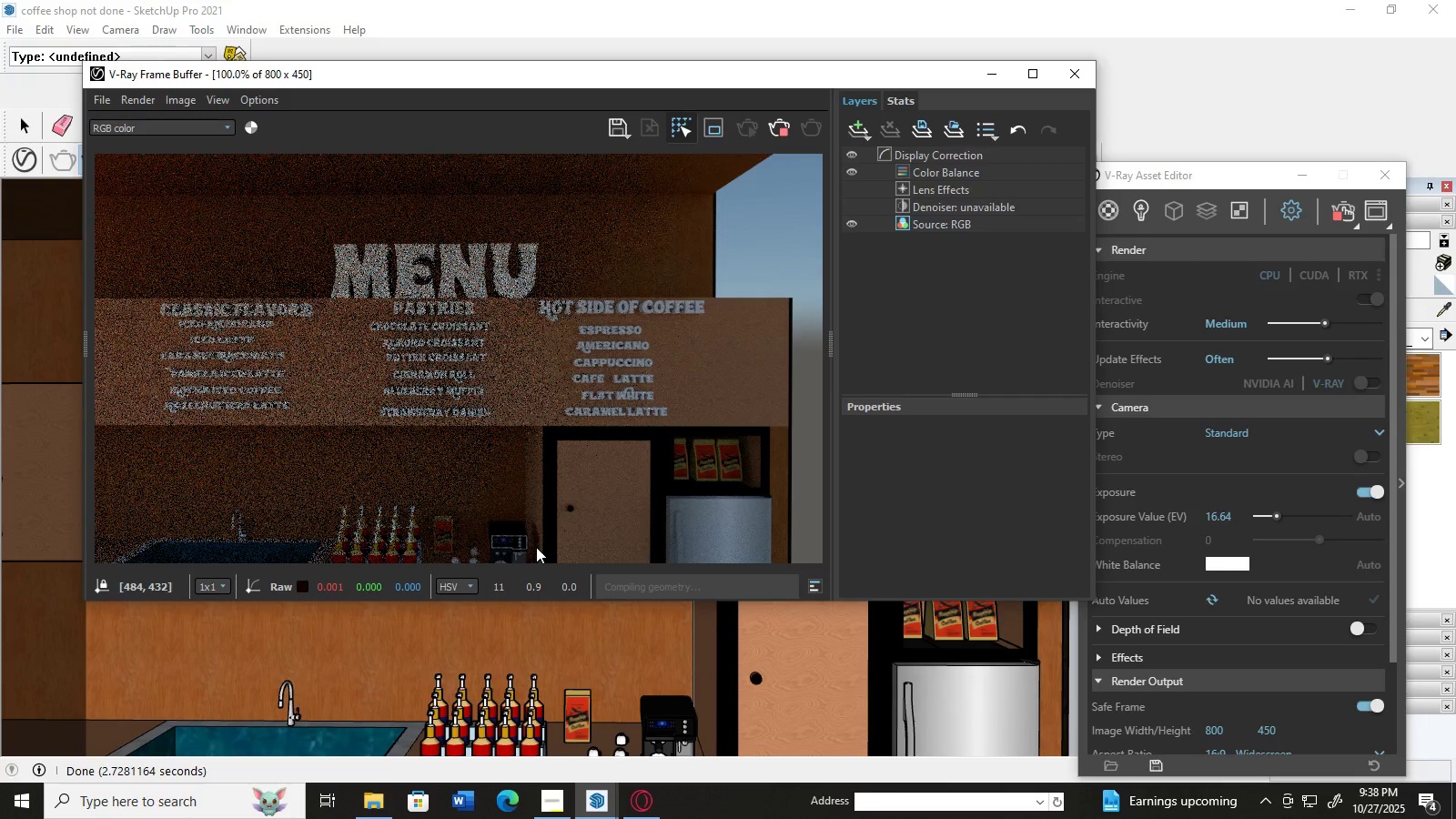 
triple_click([536, 547])
 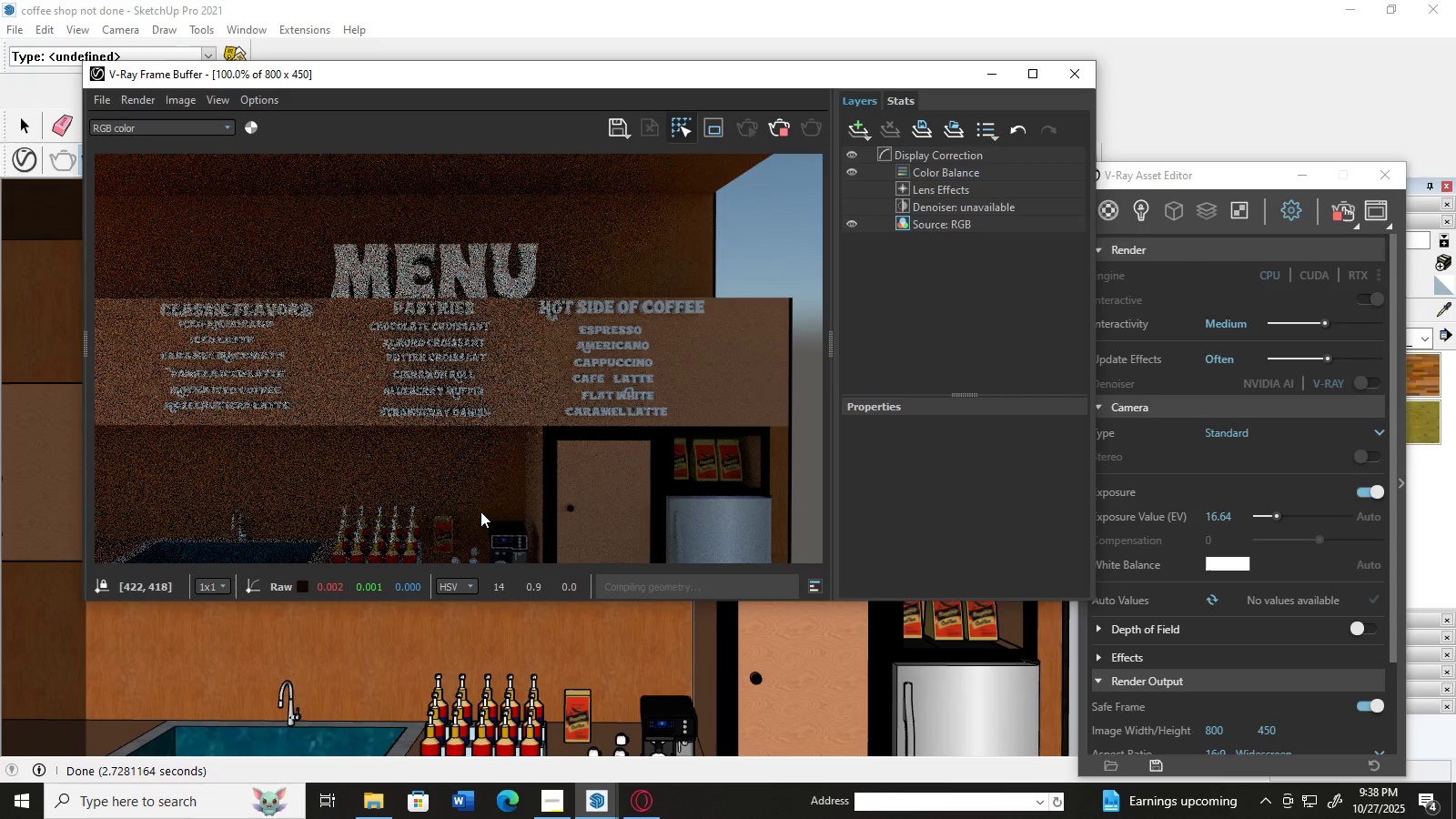 
triple_click([484, 504])
 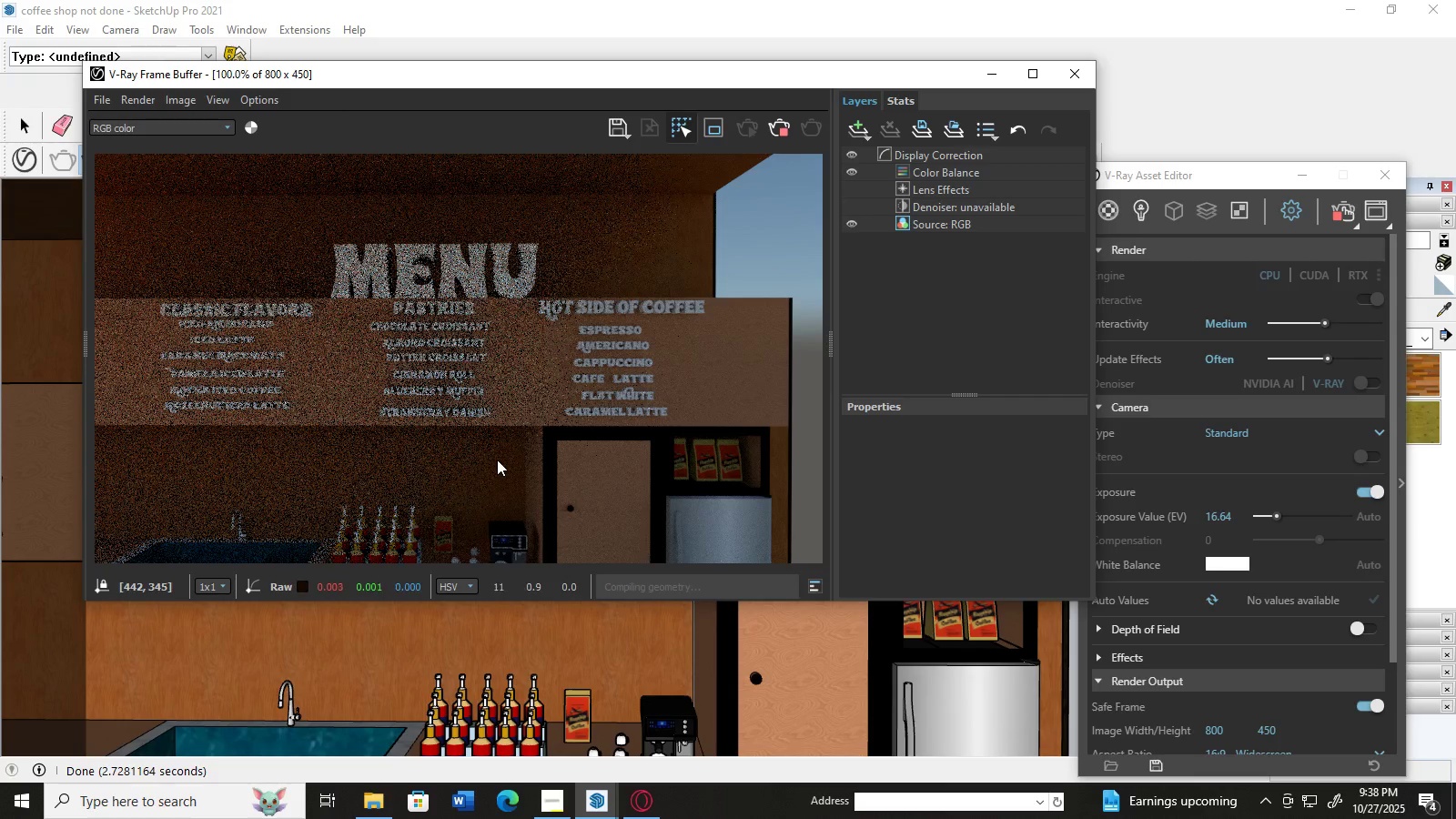 
triple_click([497, 458])
 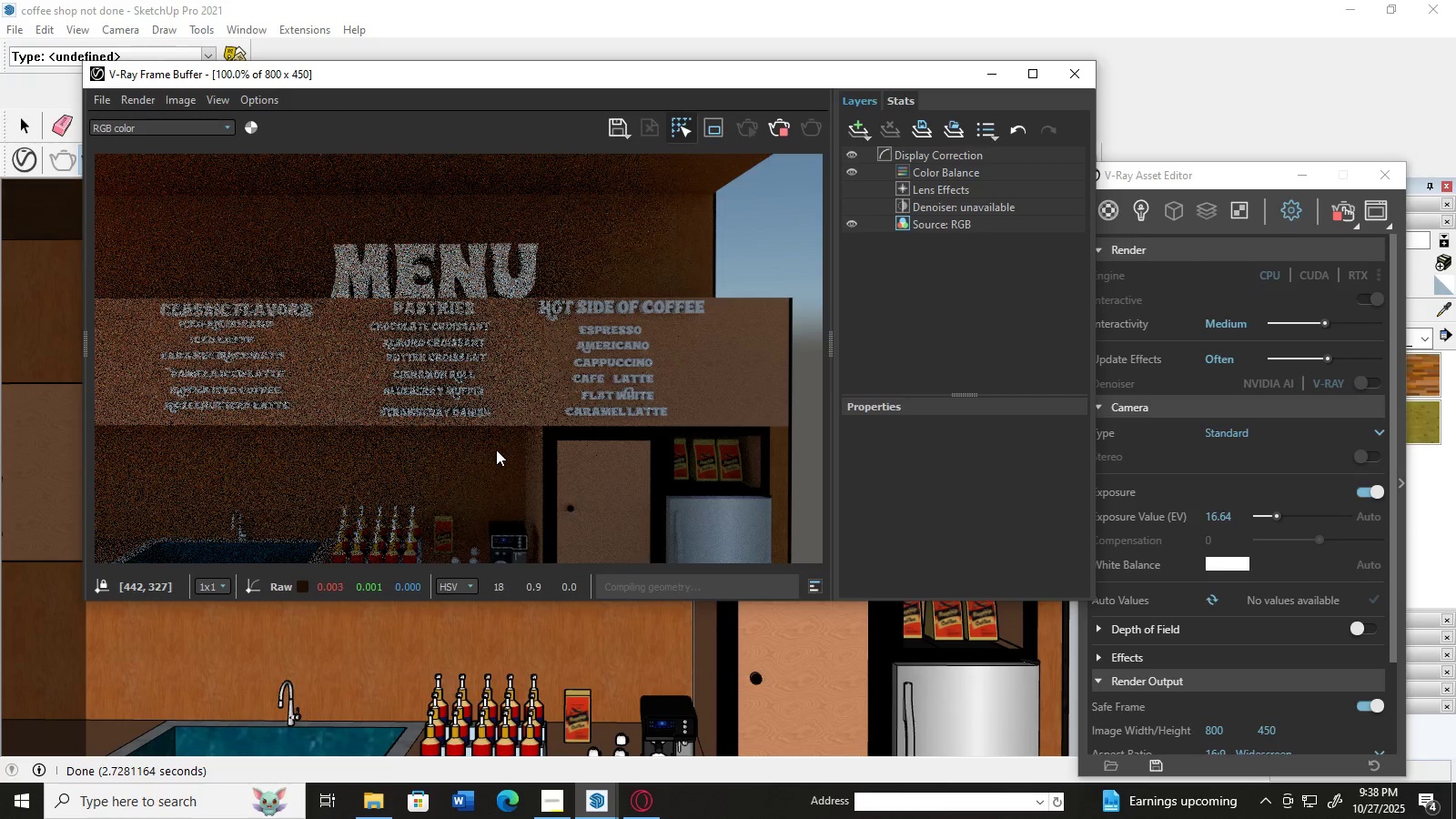 
triple_click([497, 451])
 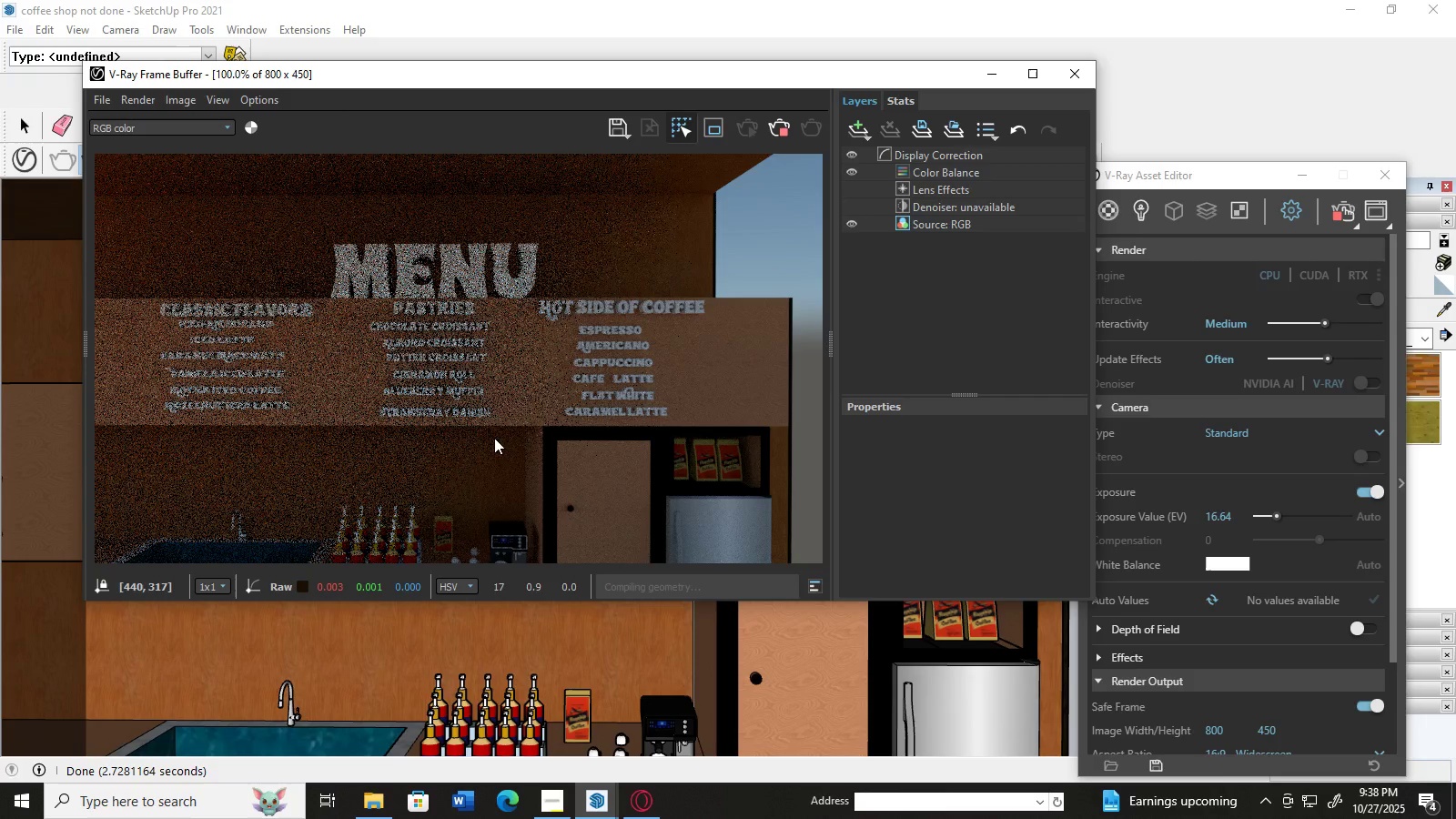 
triple_click([496, 450])
 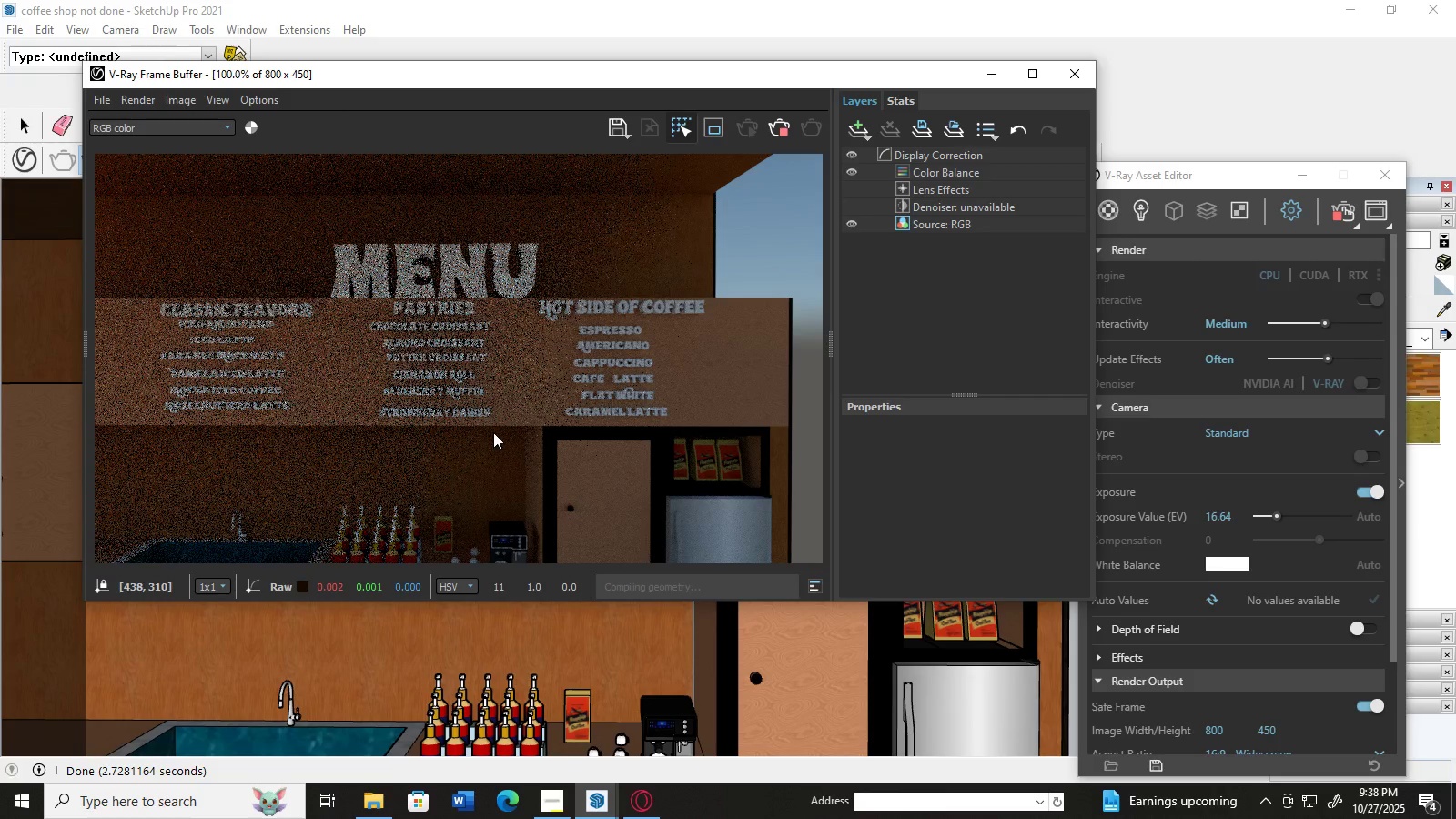 
triple_click([493, 436])
 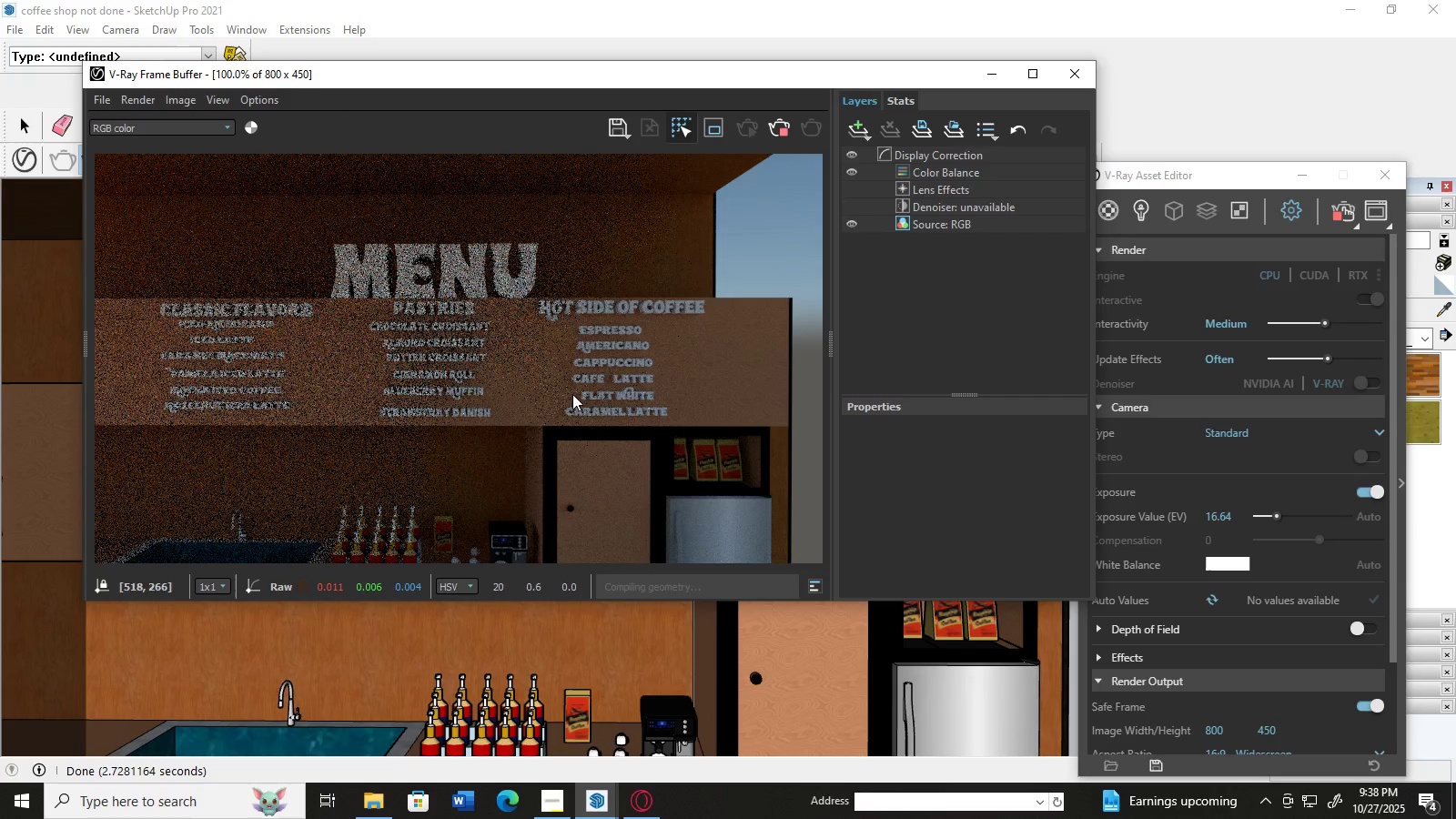 
triple_click([578, 394])
 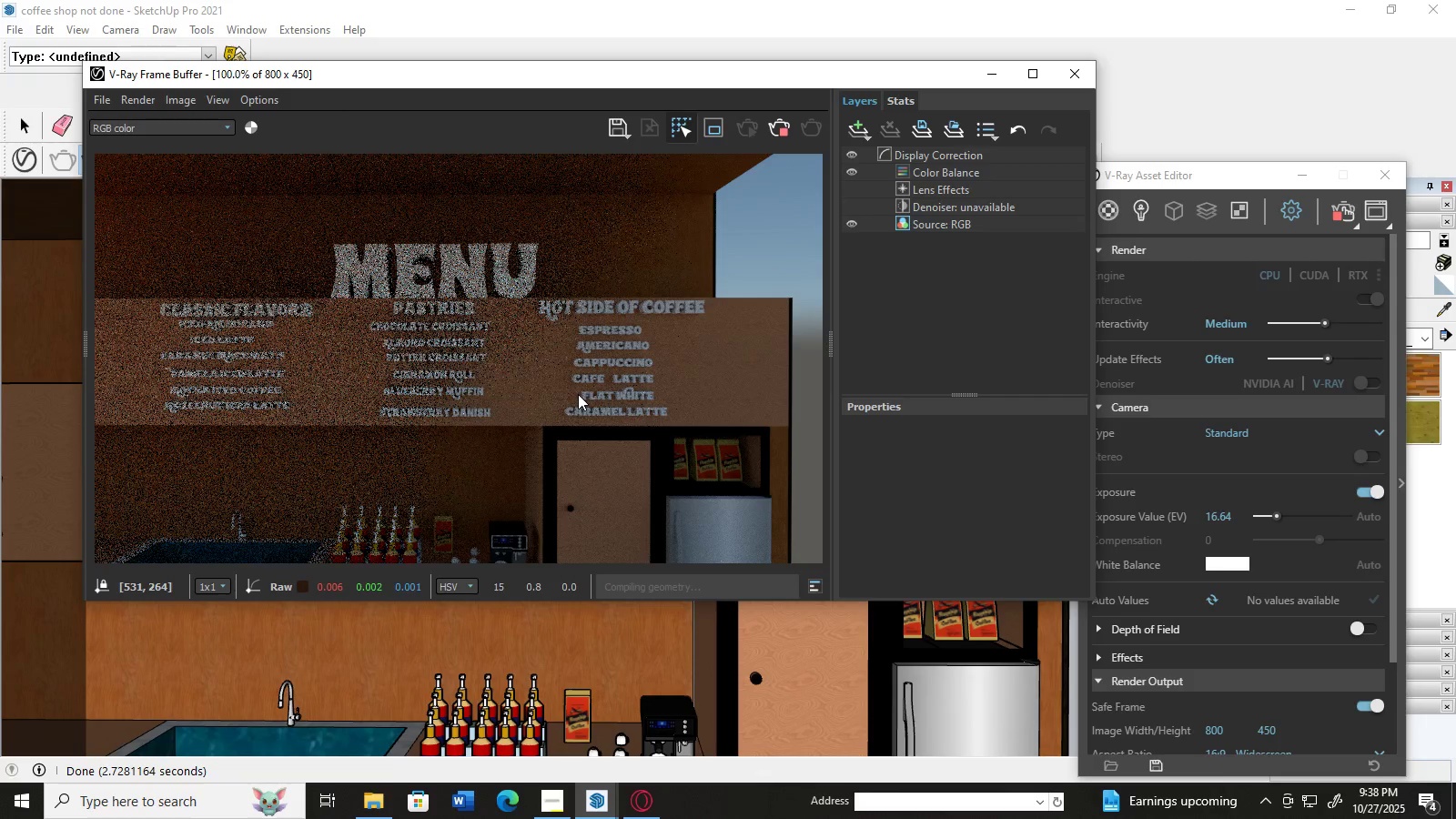 
triple_click([578, 394])
 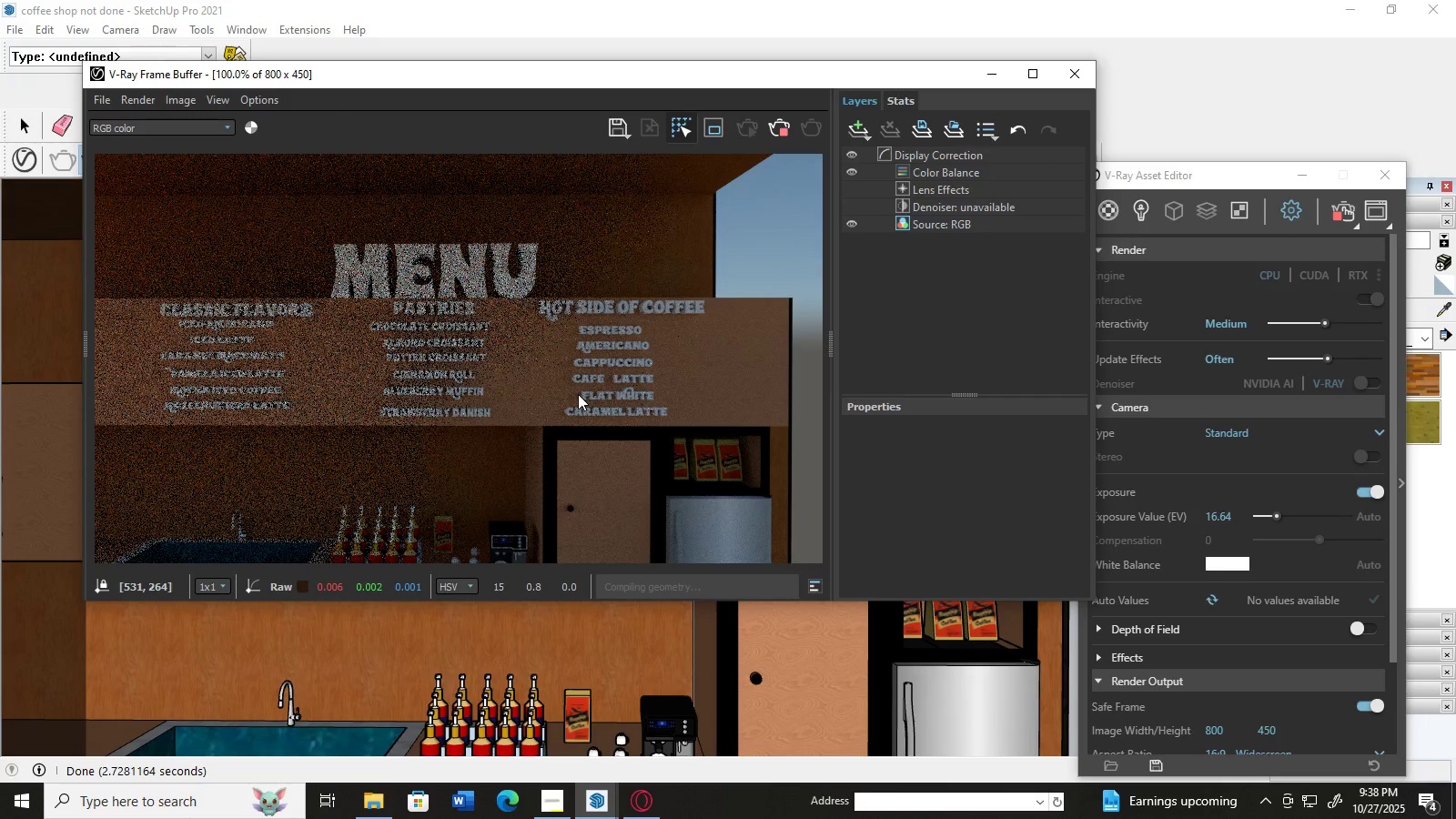 
triple_click([578, 394])
 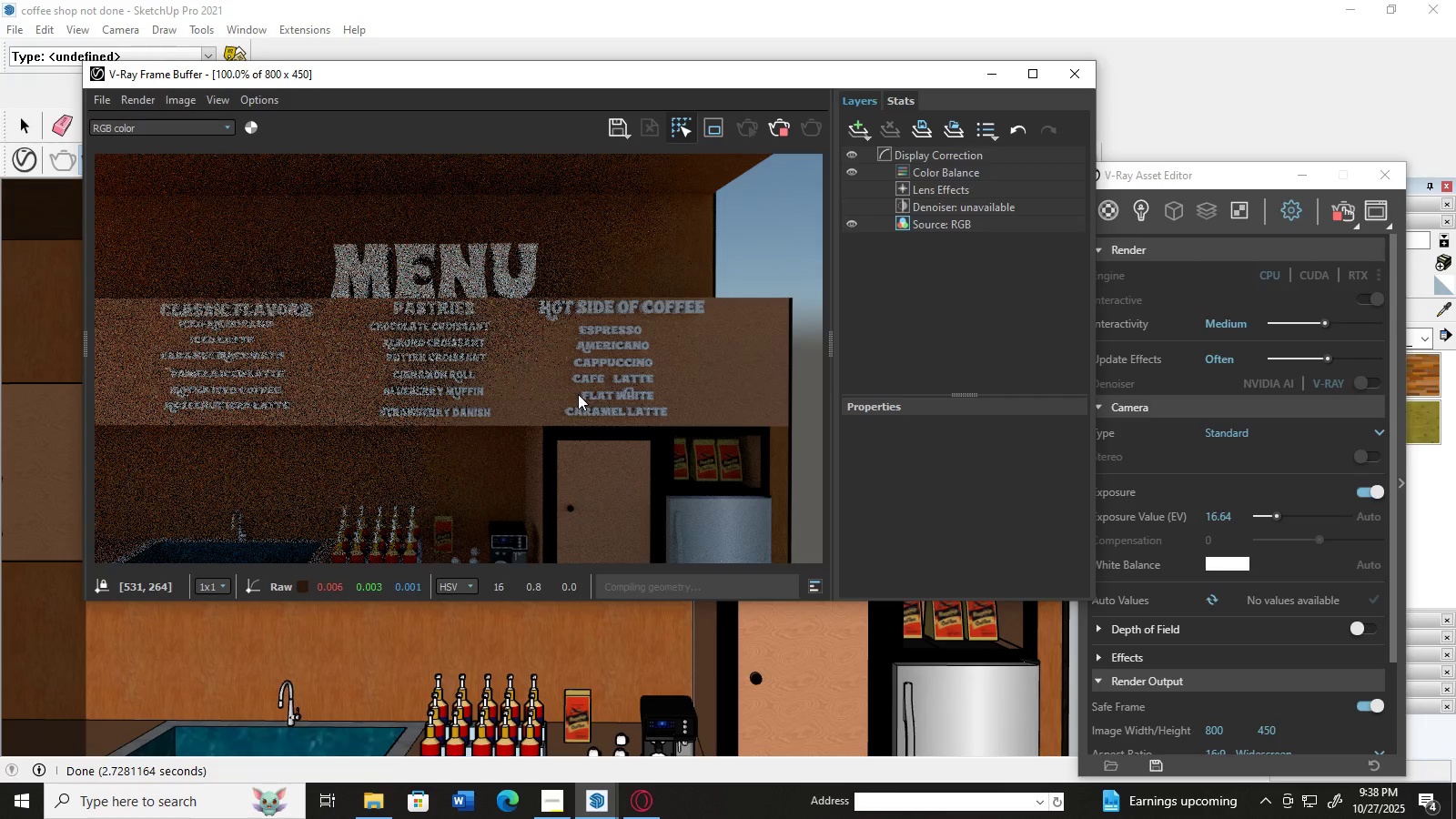 
triple_click([578, 394])
 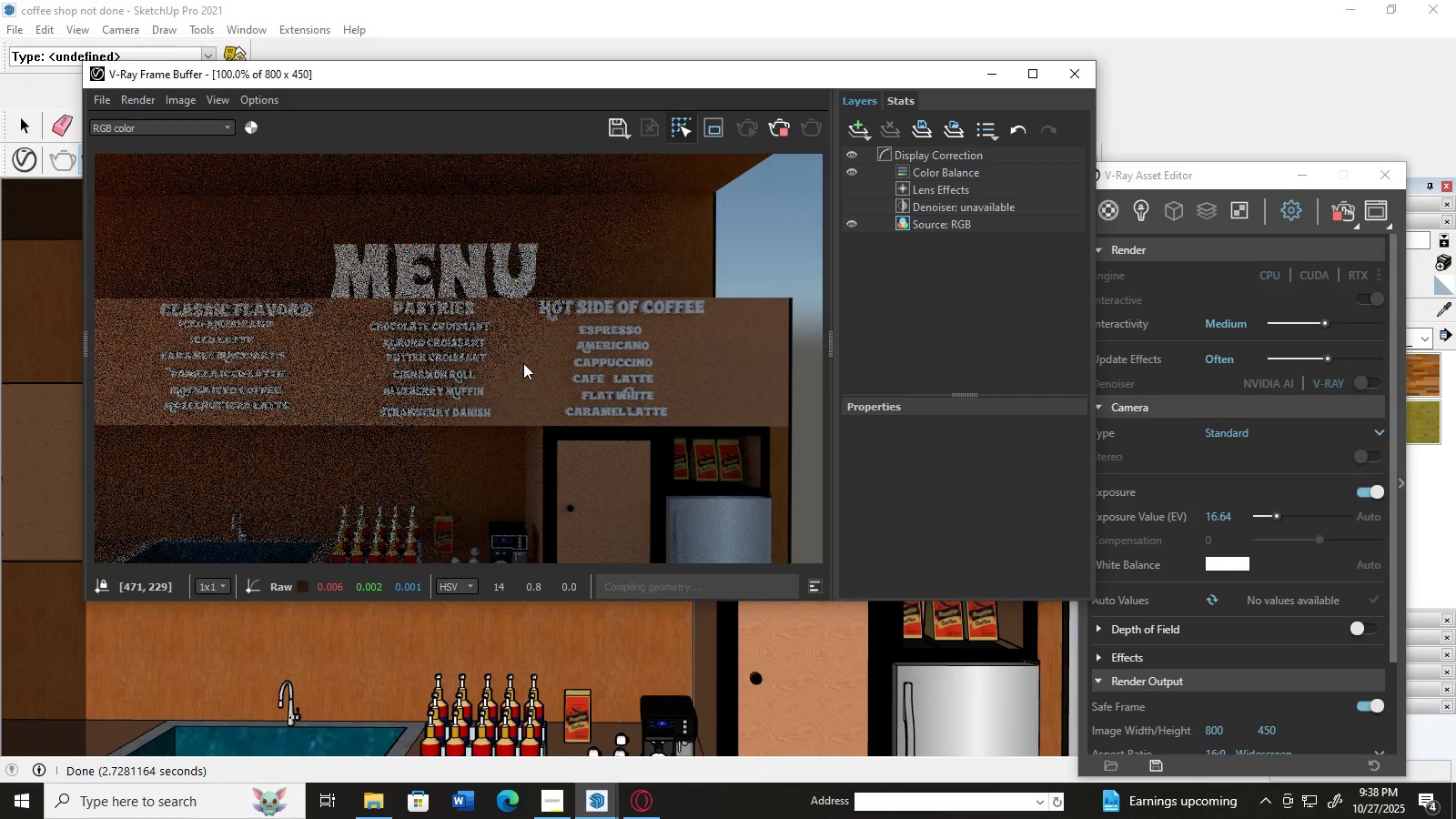 
left_click([523, 363])
 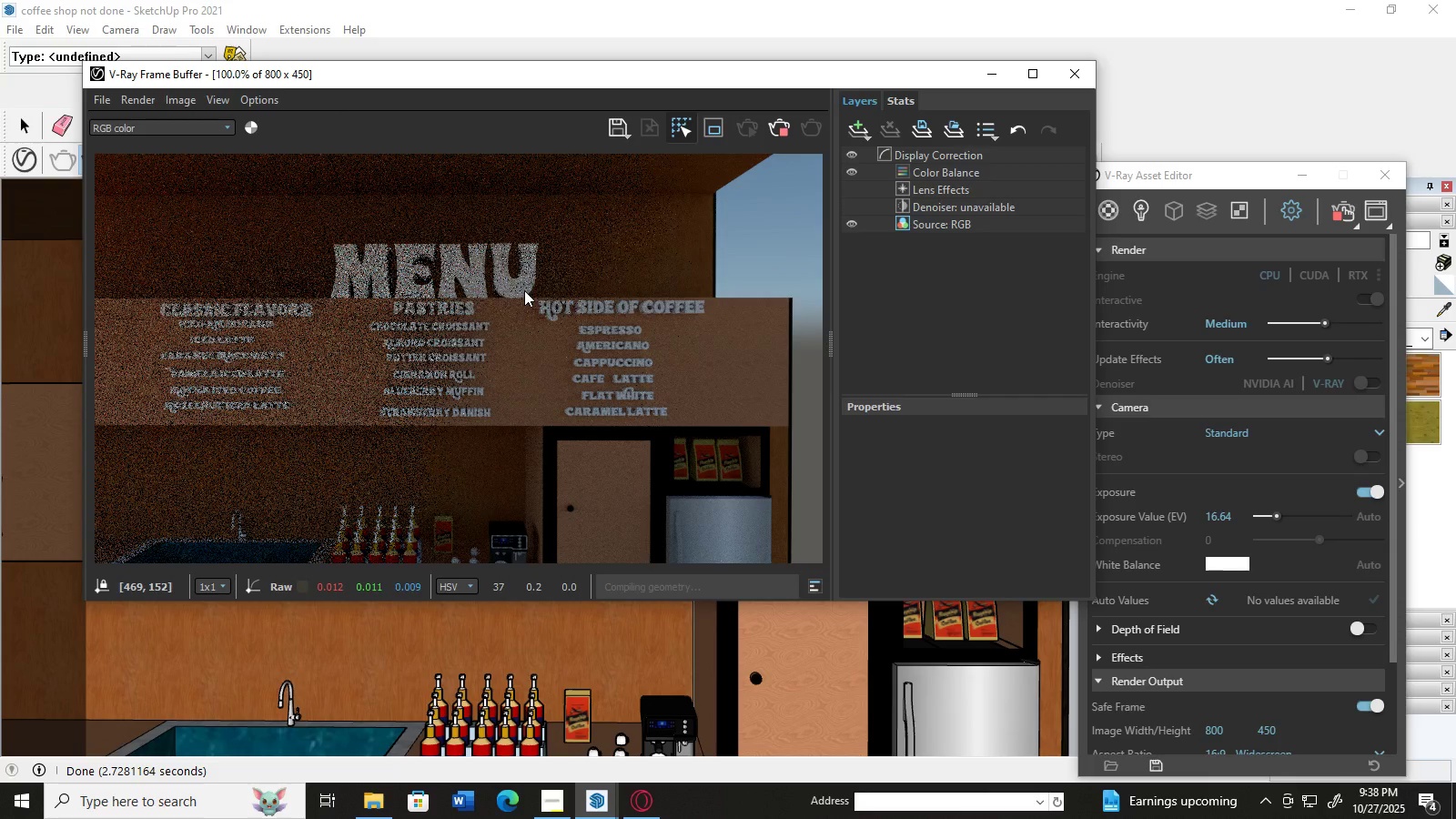 
triple_click([552, 299])
 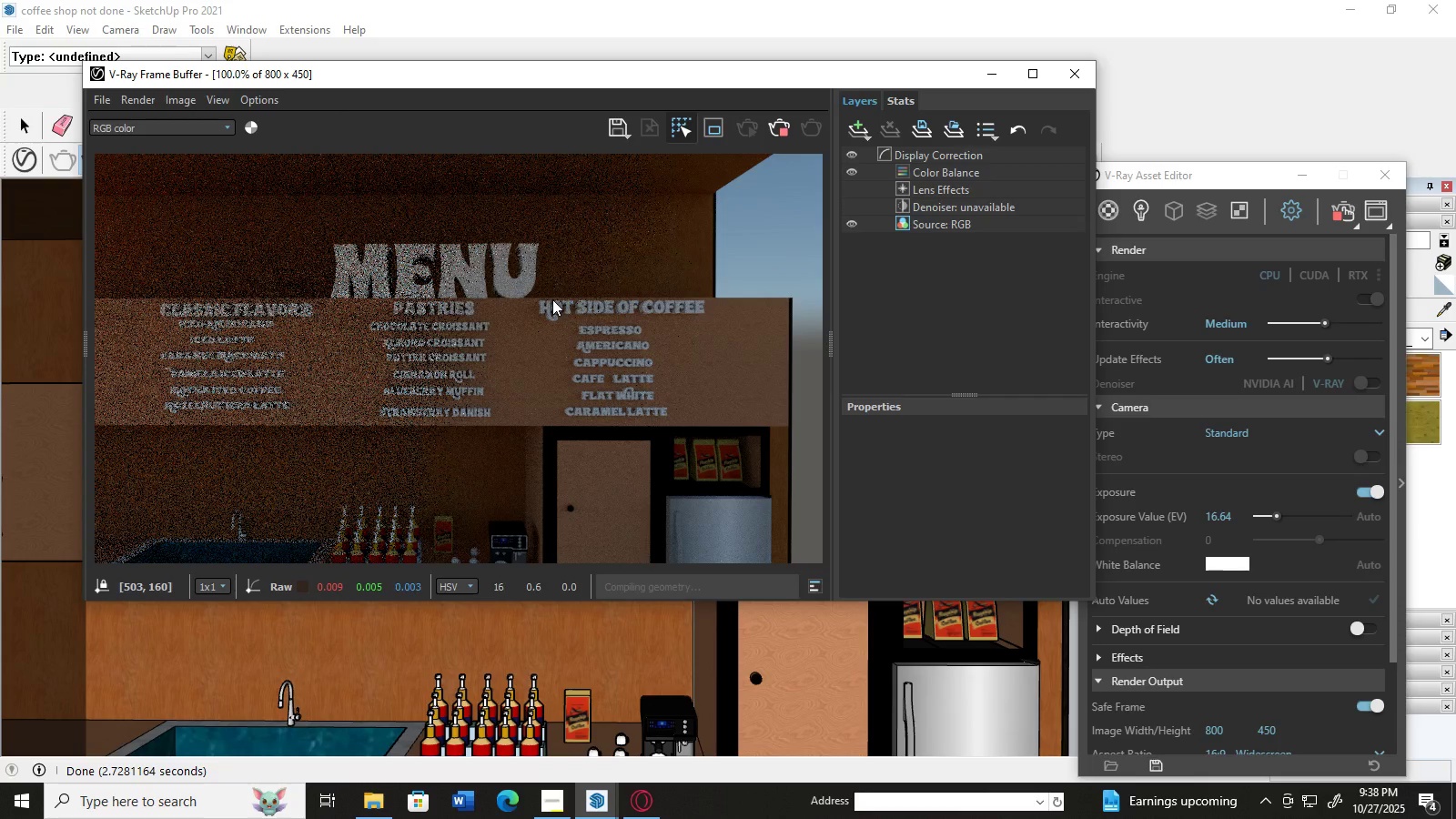 
triple_click([552, 299])
 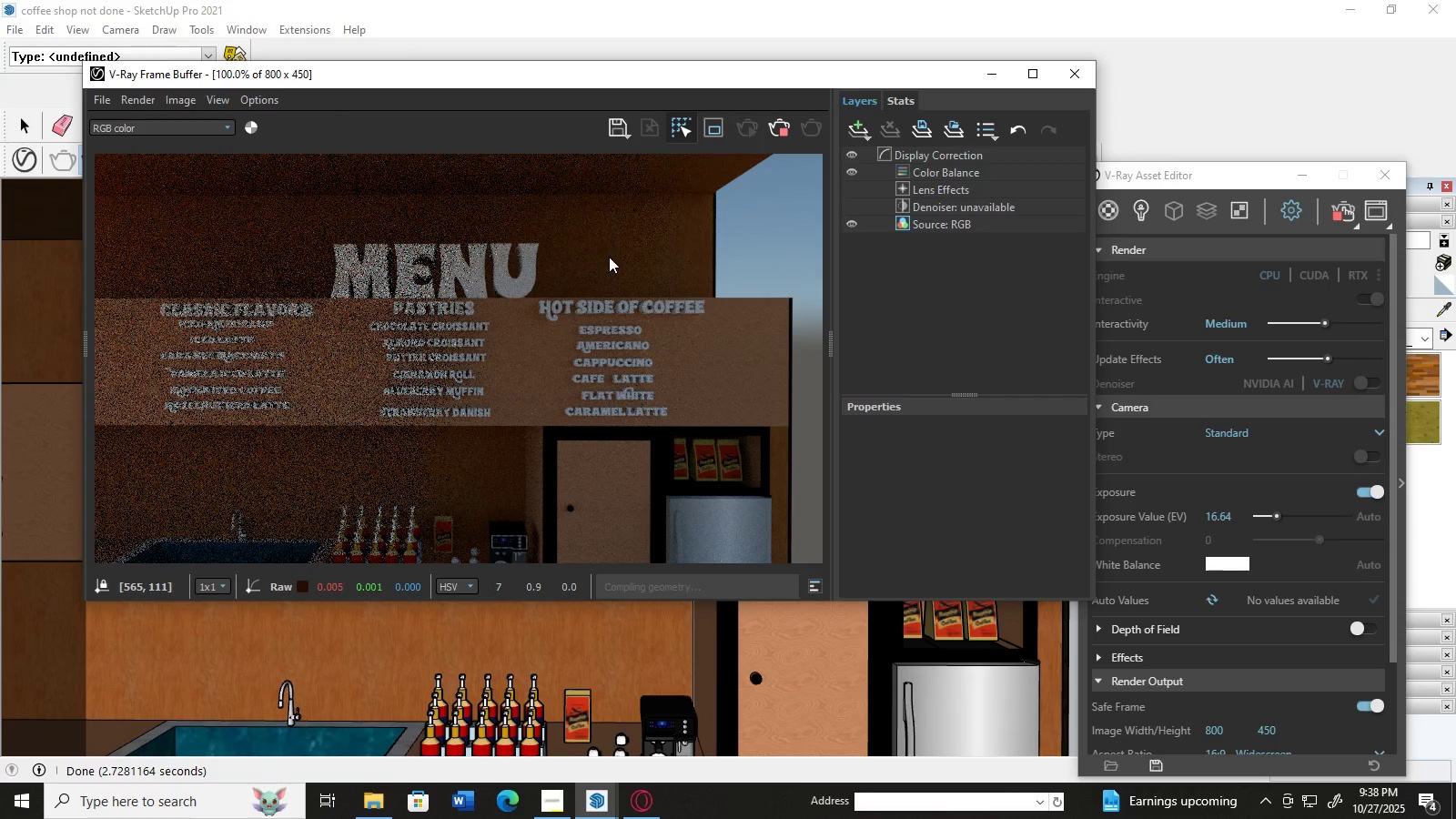 
double_click([652, 222])
 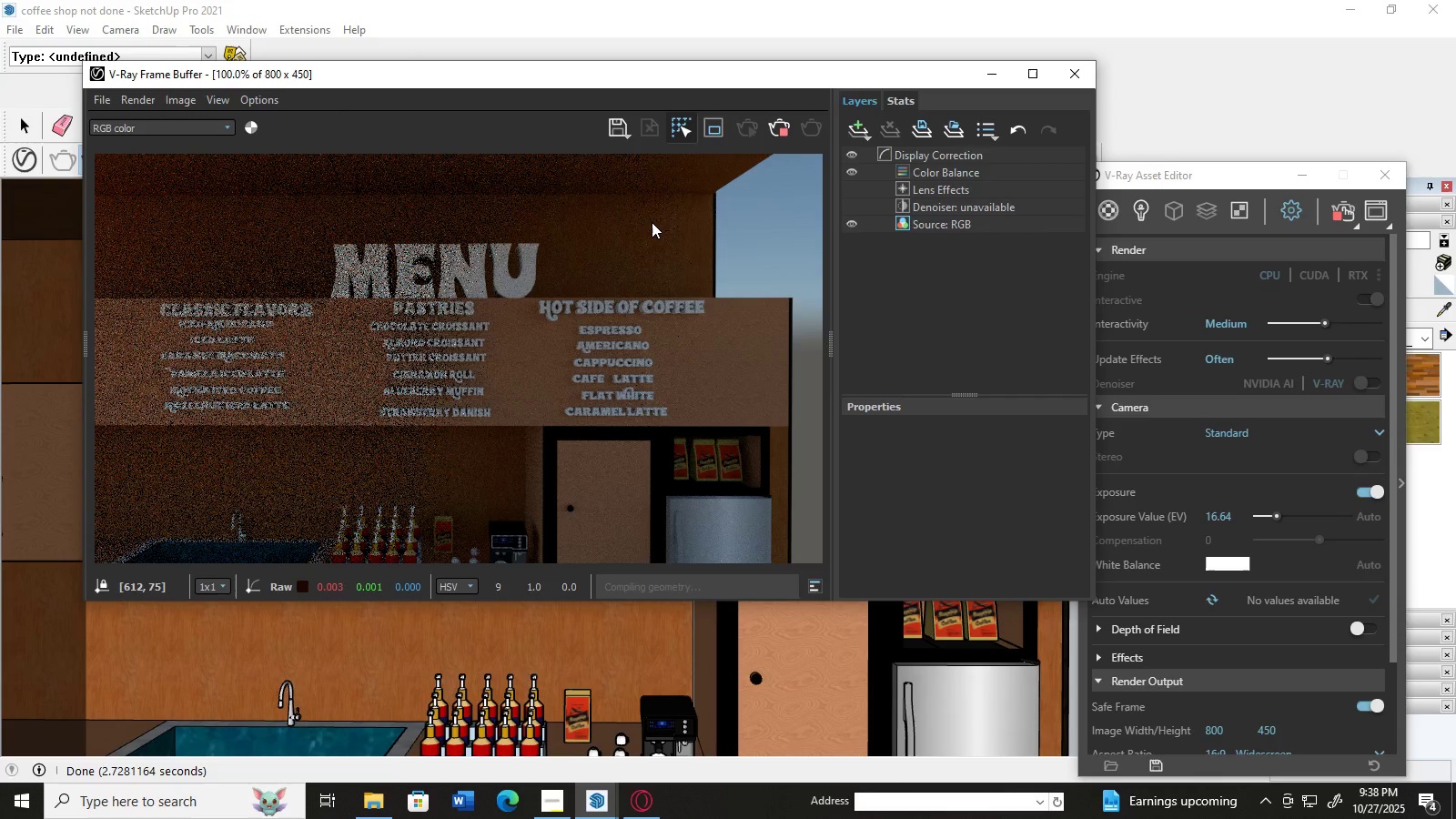 
triple_click([652, 222])
 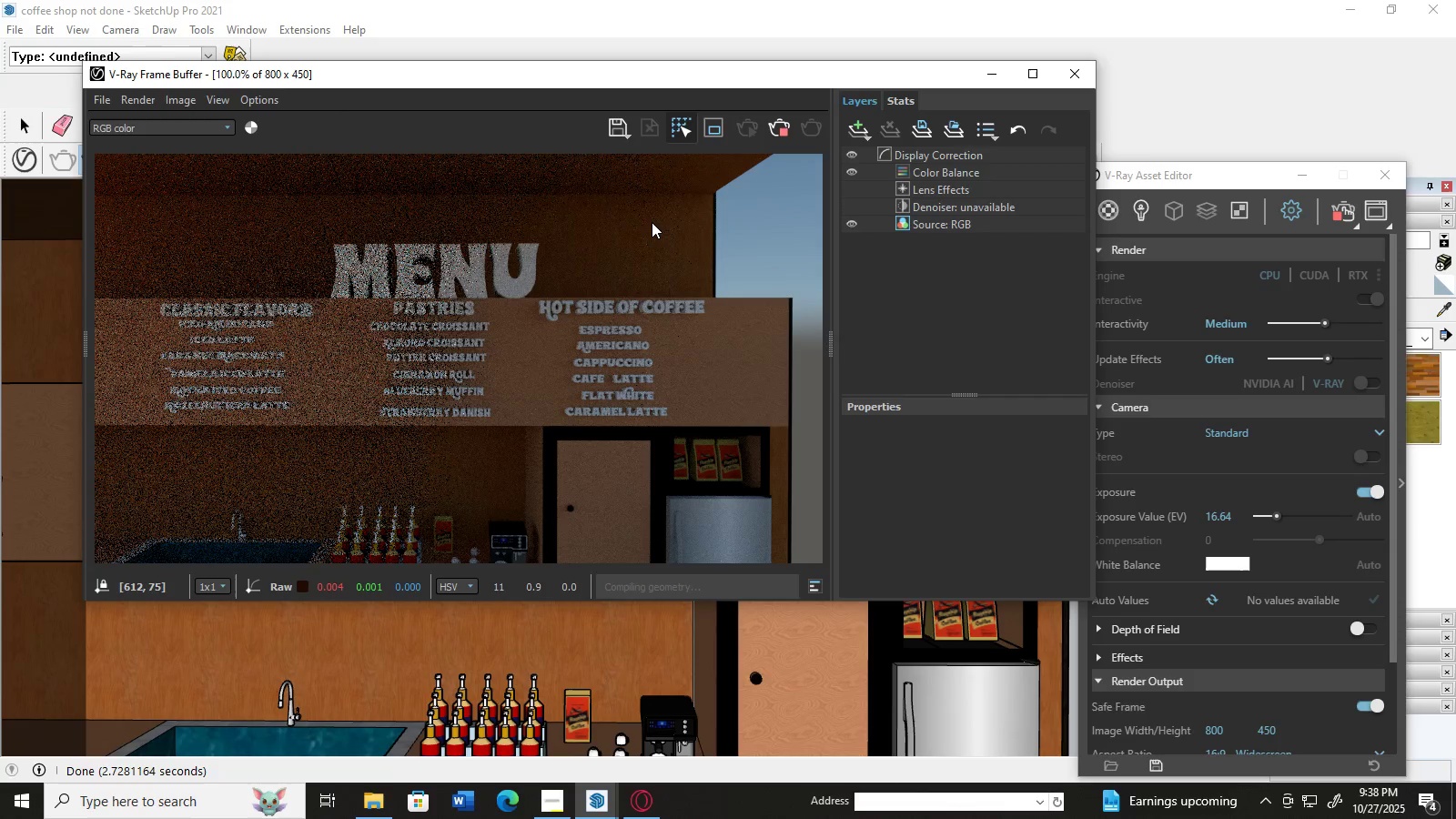 
triple_click([652, 222])
 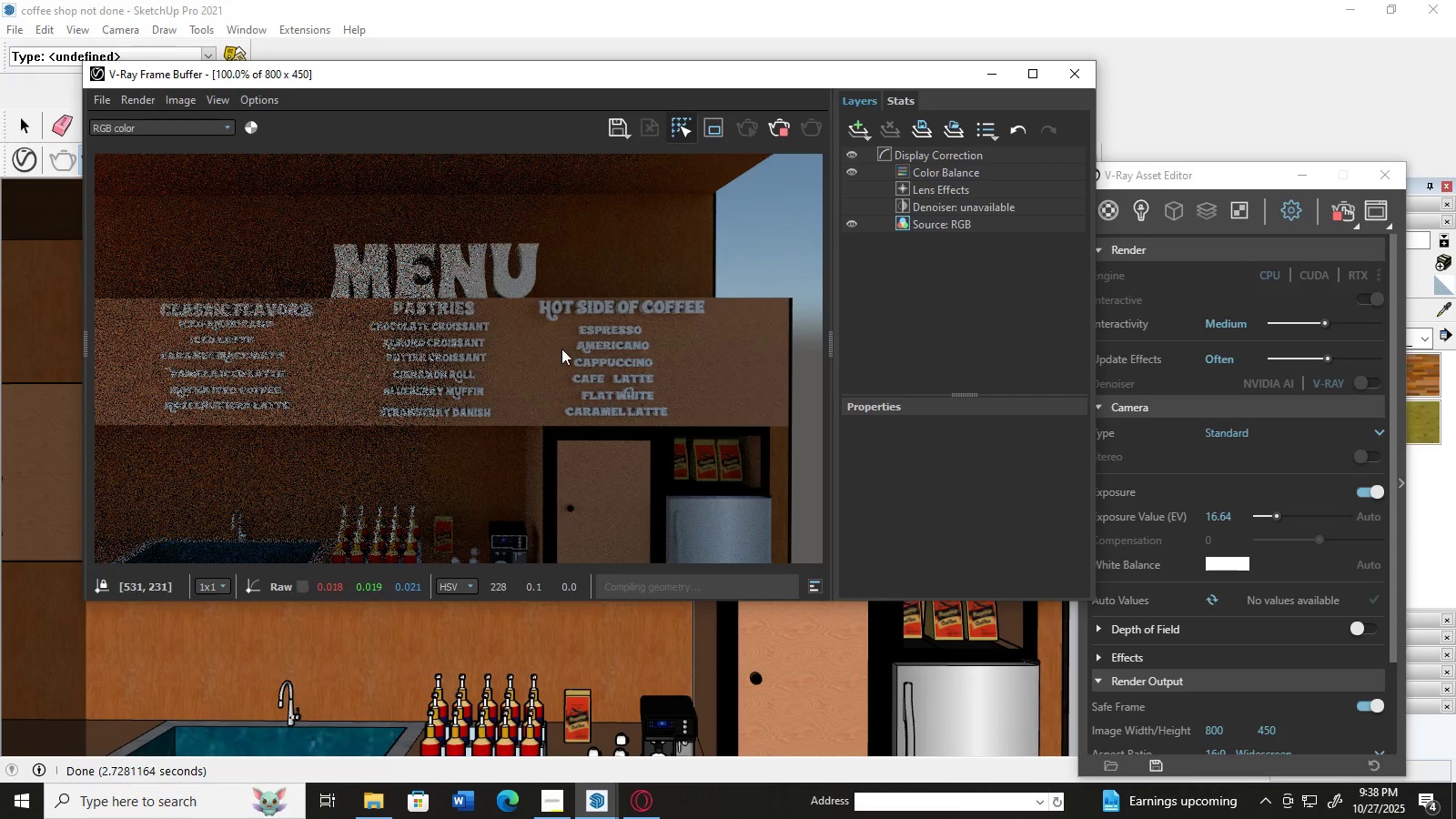 
left_click([561, 349])
 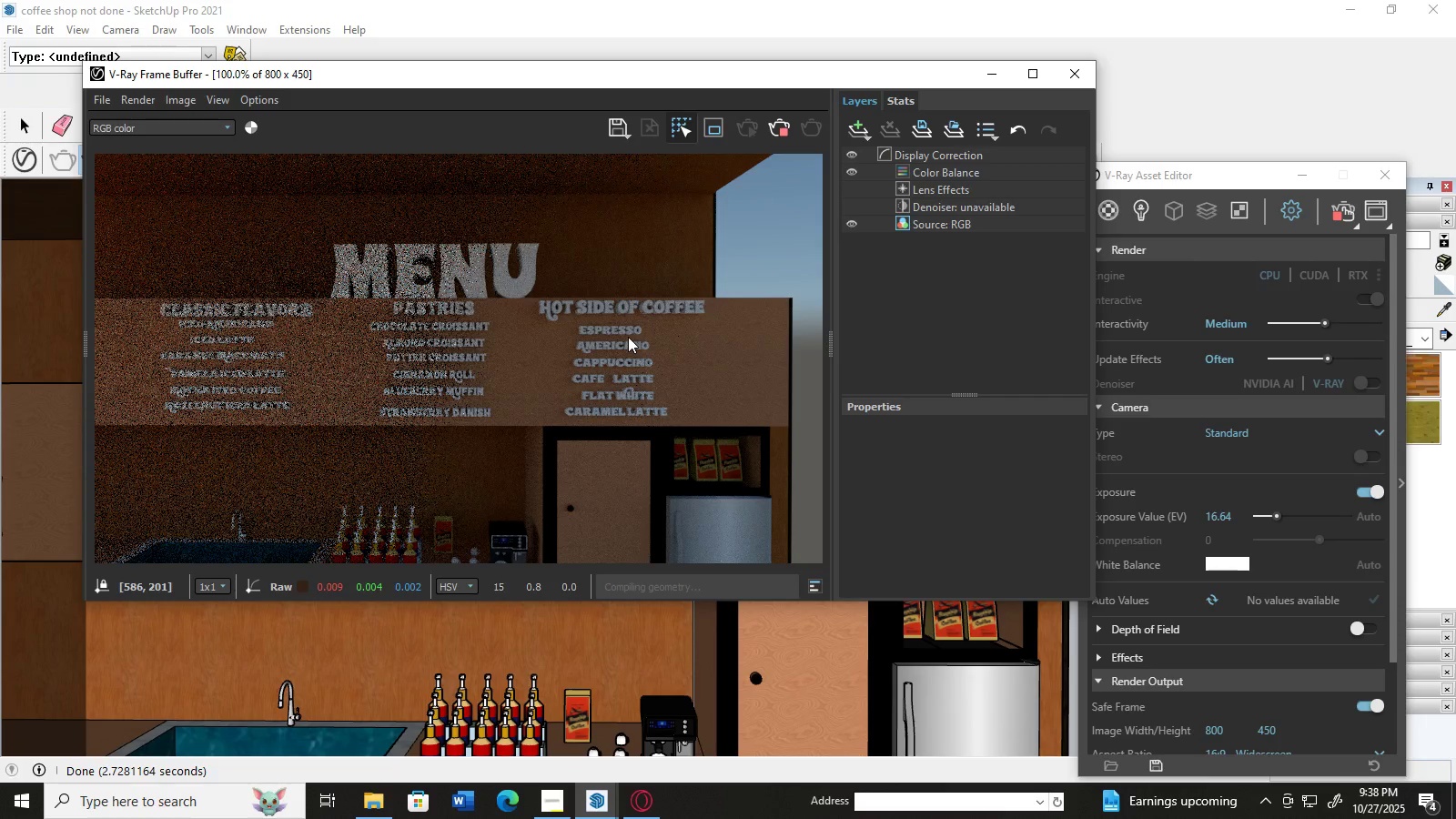 
hold_key(key=AltLeft, duration=0.77)
scroll: coordinate [645, 397], scroll_direction: up, amount: 2.0
 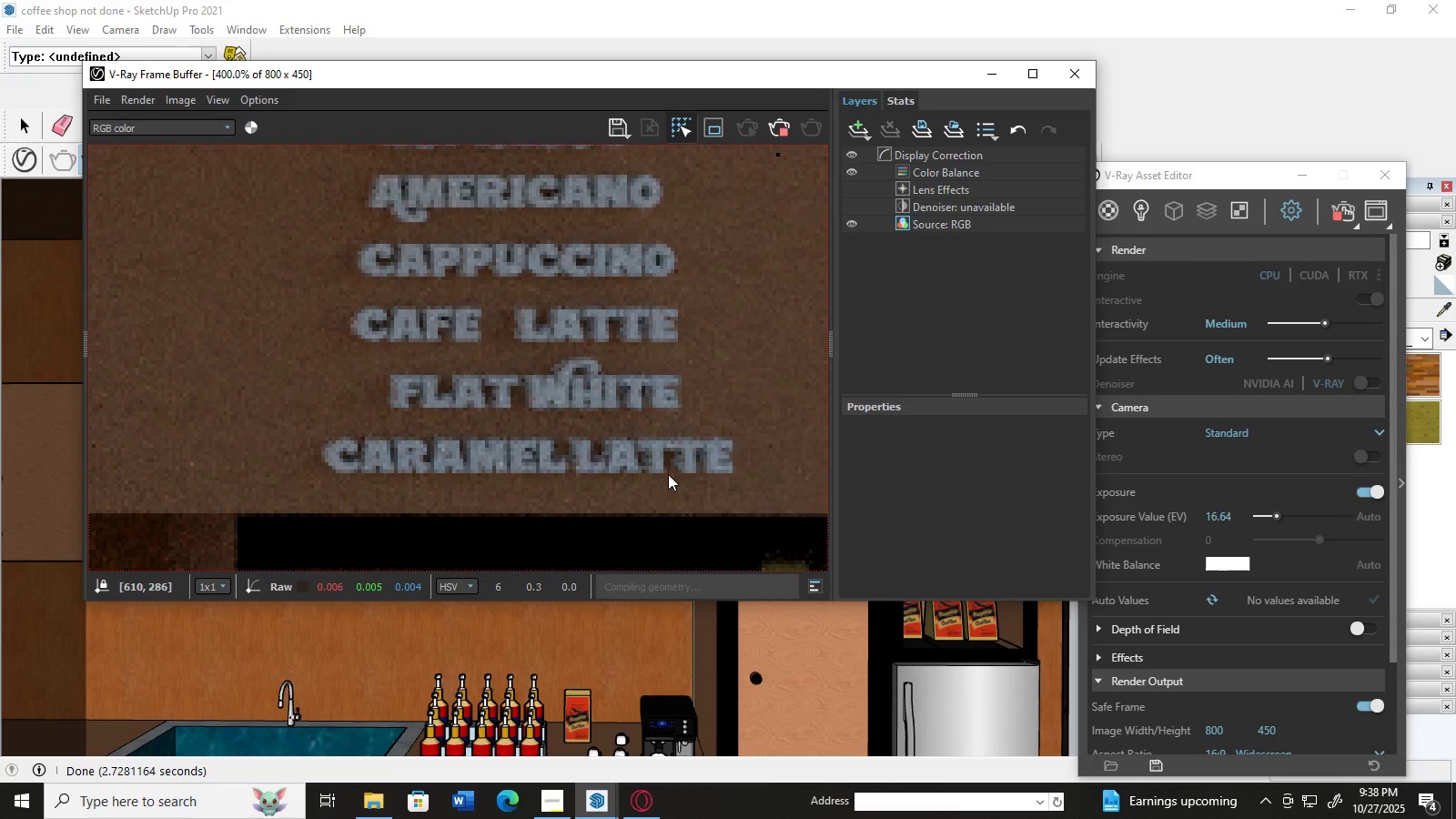 
double_click([668, 475])
 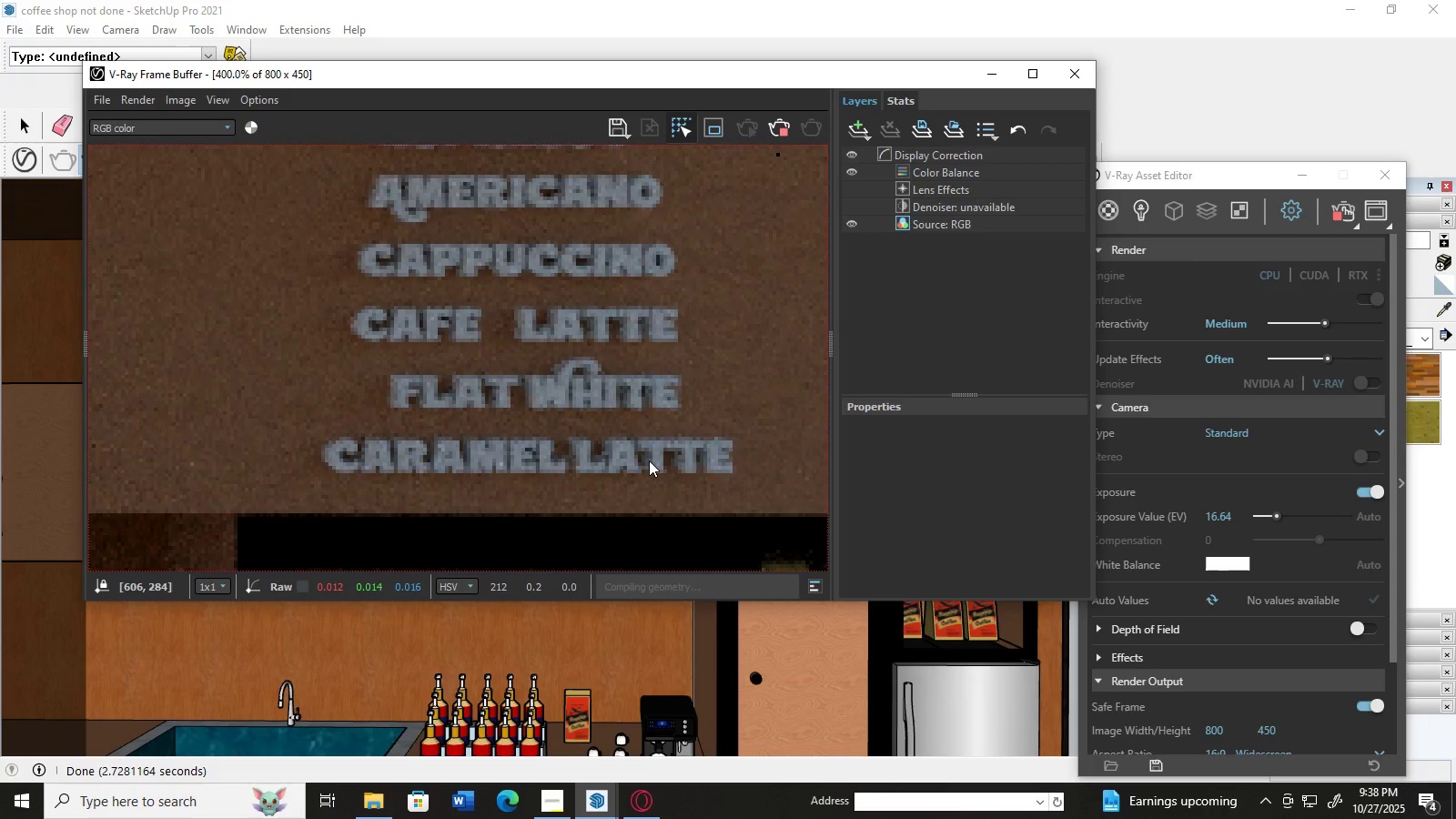 
triple_click([650, 460])
 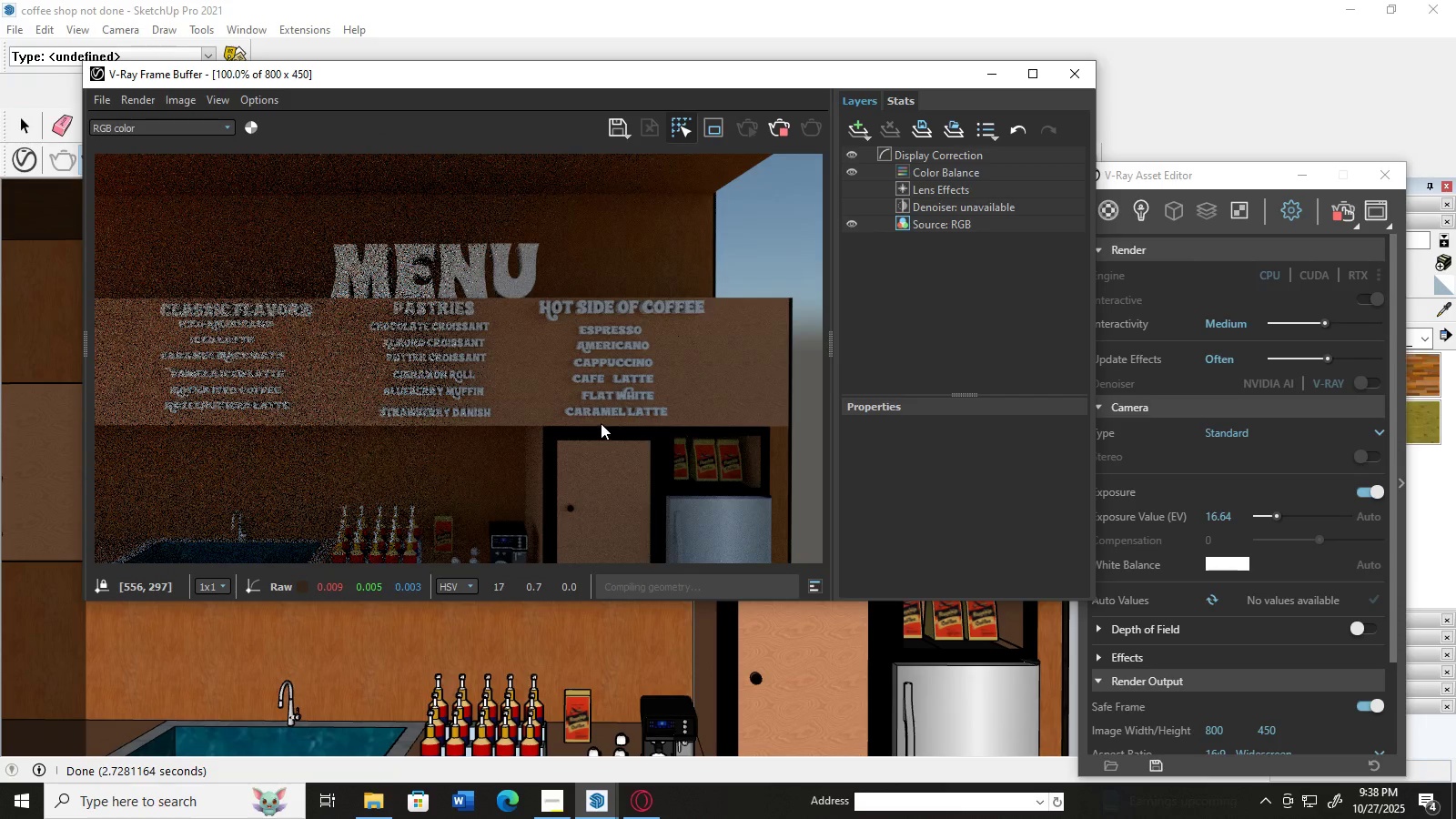 
left_click([572, 388])
 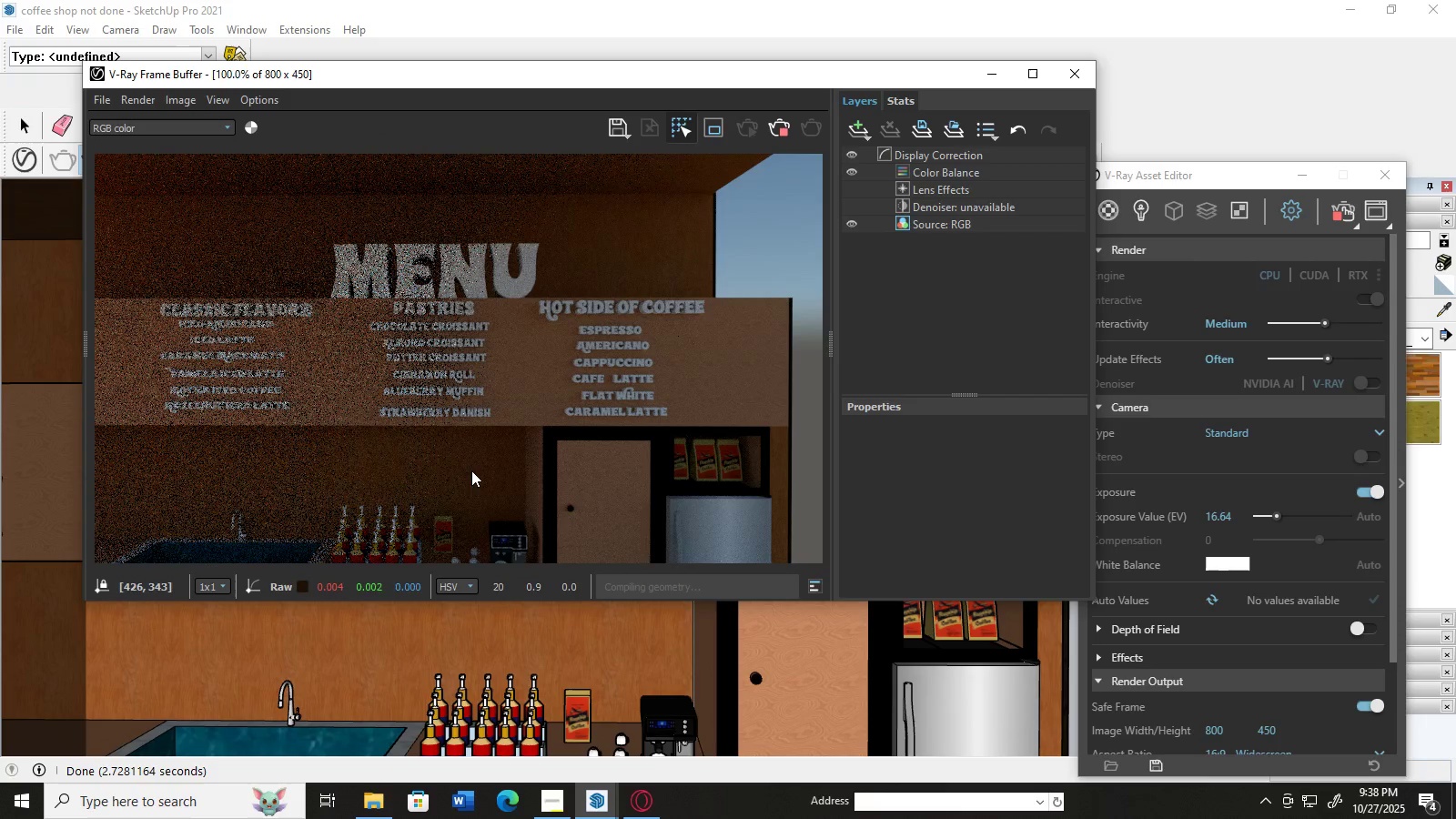 
left_click([470, 471])
 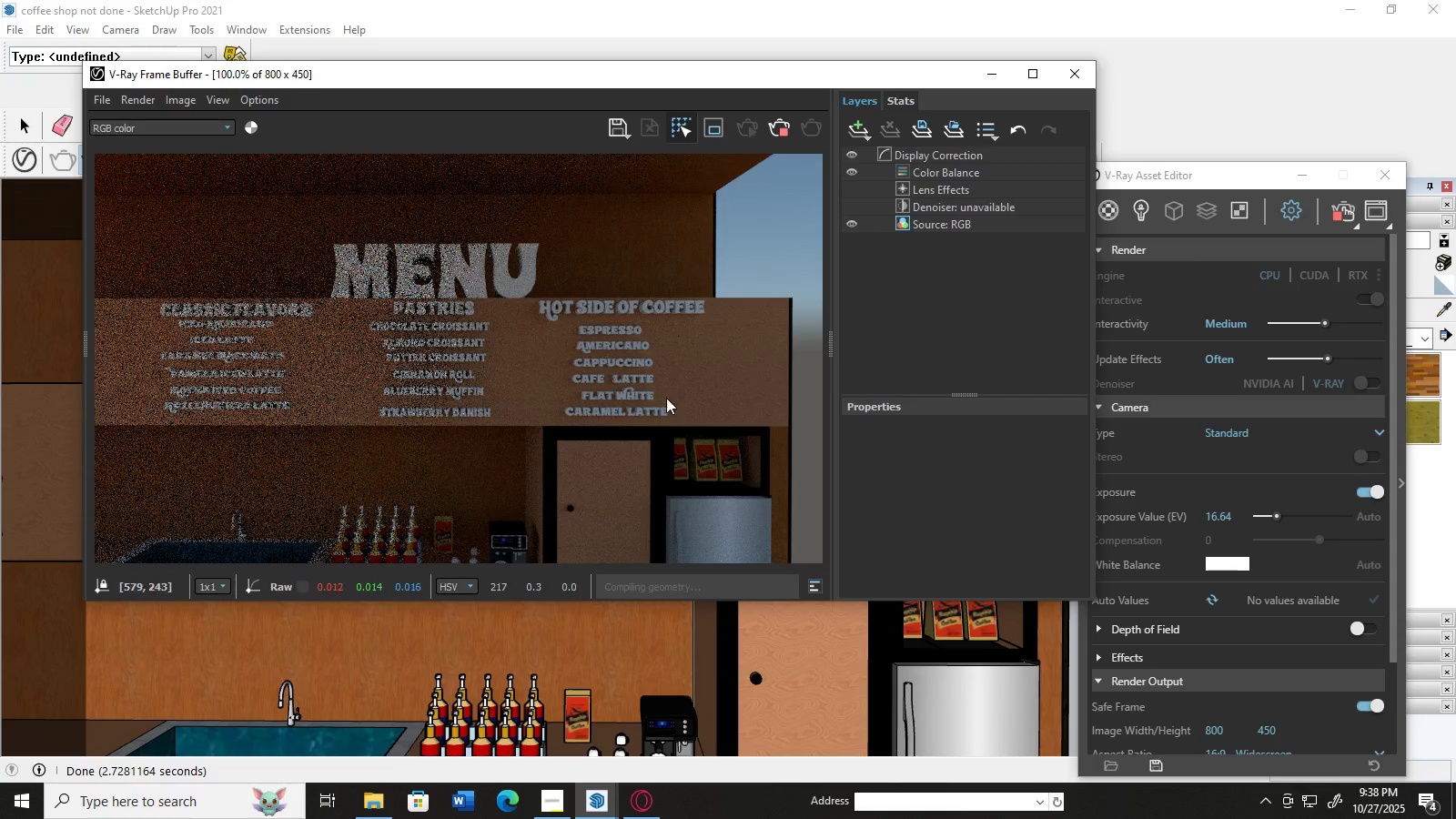 
hold_key(key=AltLeft, duration=0.3)
scroll: coordinate [668, 398], scroll_direction: up, amount: 2.0
 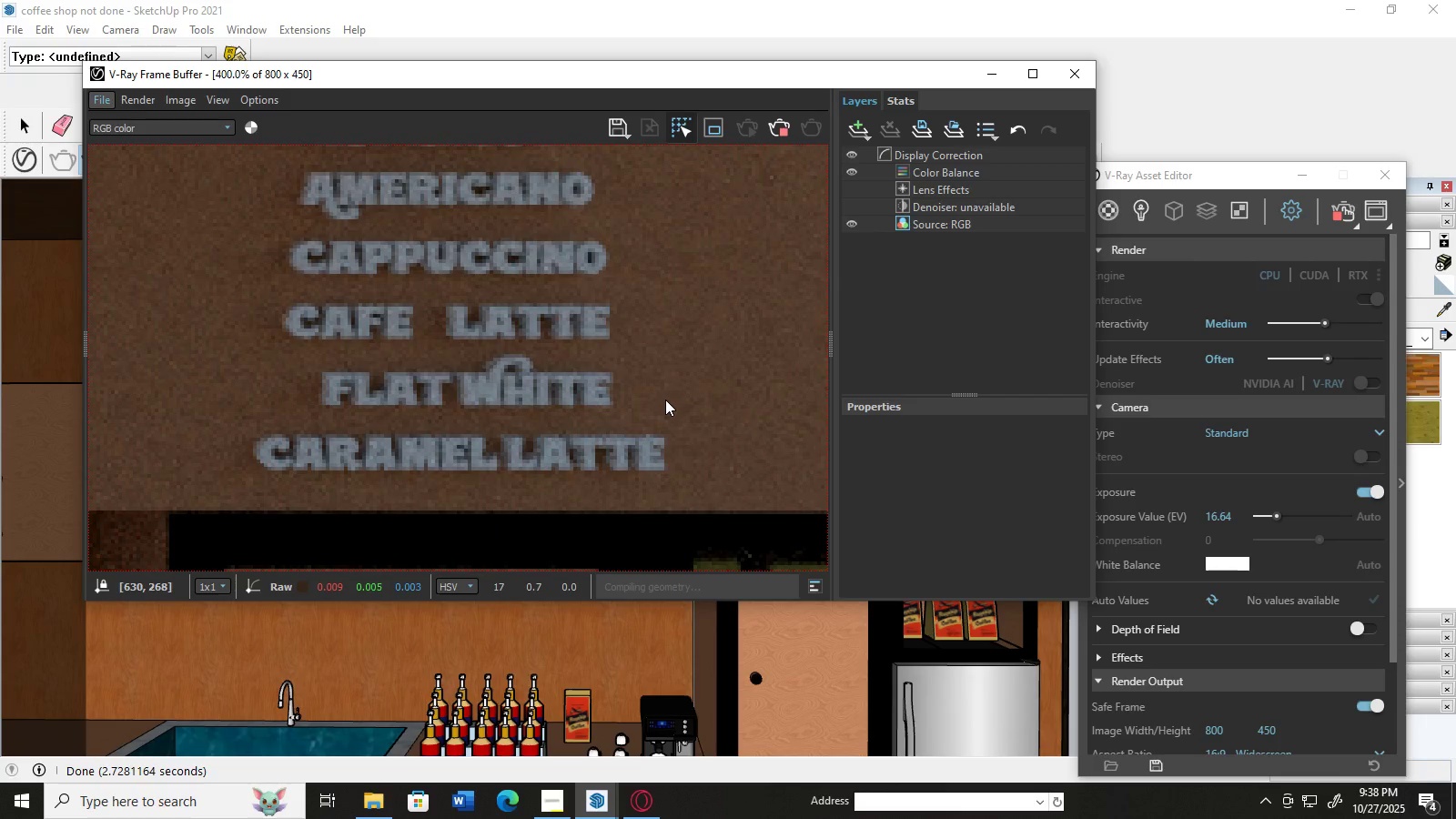 
key(Alt+AltLeft)
 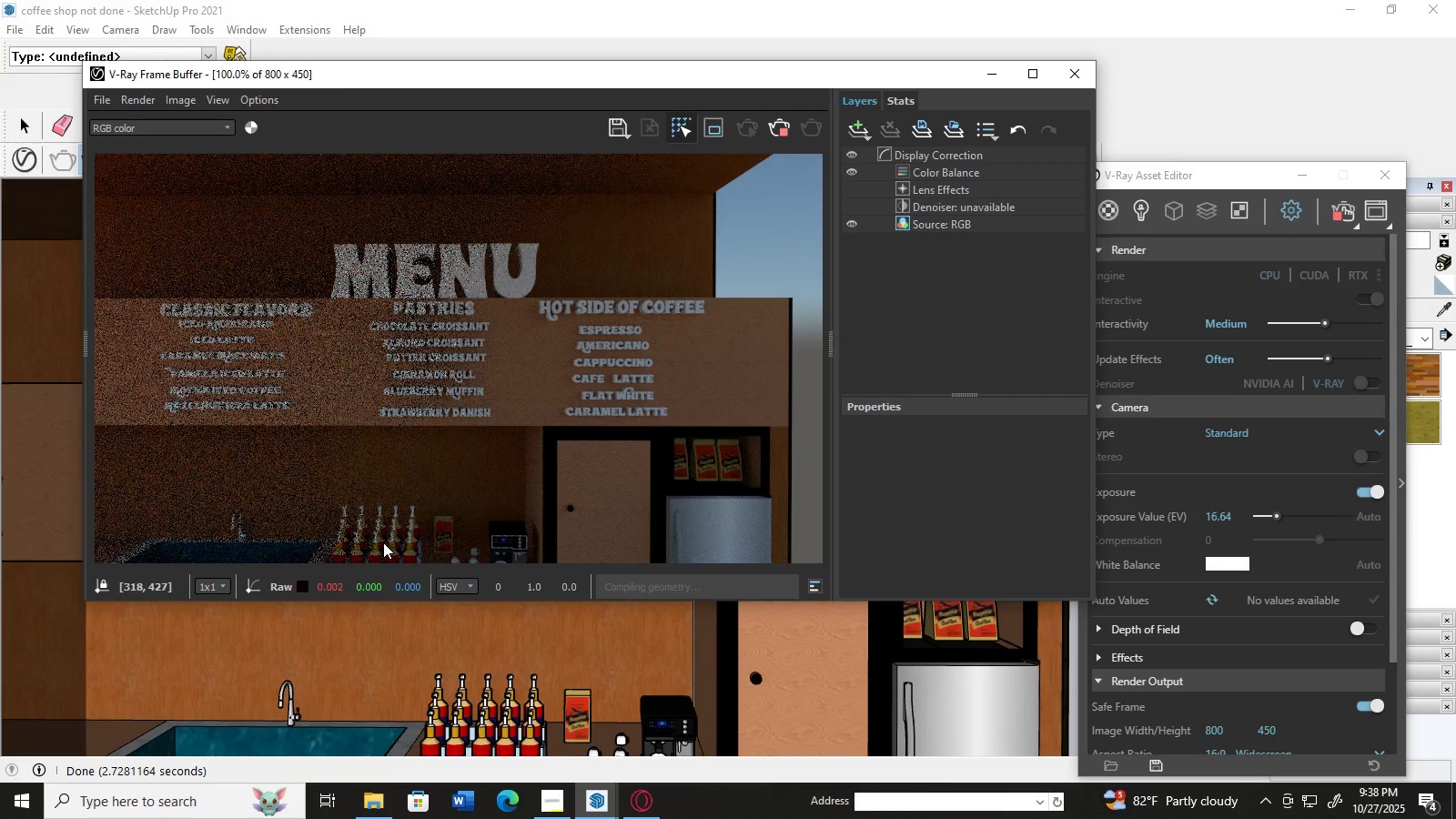 
double_click([390, 538])
 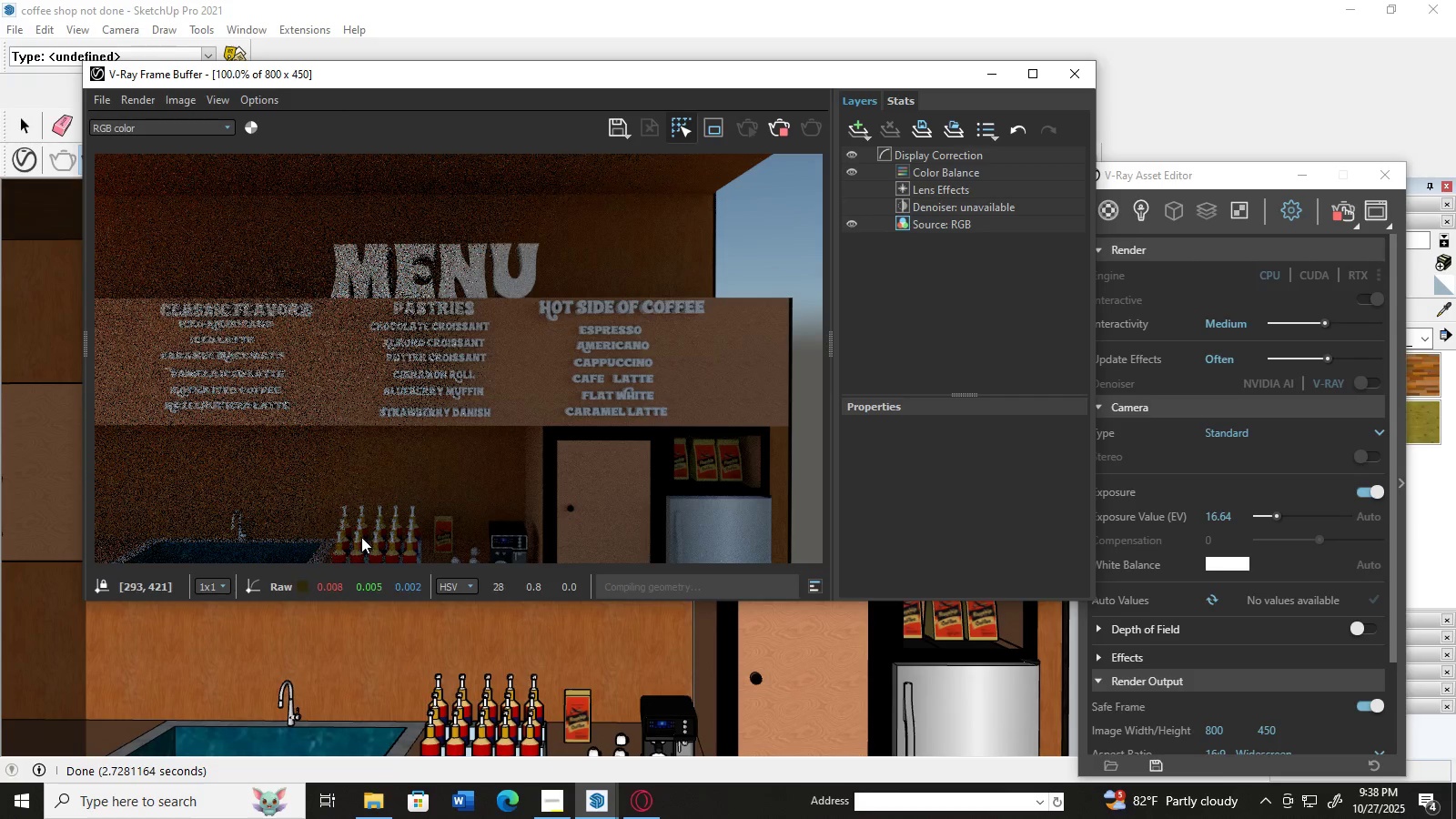 
triple_click([361, 537])
 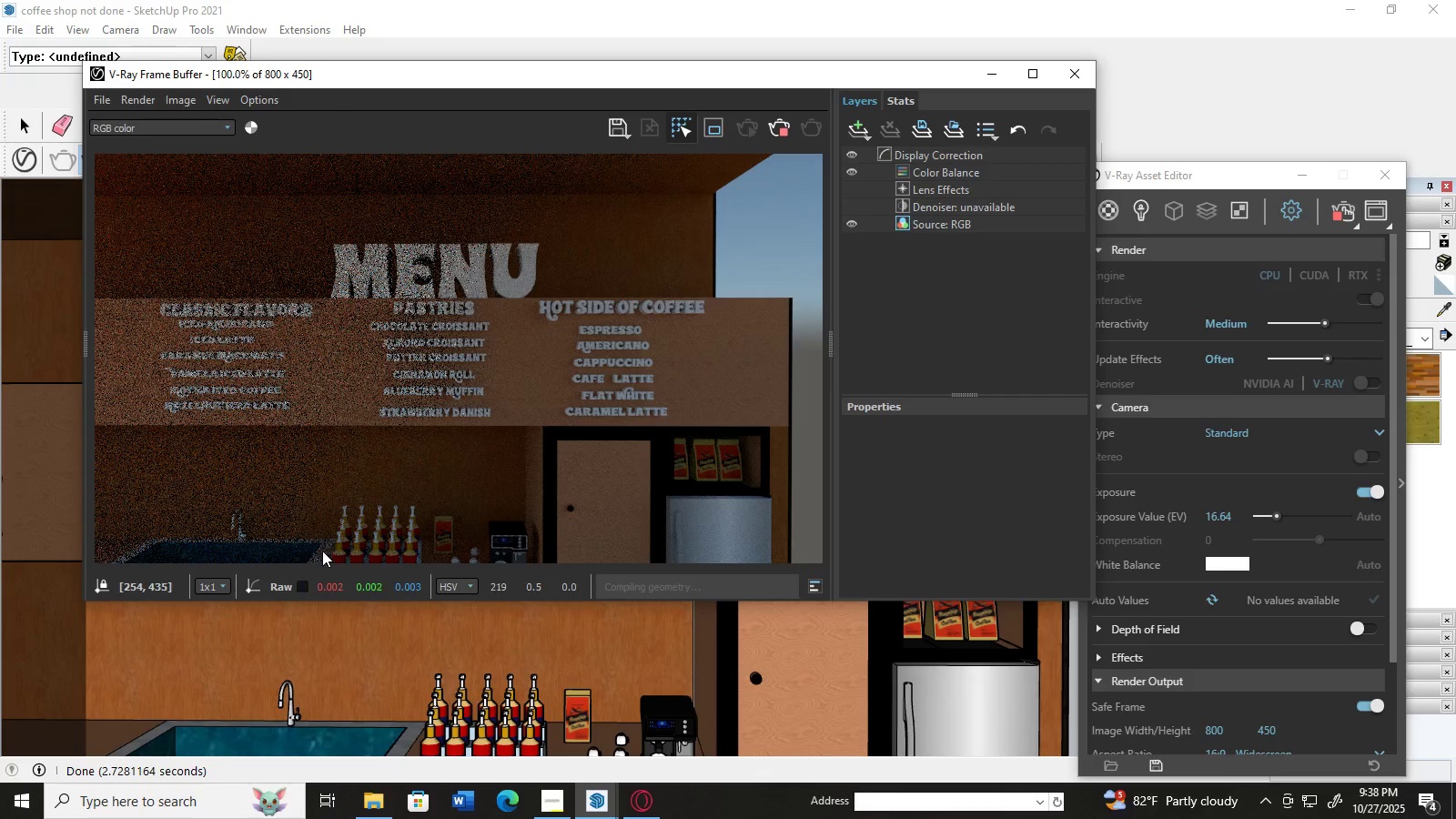 
triple_click([321, 551])
 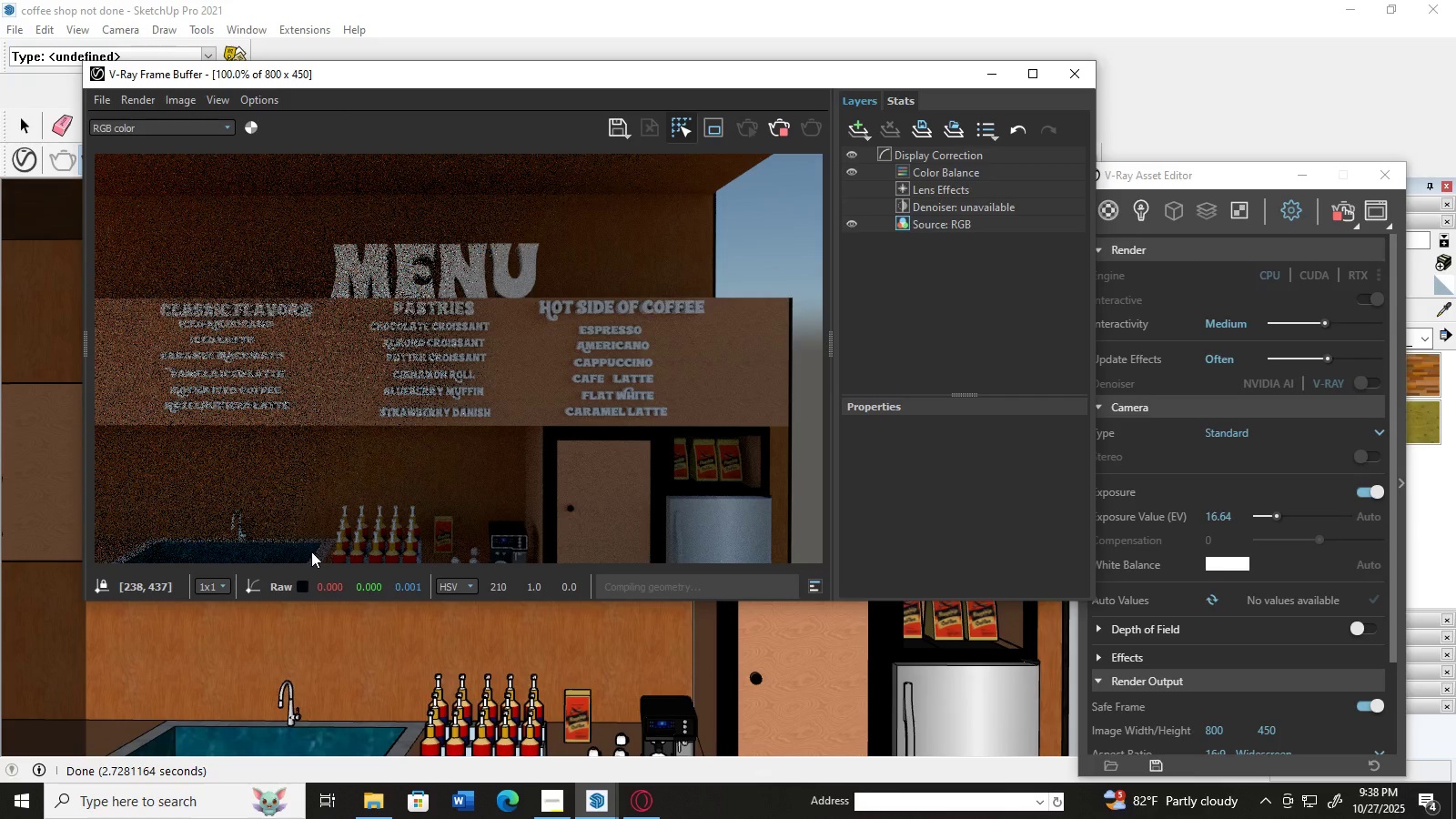 
triple_click([311, 551])
 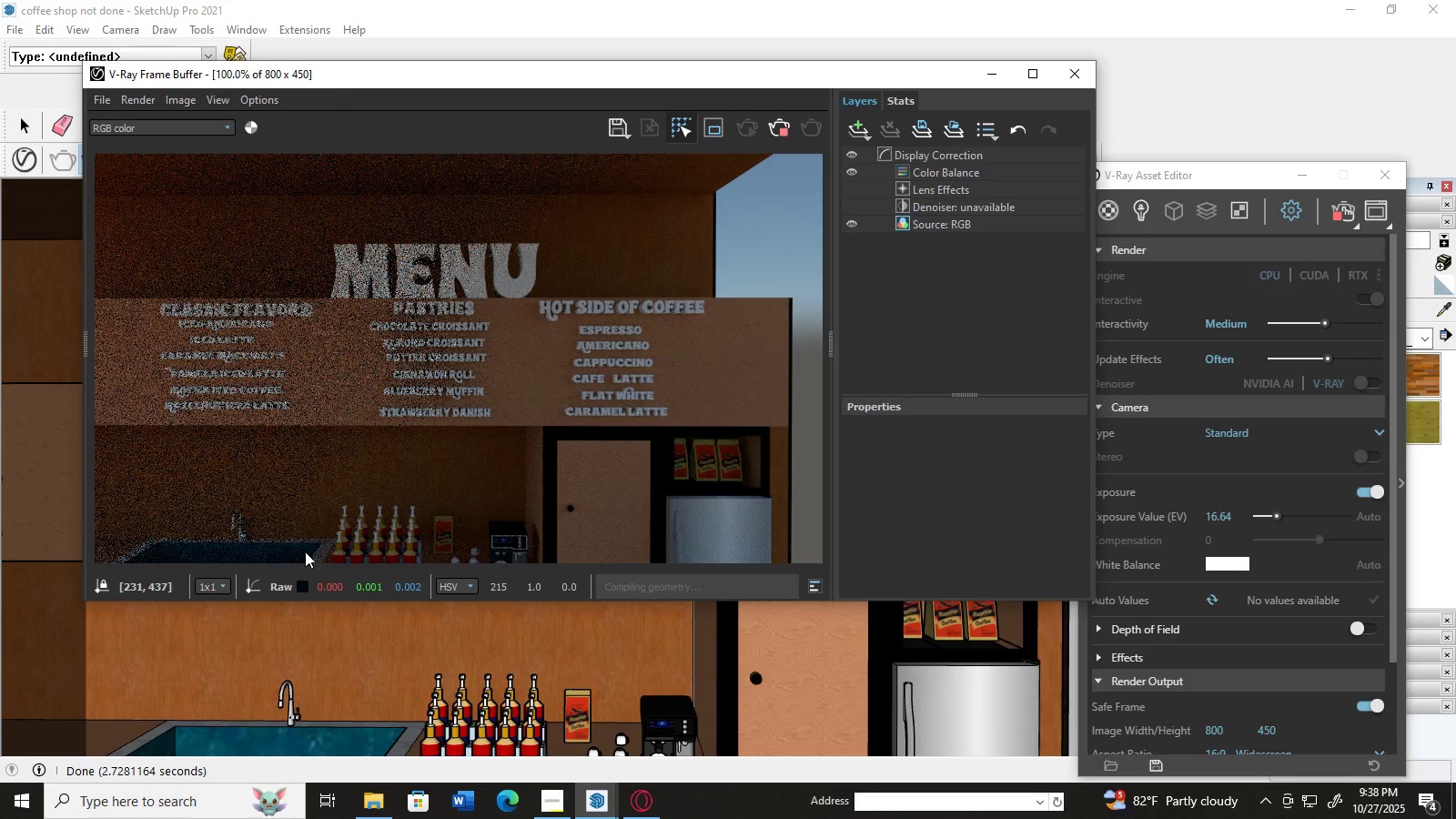 
triple_click([305, 551])
 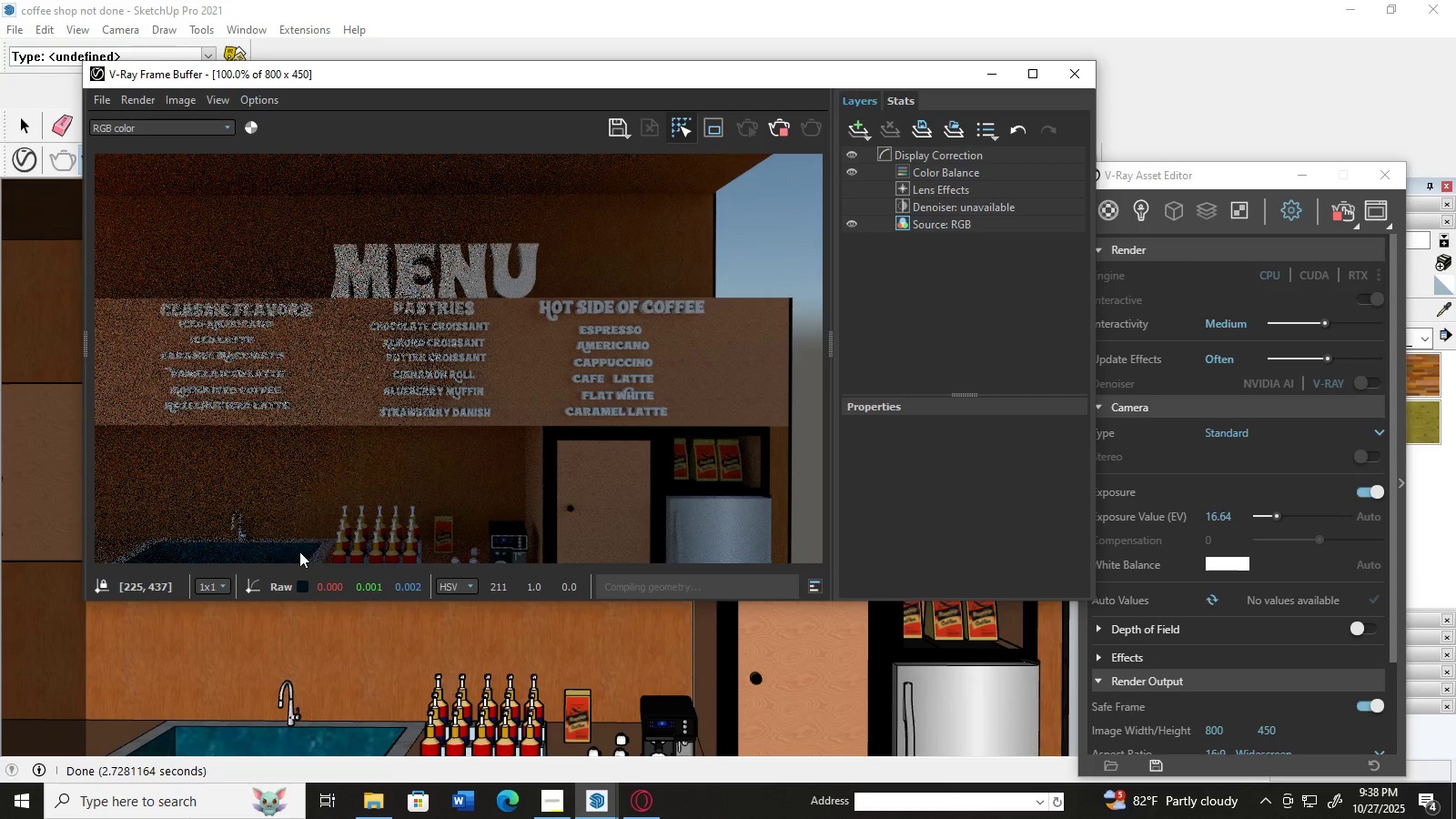 
triple_click([299, 551])
 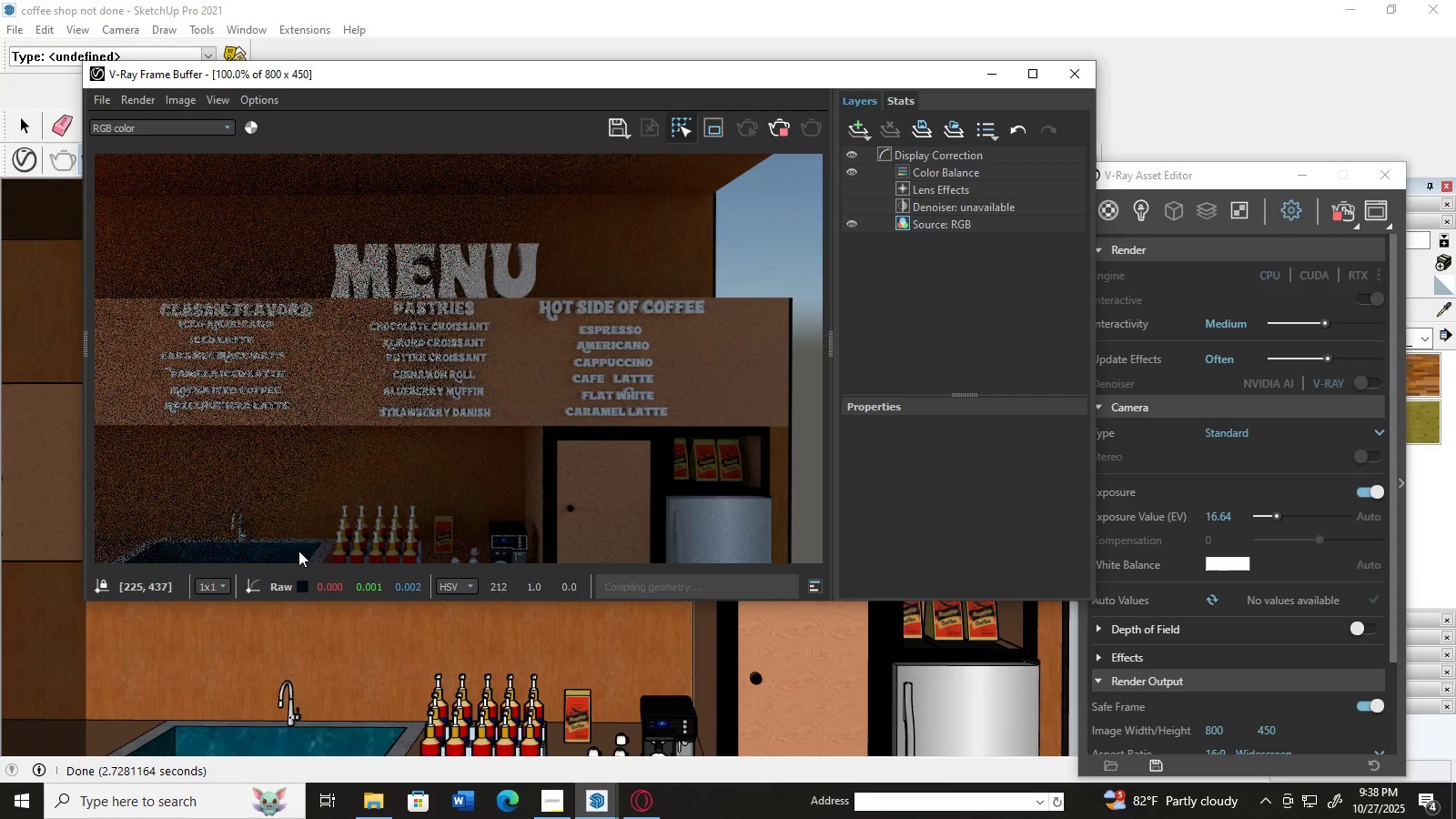 
triple_click([299, 551])
 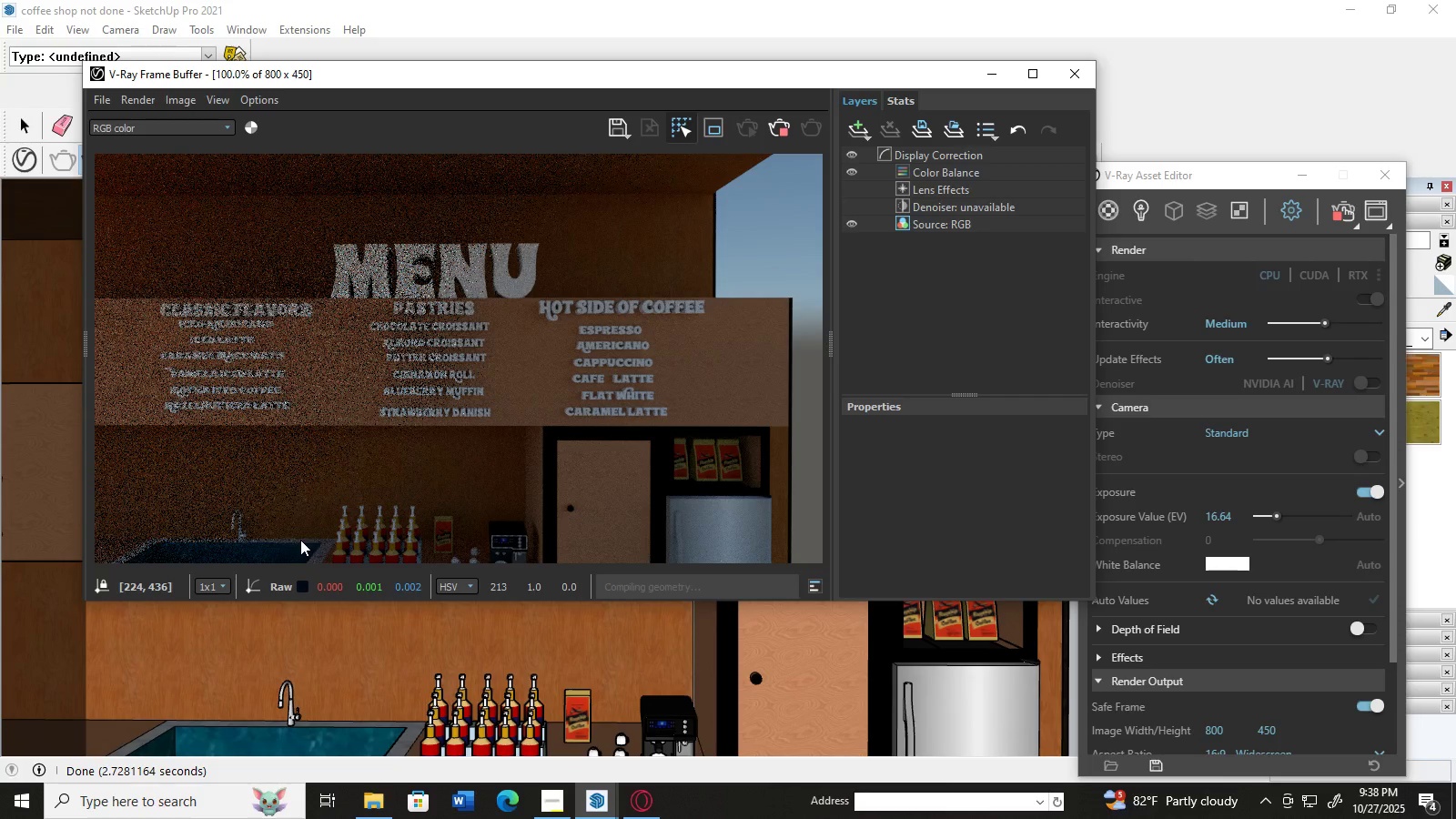 
triple_click([298, 551])
 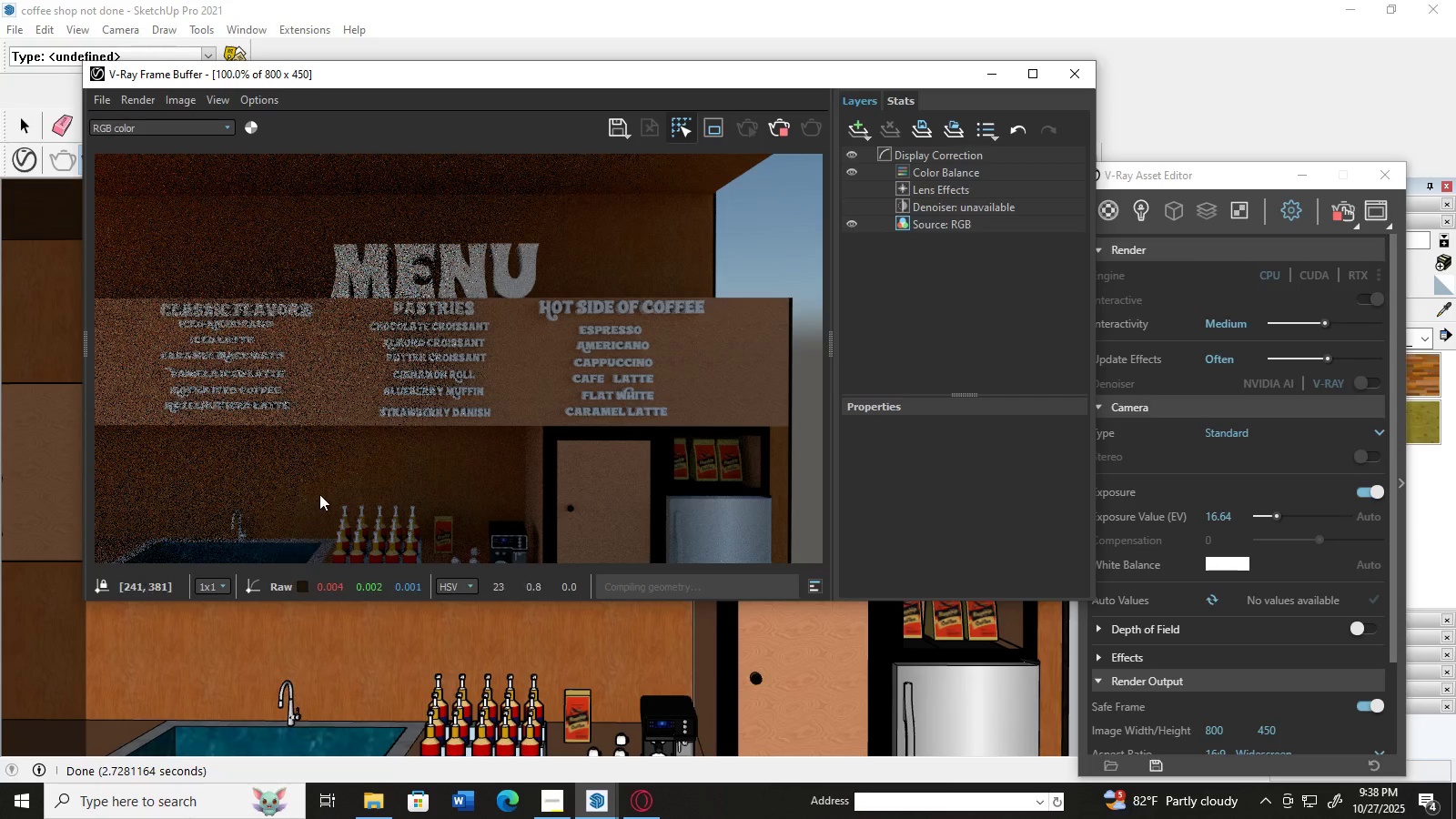 
triple_click([309, 505])
 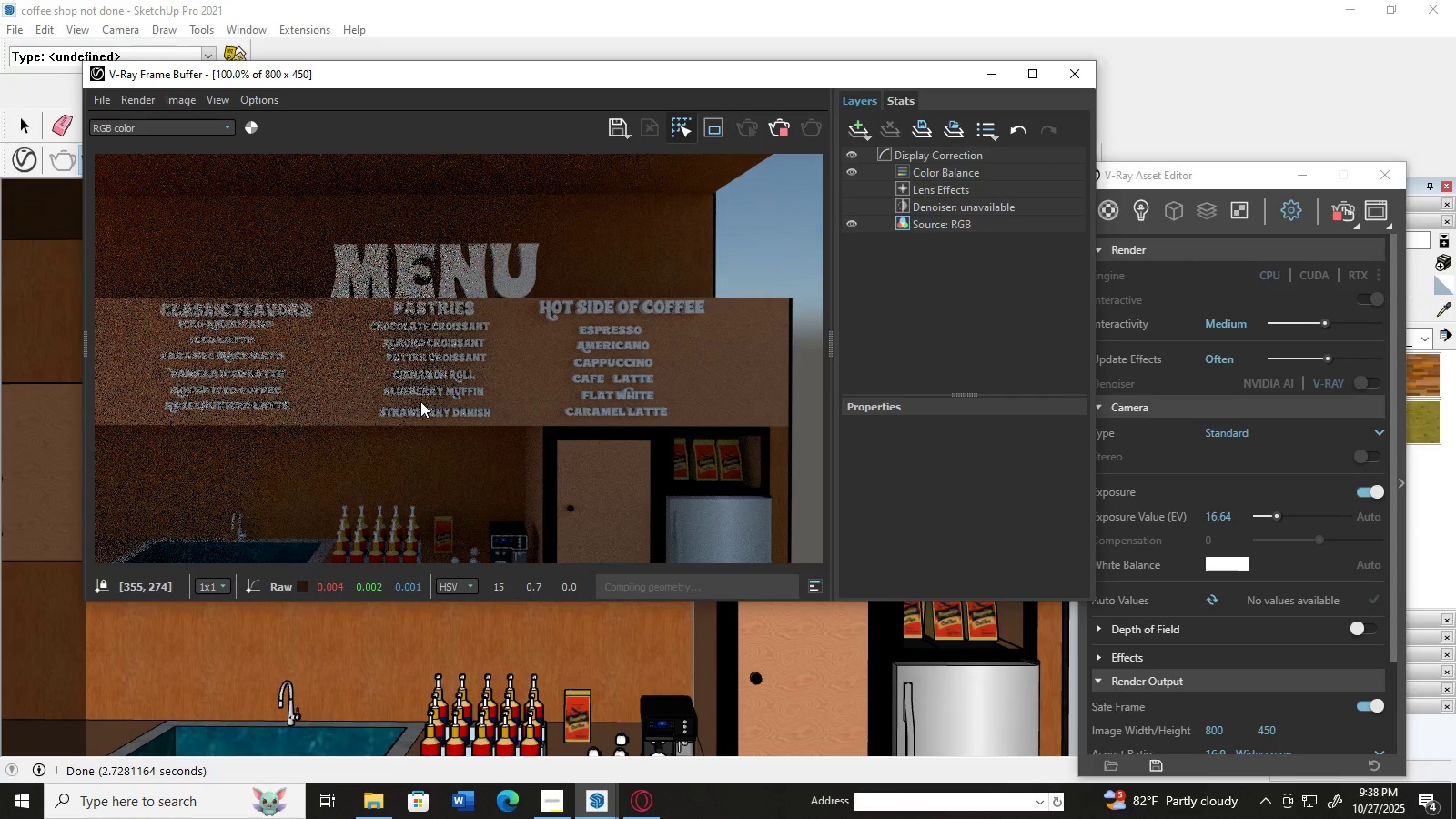 
triple_click([486, 379])
 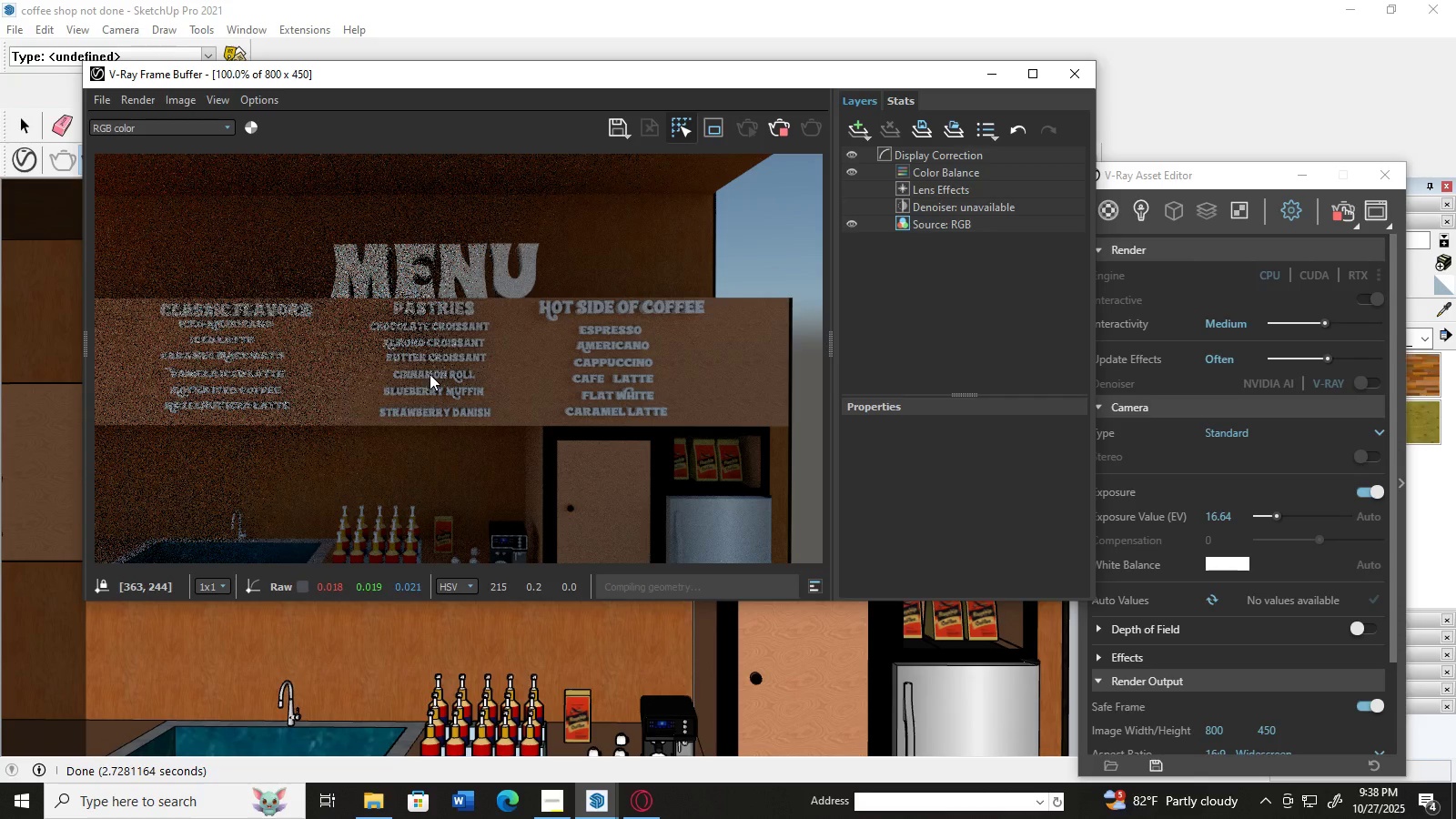 
triple_click([459, 350])
 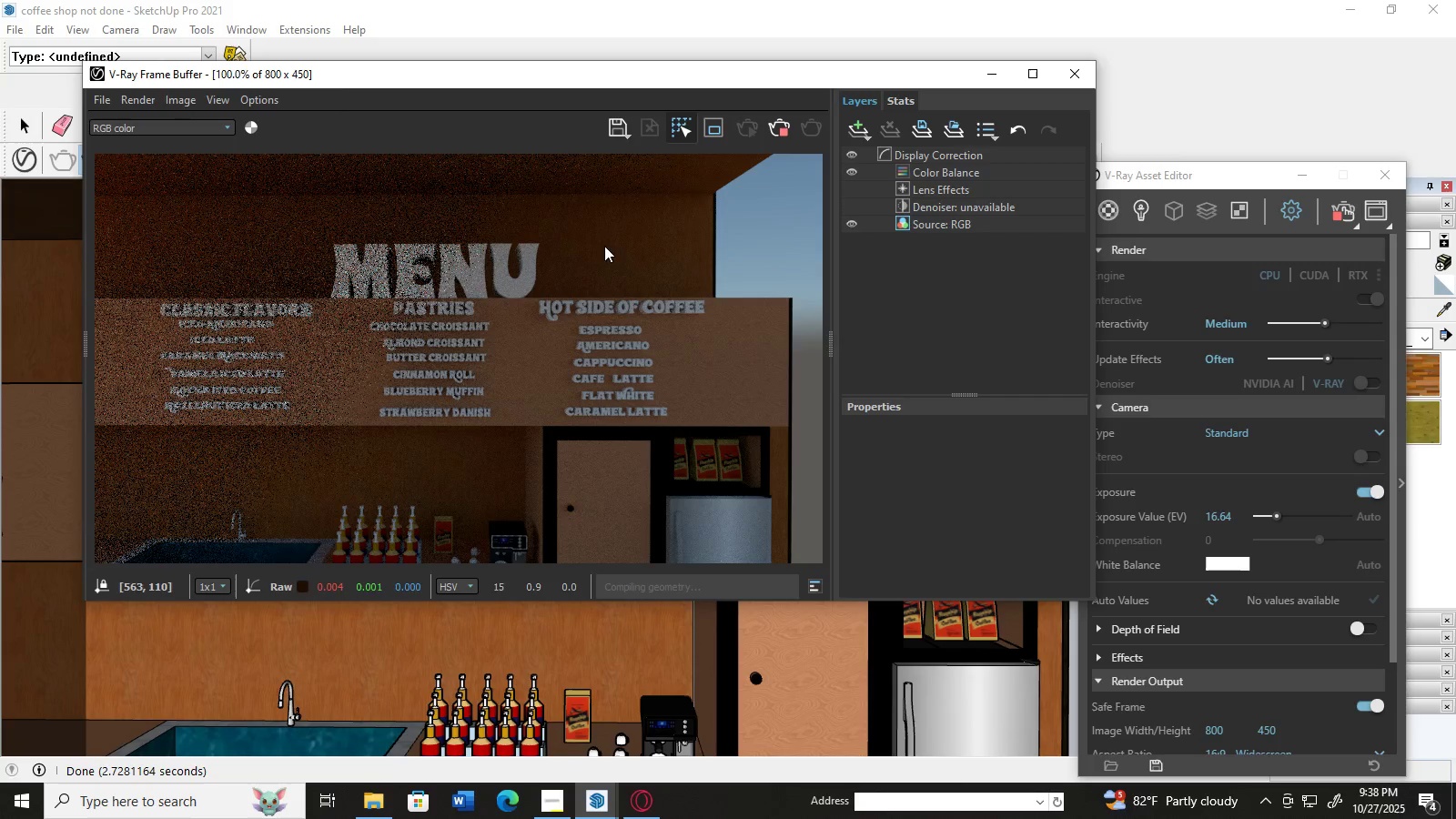 
double_click([422, 275])
 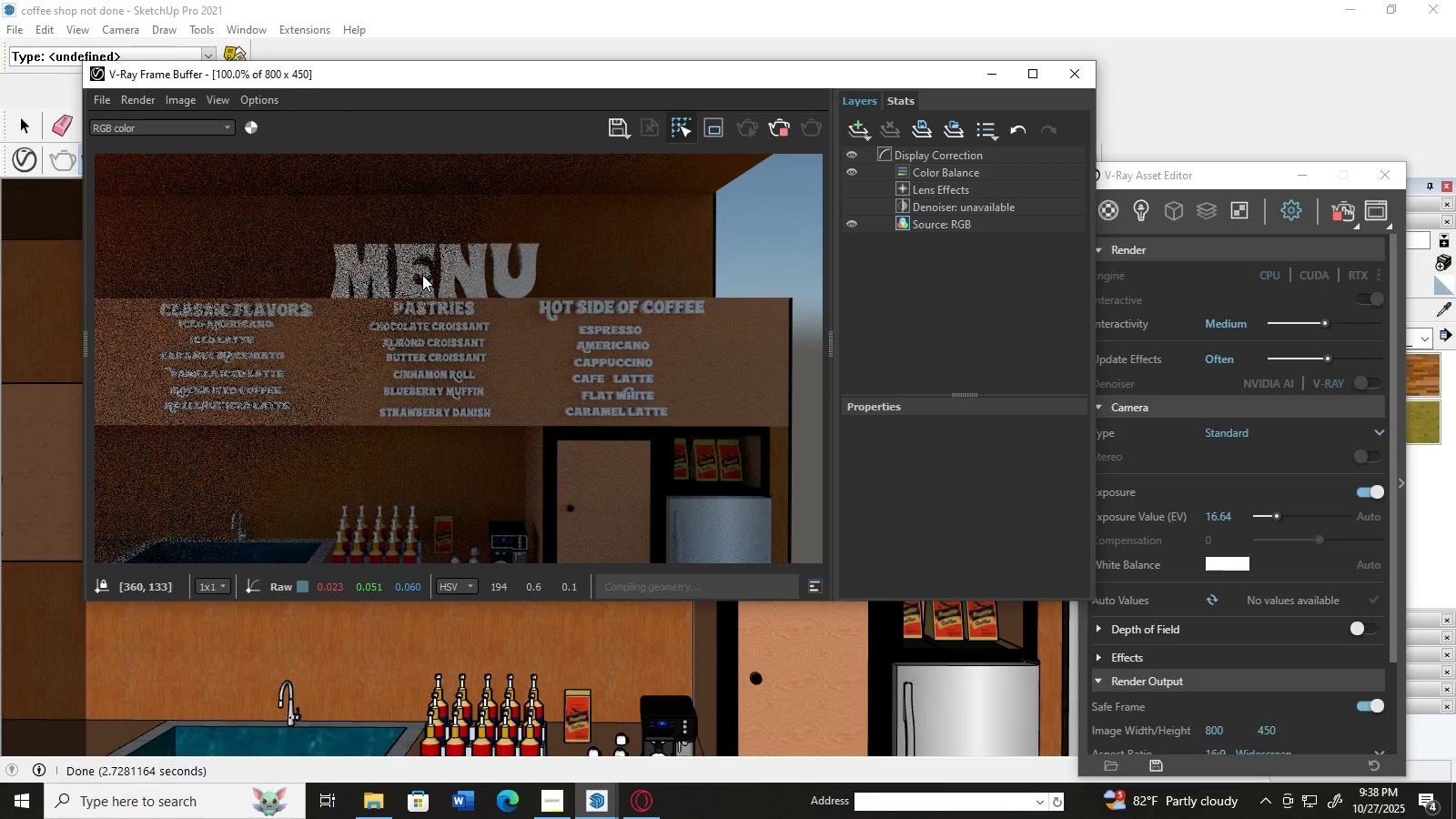 
triple_click([422, 275])
 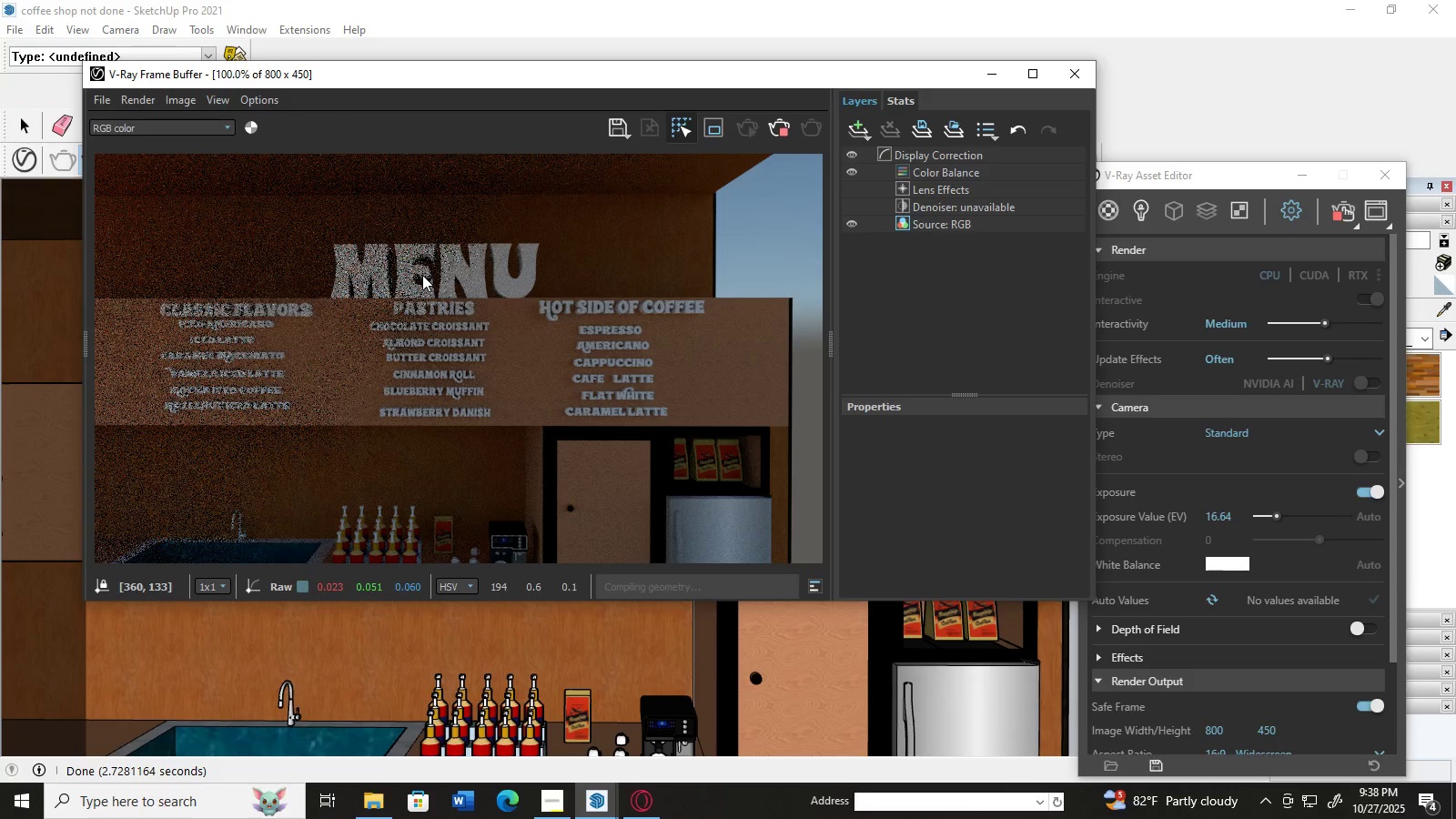 
triple_click([422, 275])
 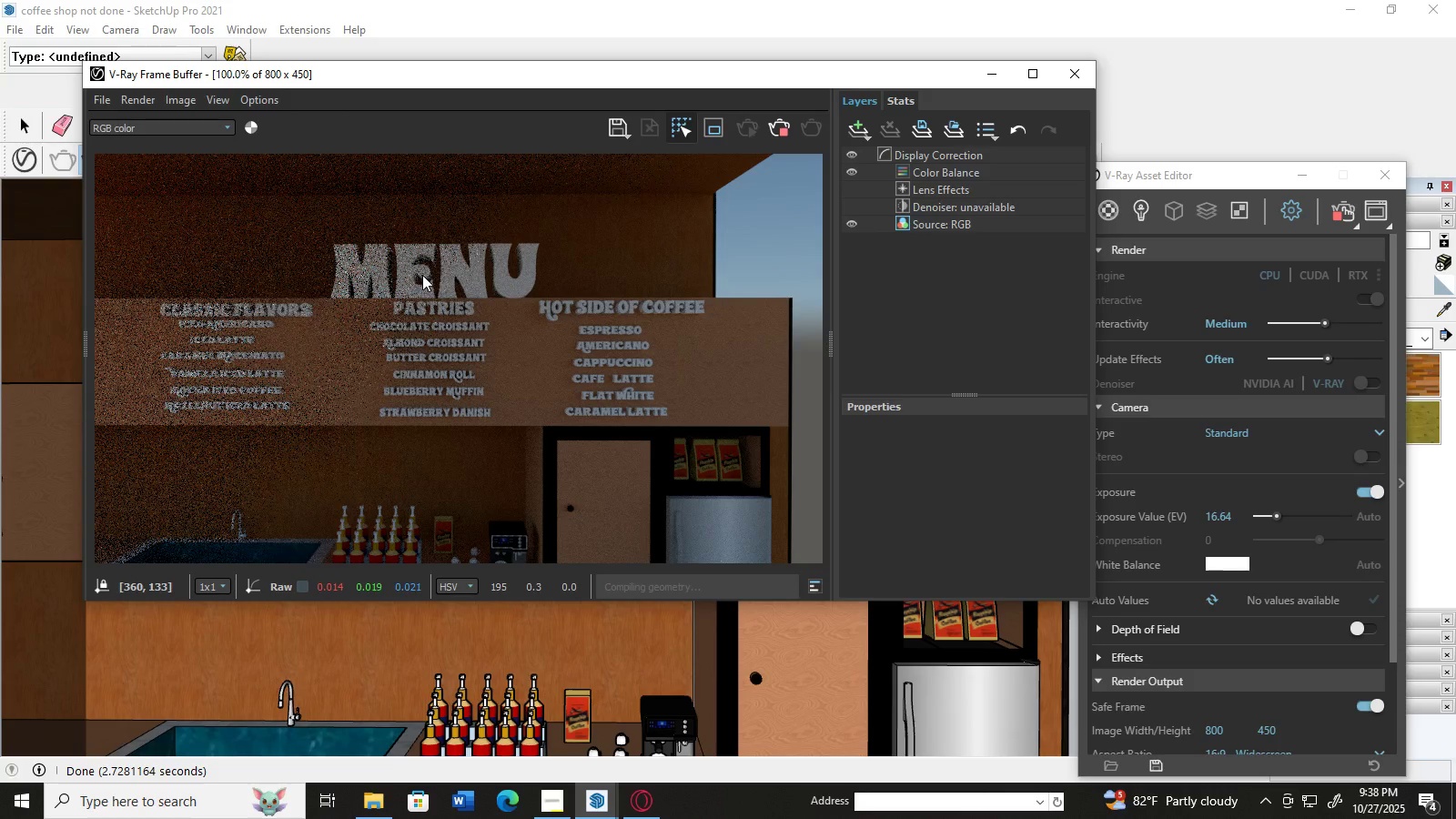 
triple_click([422, 275])
 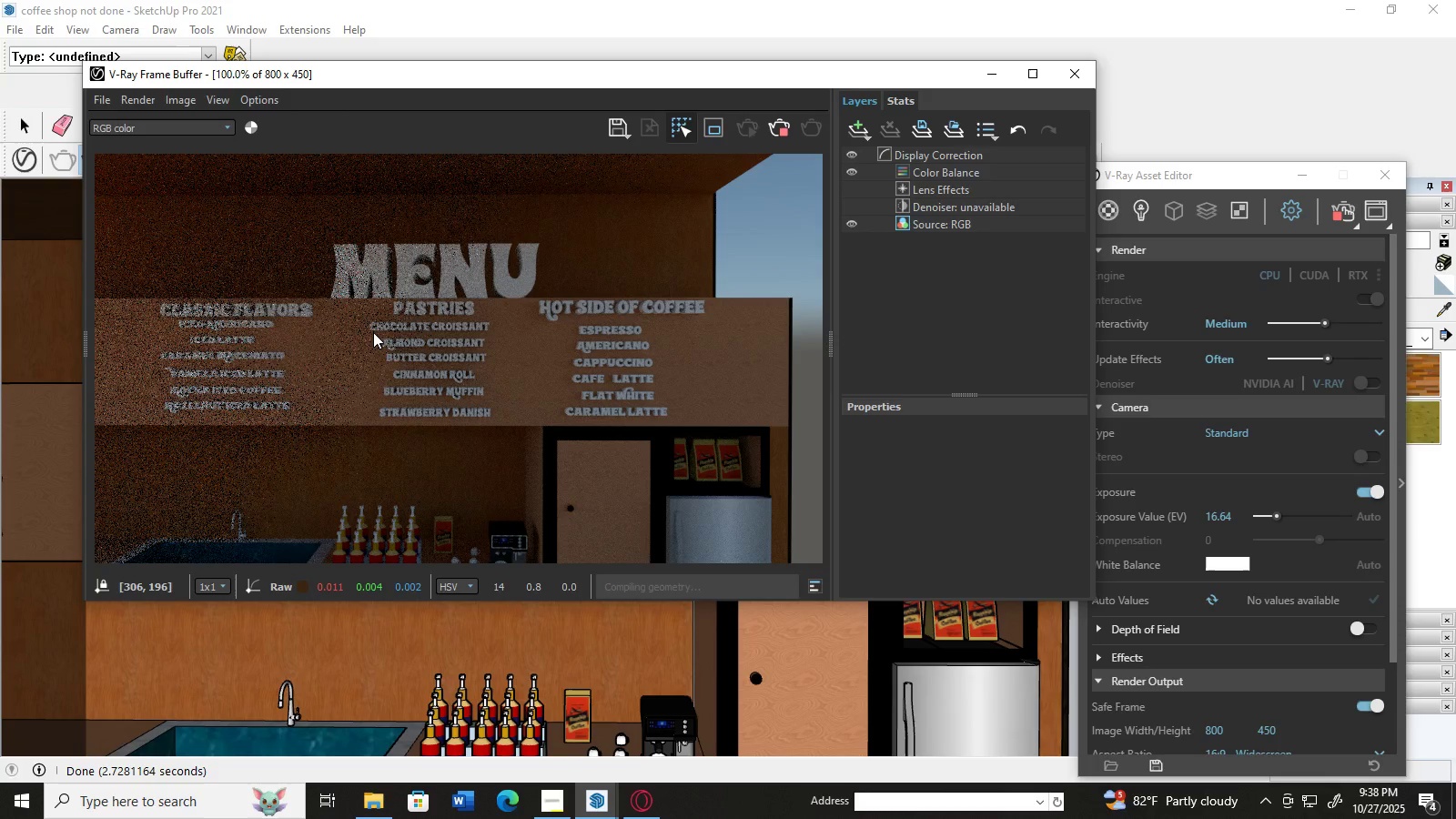 
triple_click([373, 332])
 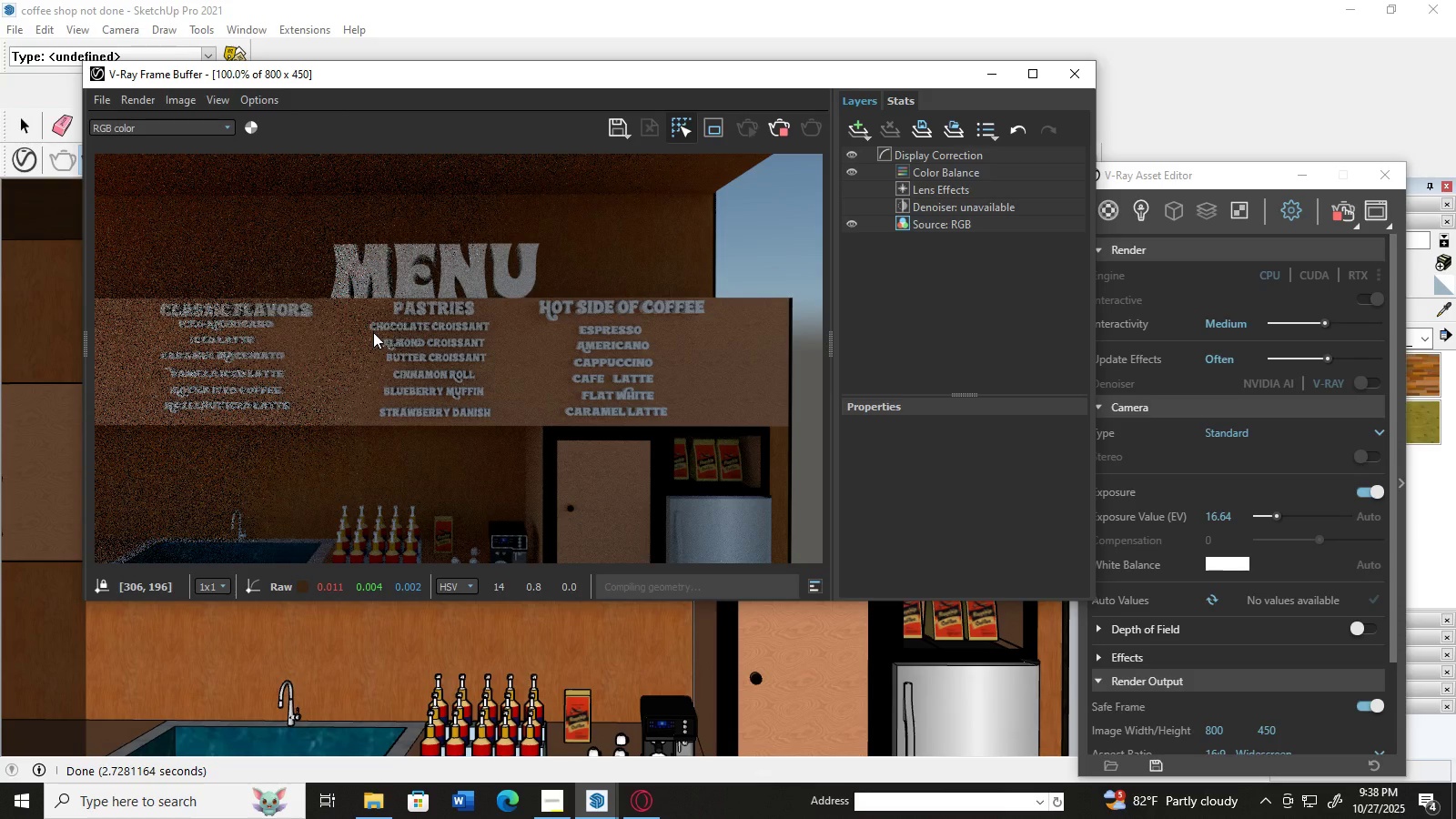 
triple_click([373, 332])
 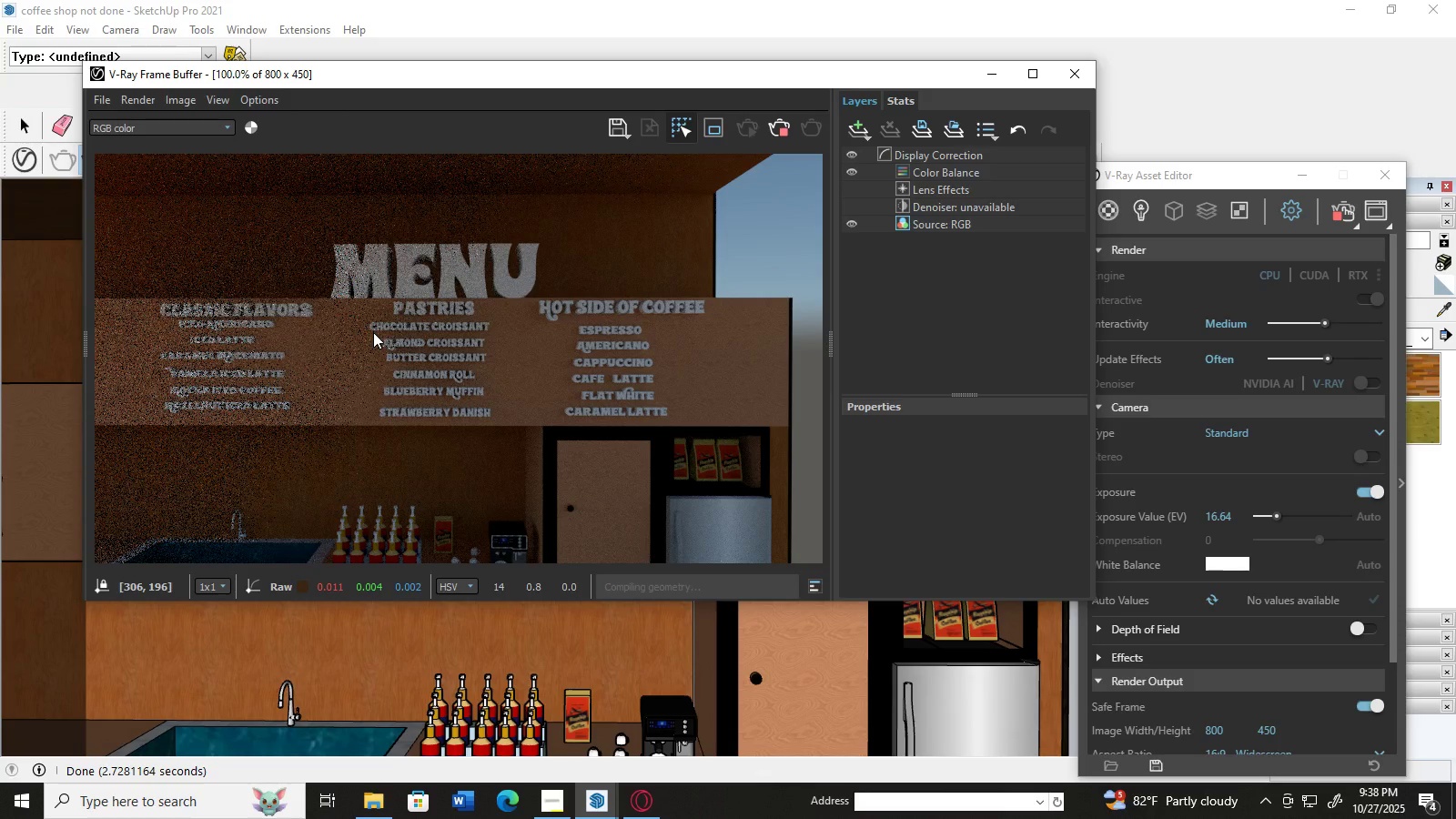 
triple_click([373, 332])
 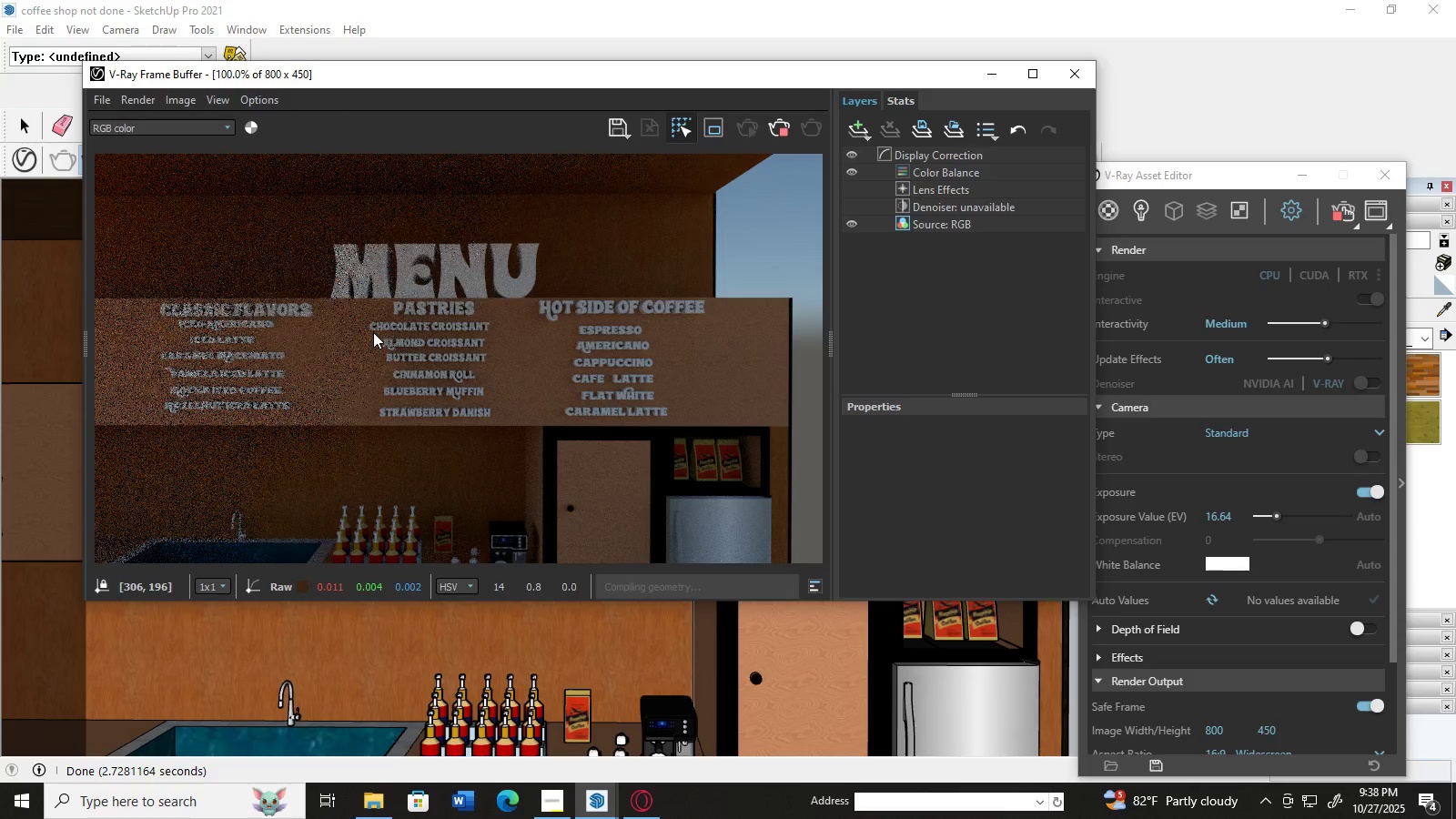 
triple_click([373, 332])
 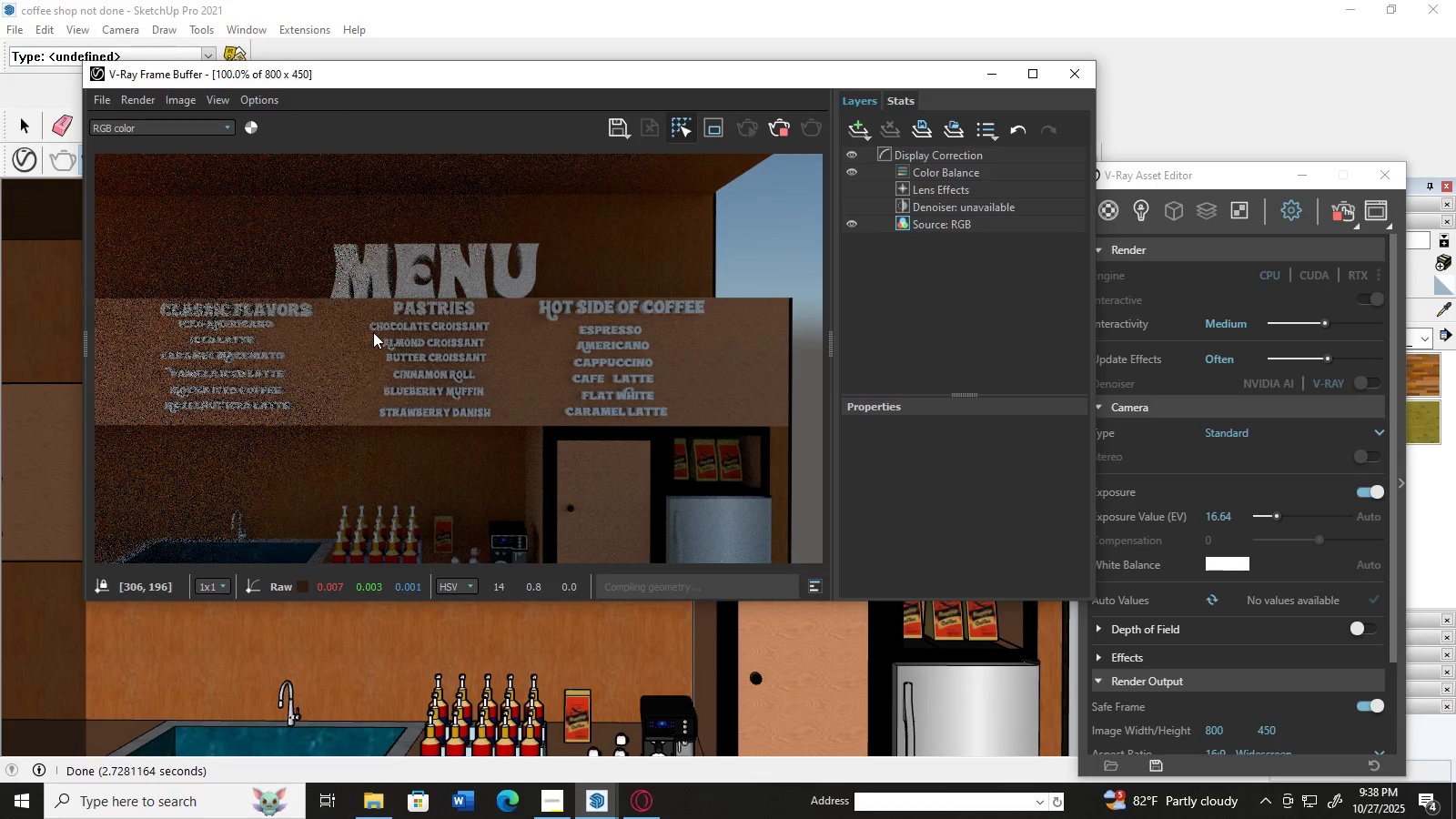 
triple_click([373, 332])
 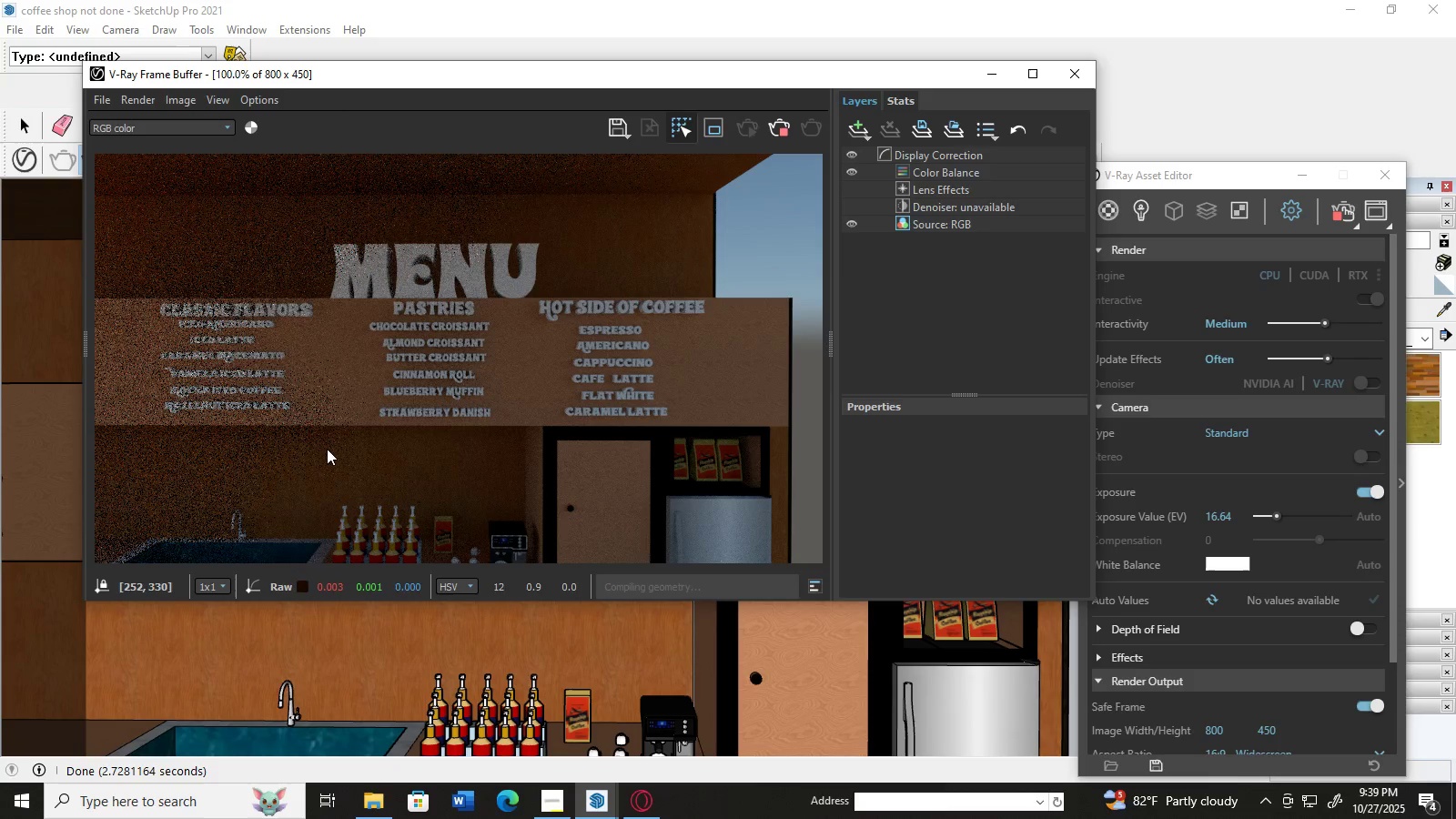 
double_click([327, 447])
 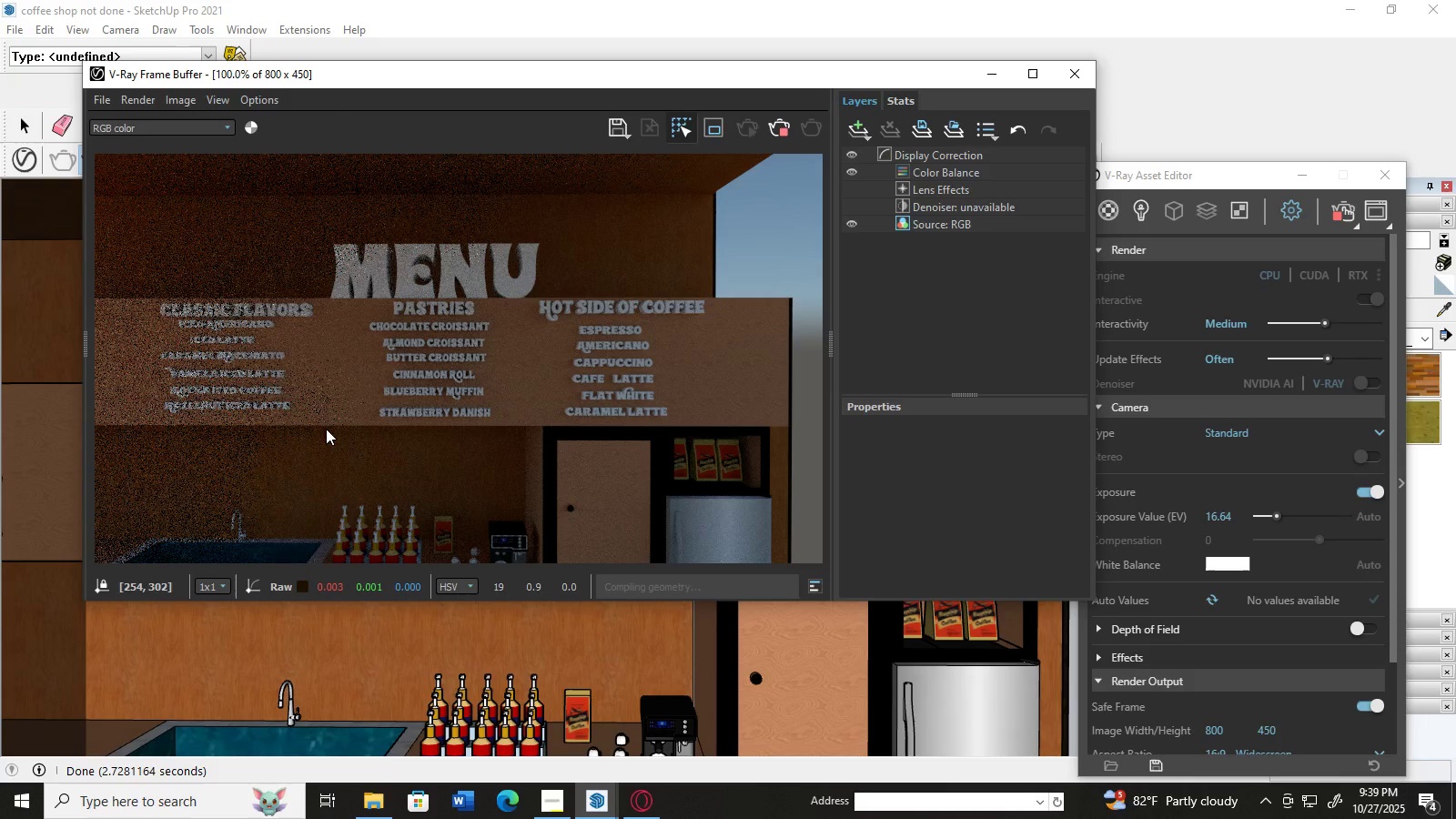 
triple_click([326, 429])
 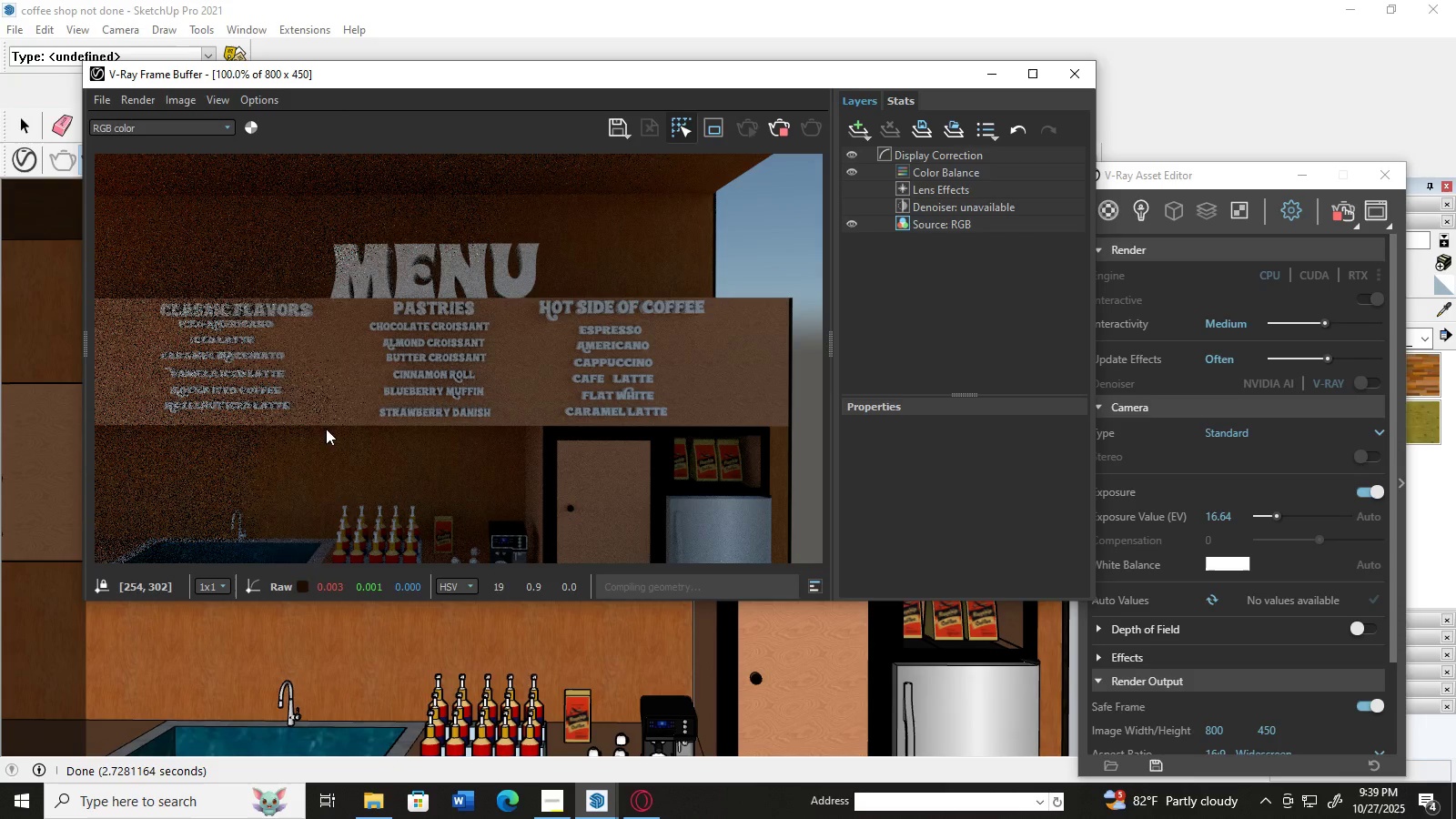 
triple_click([326, 429])
 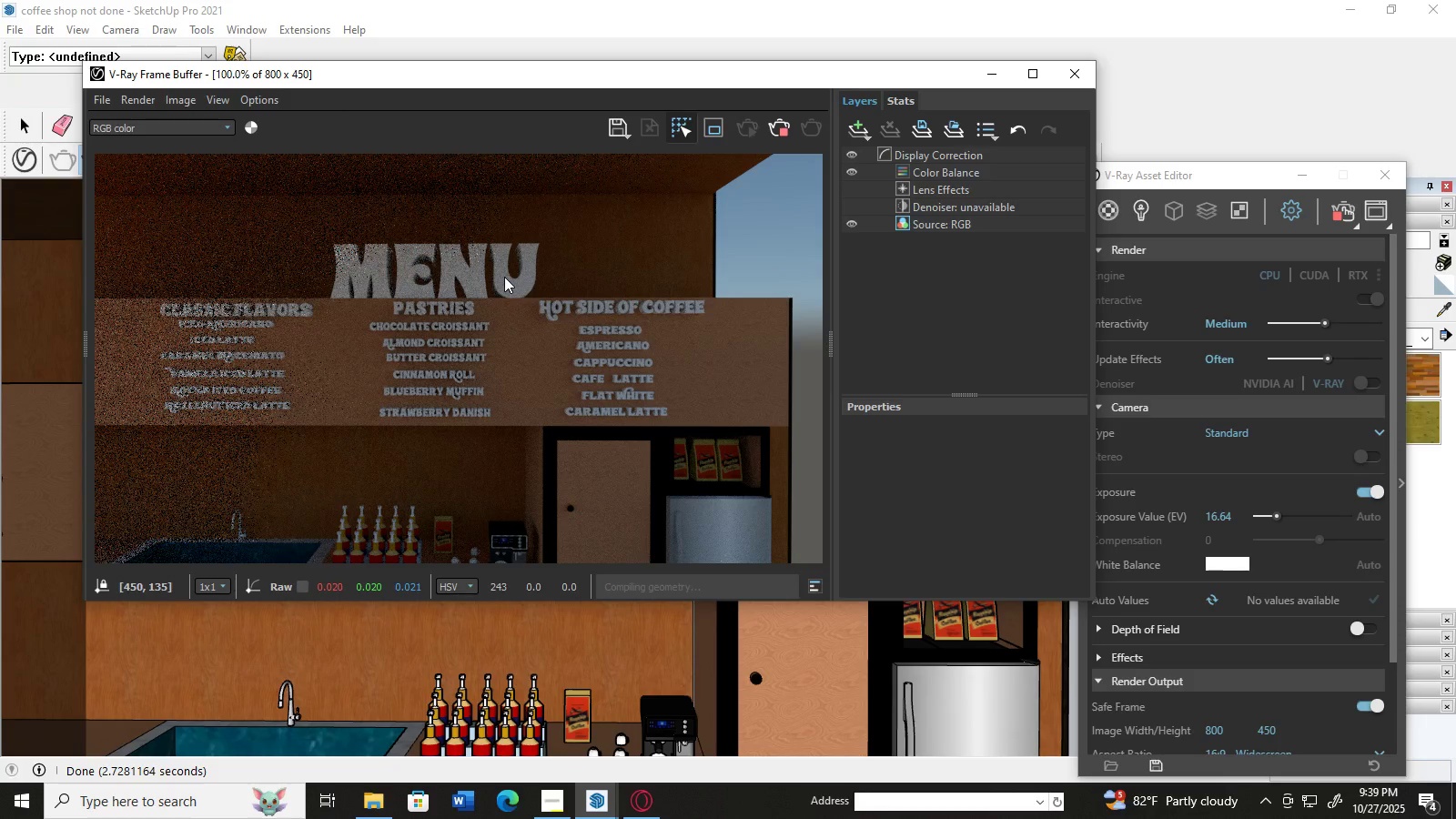 
double_click([504, 277])
 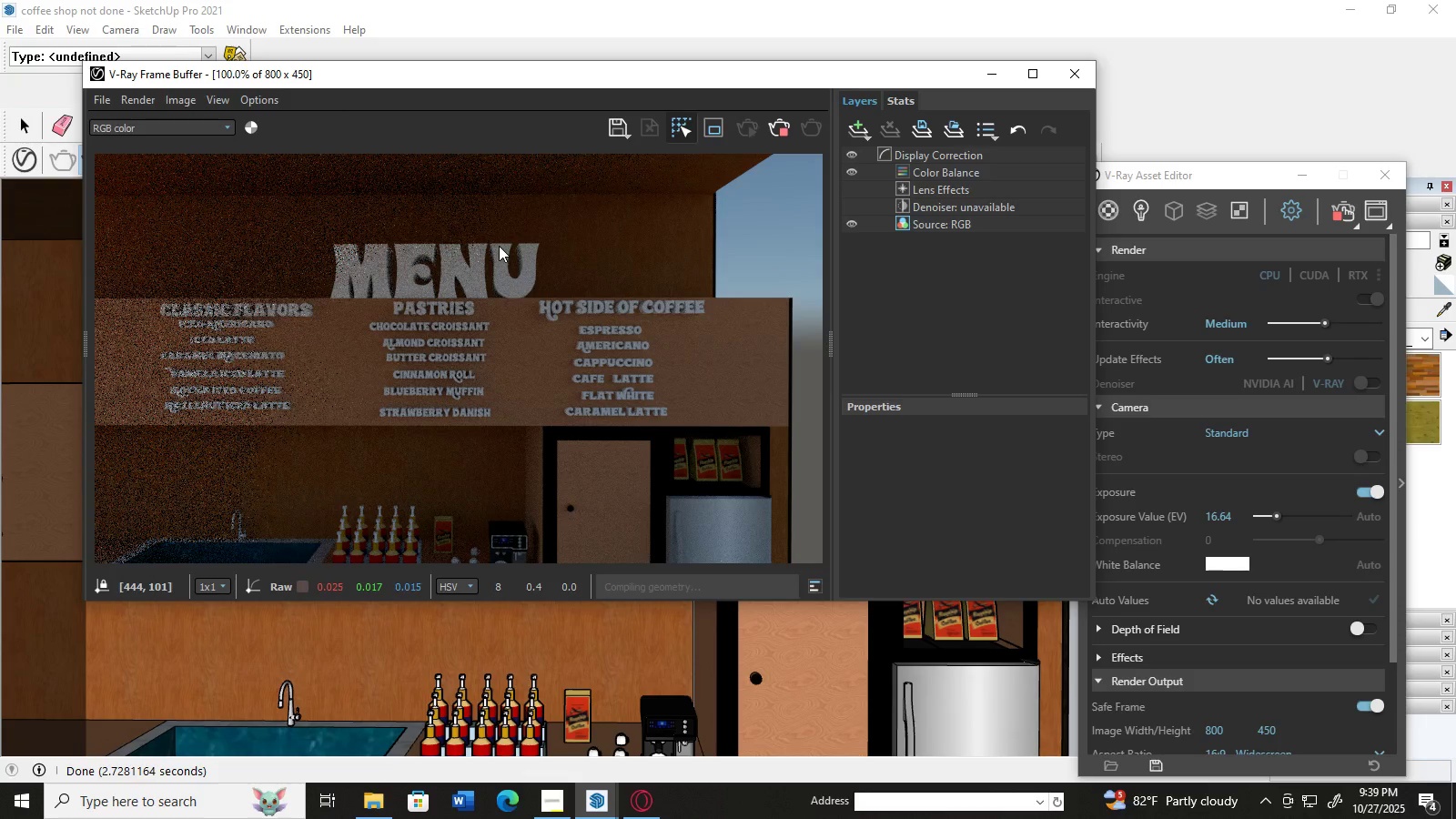 
double_click([499, 246])
 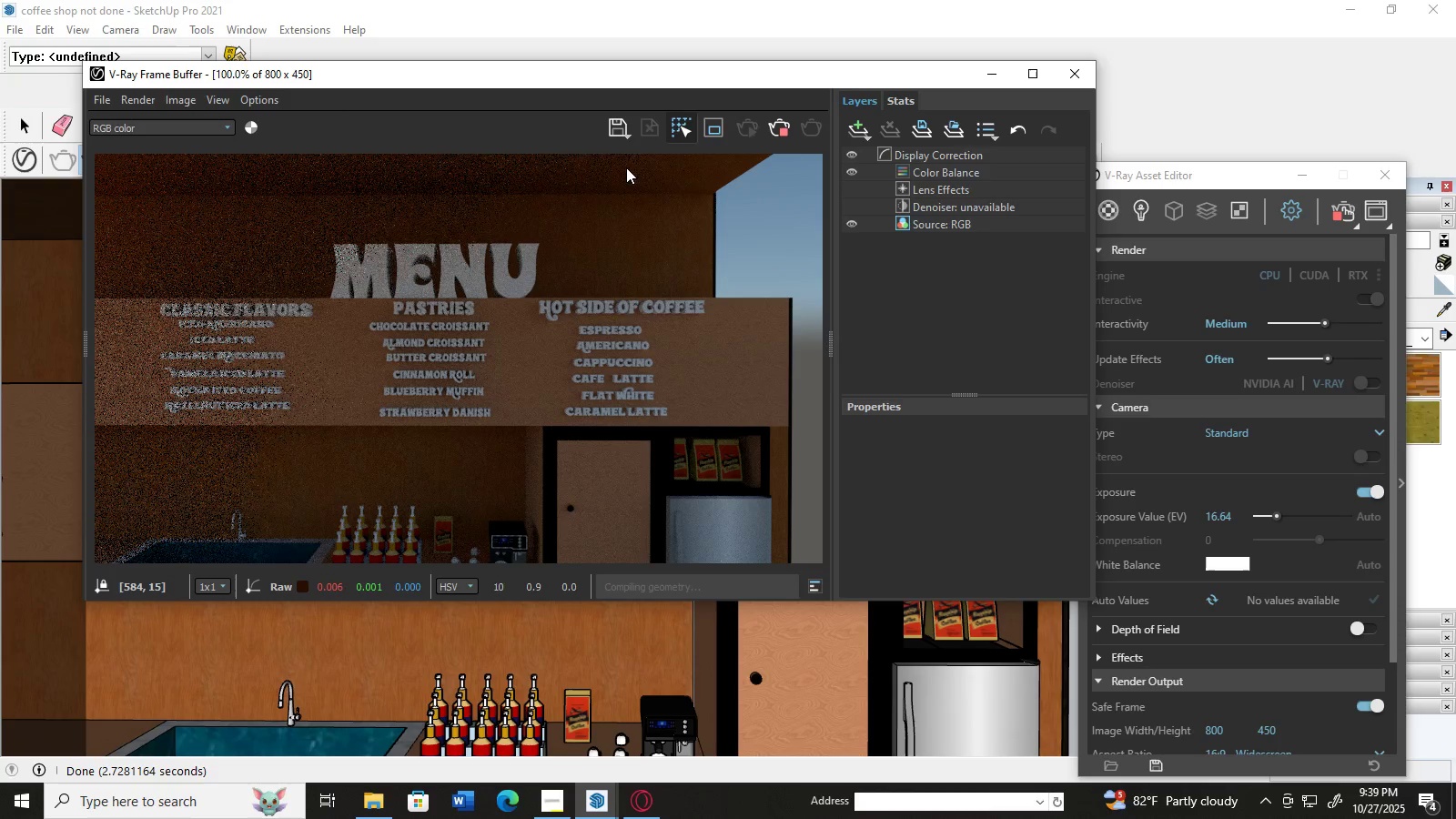 
double_click([626, 167])
 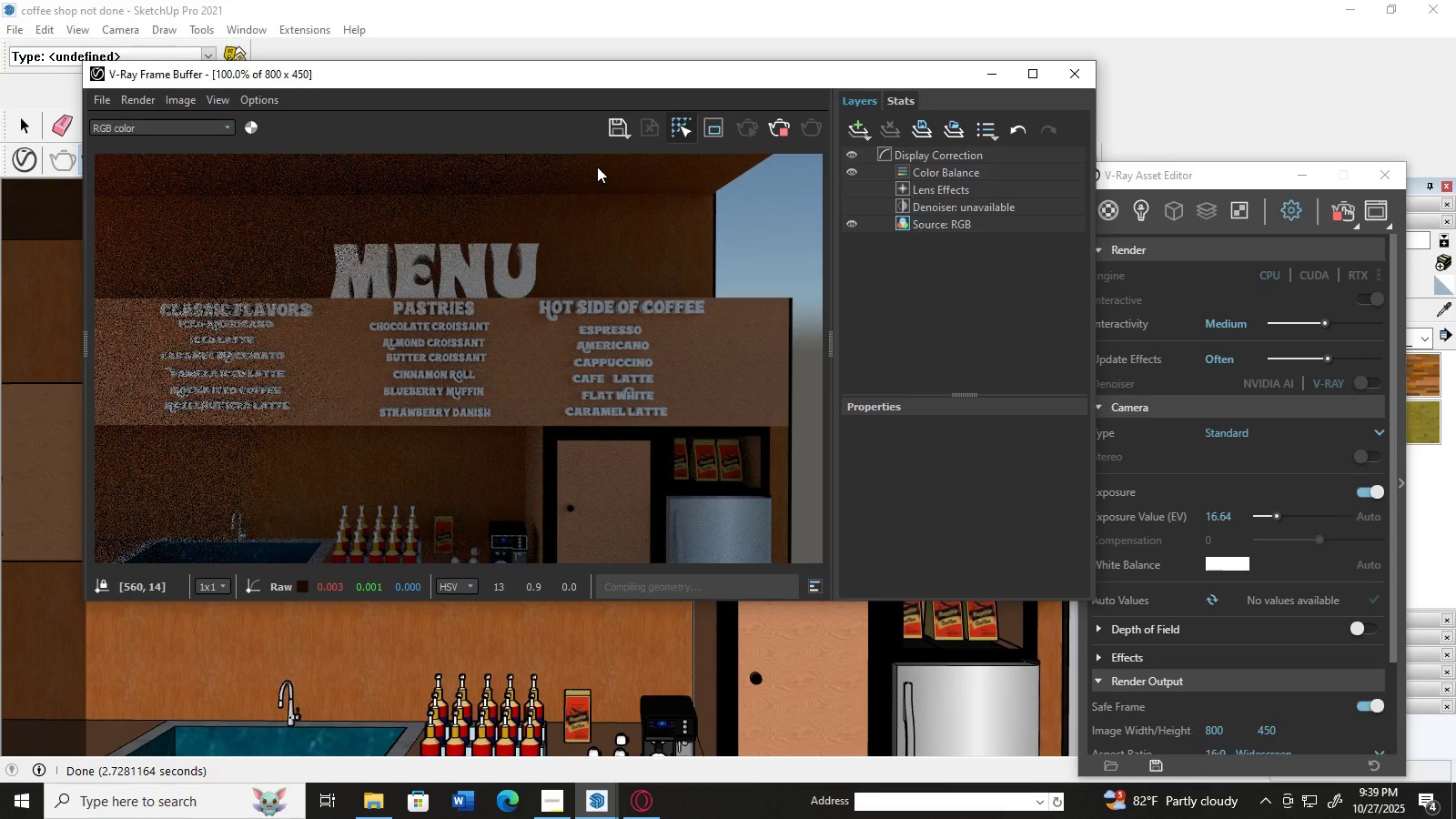 
left_click([592, 167])
 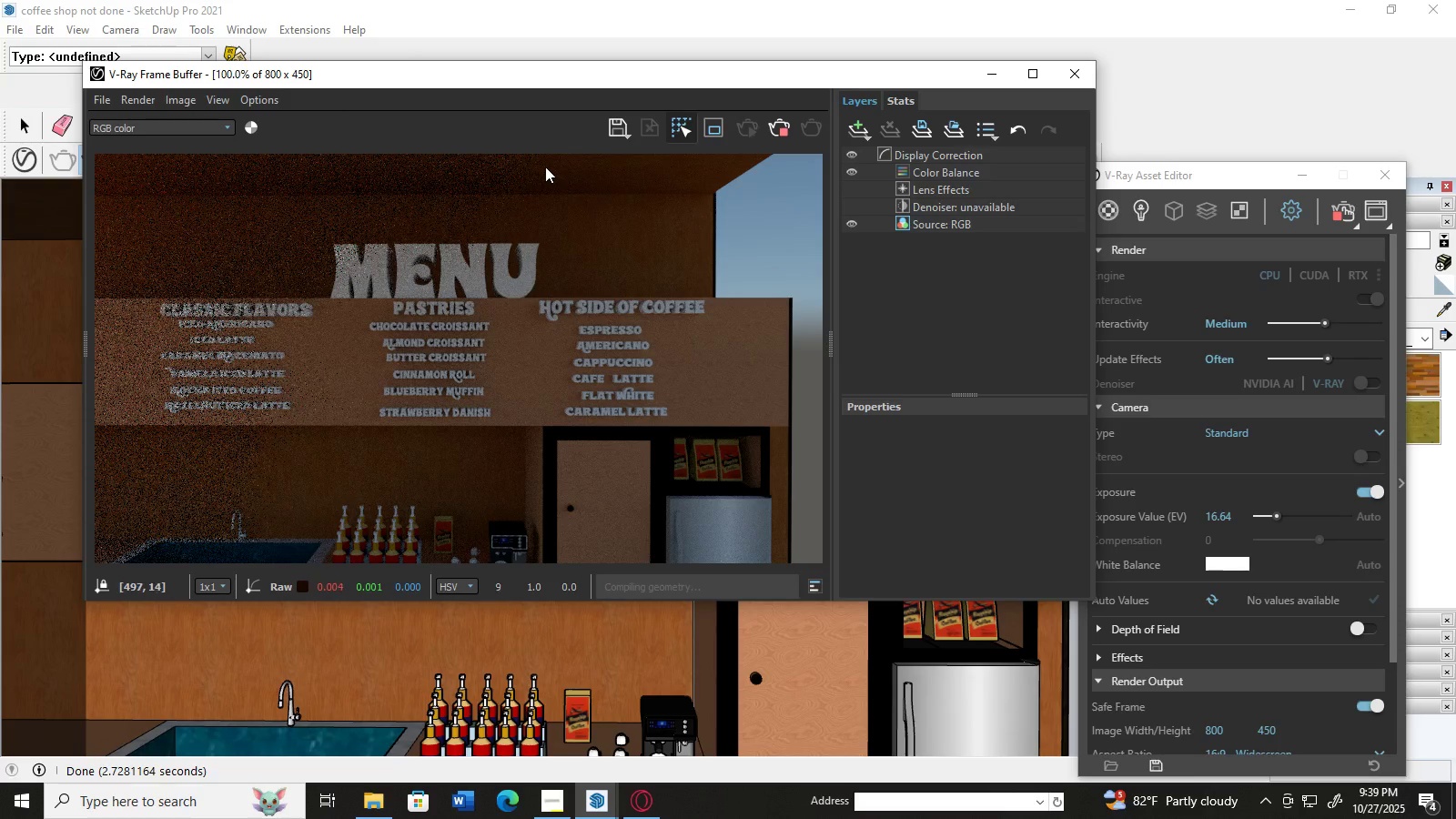 
double_click([545, 167])
 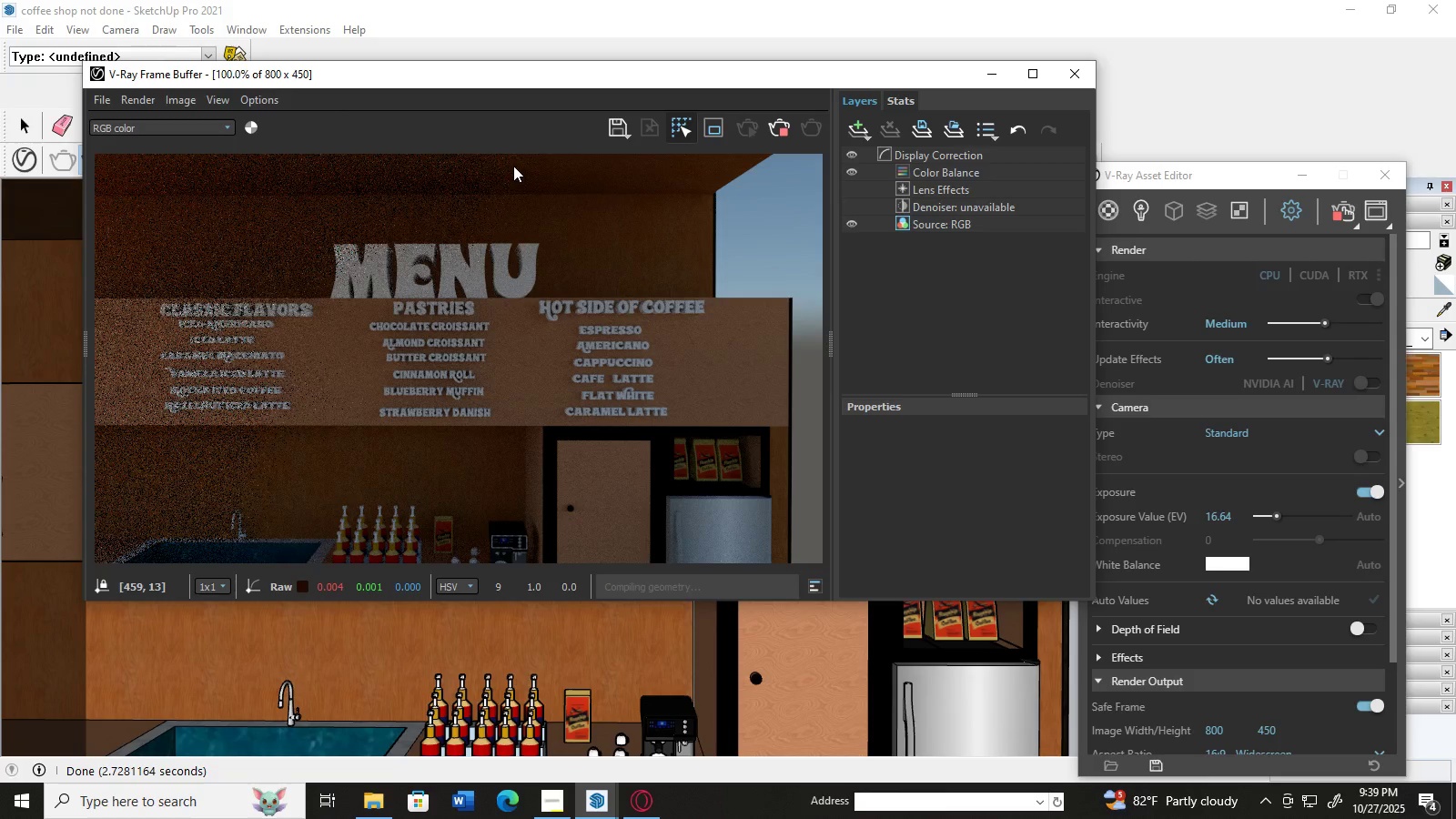 
triple_click([513, 166])
 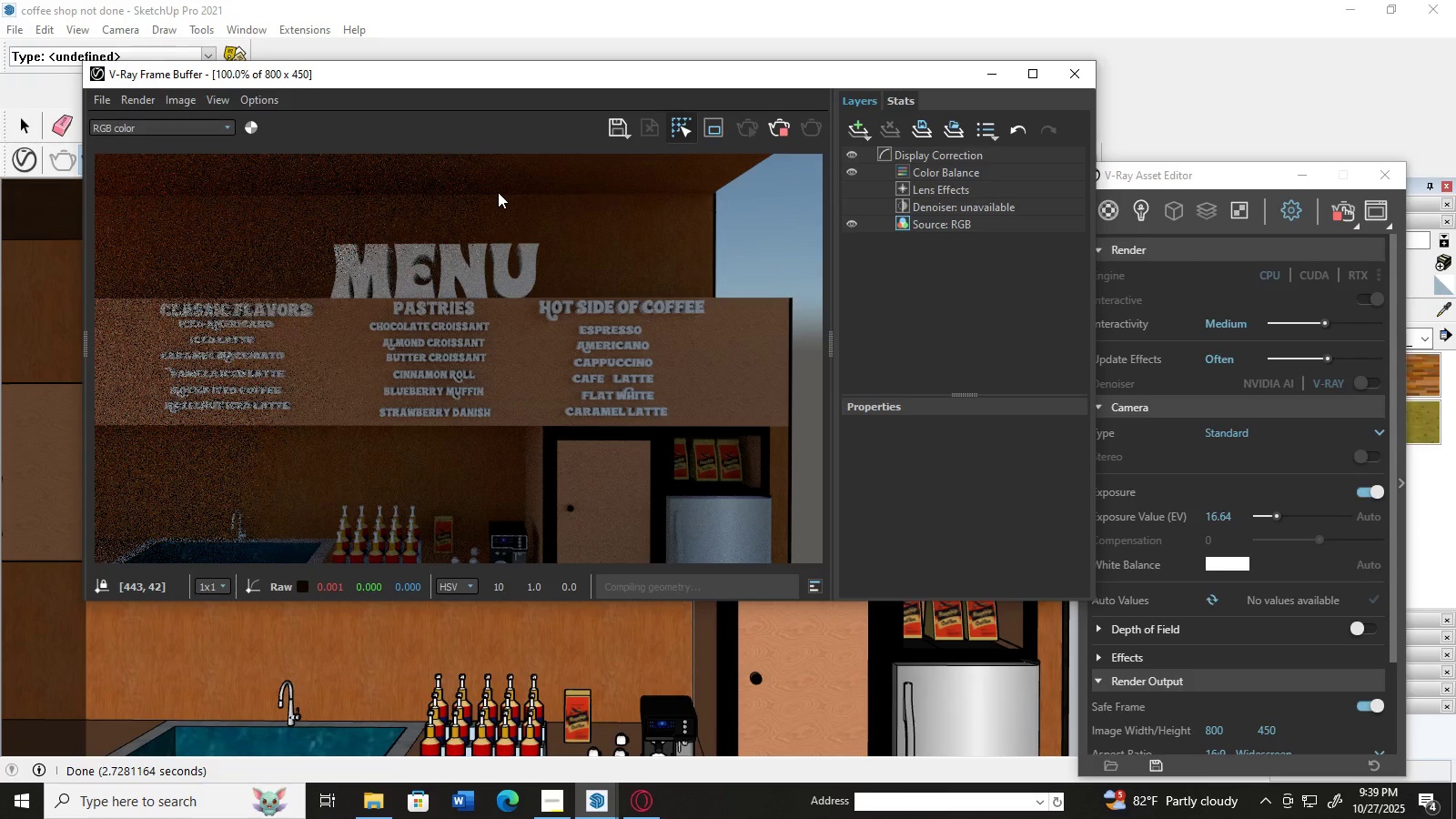 
triple_click([498, 192])
 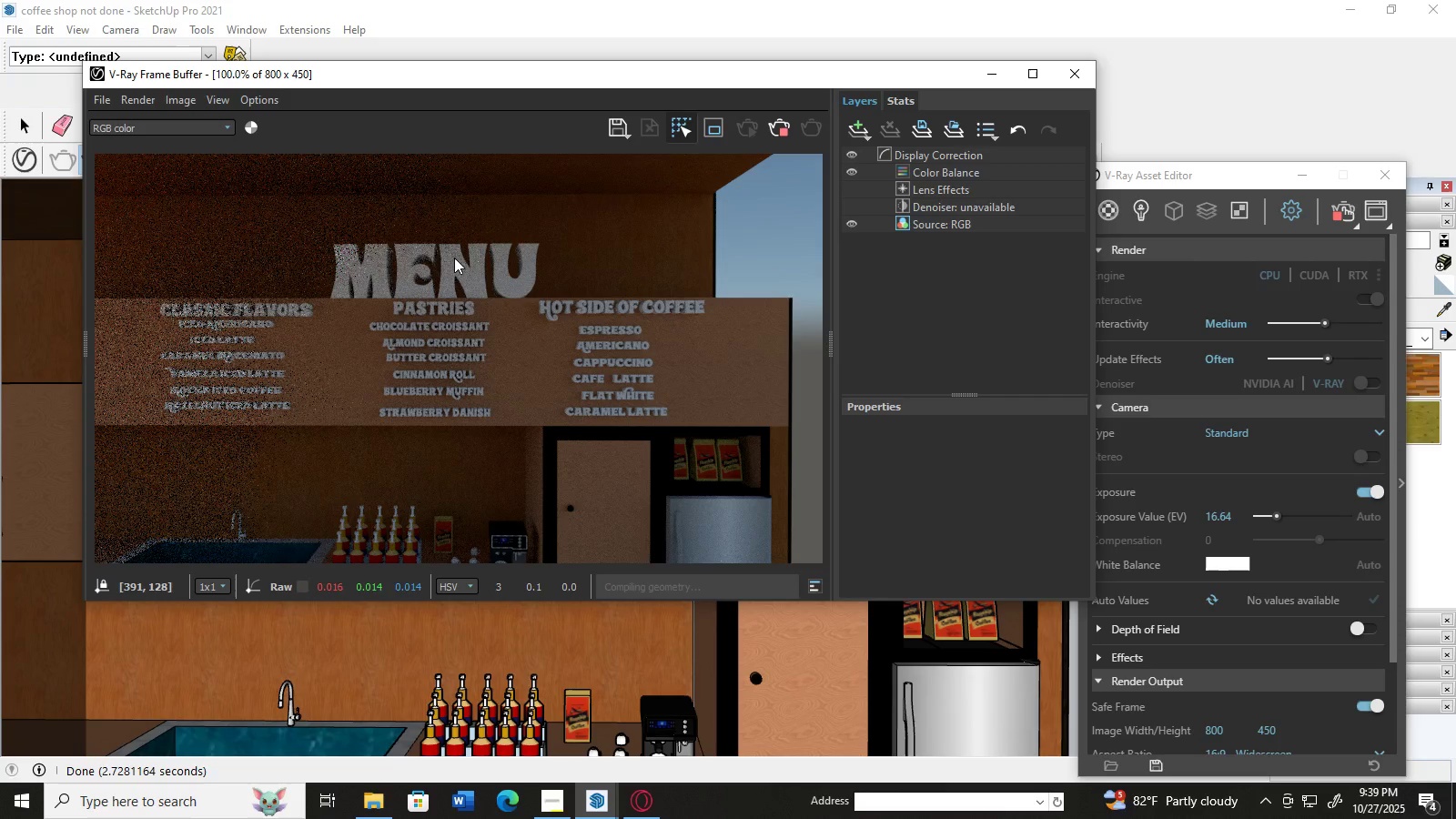 
triple_click([454, 258])
 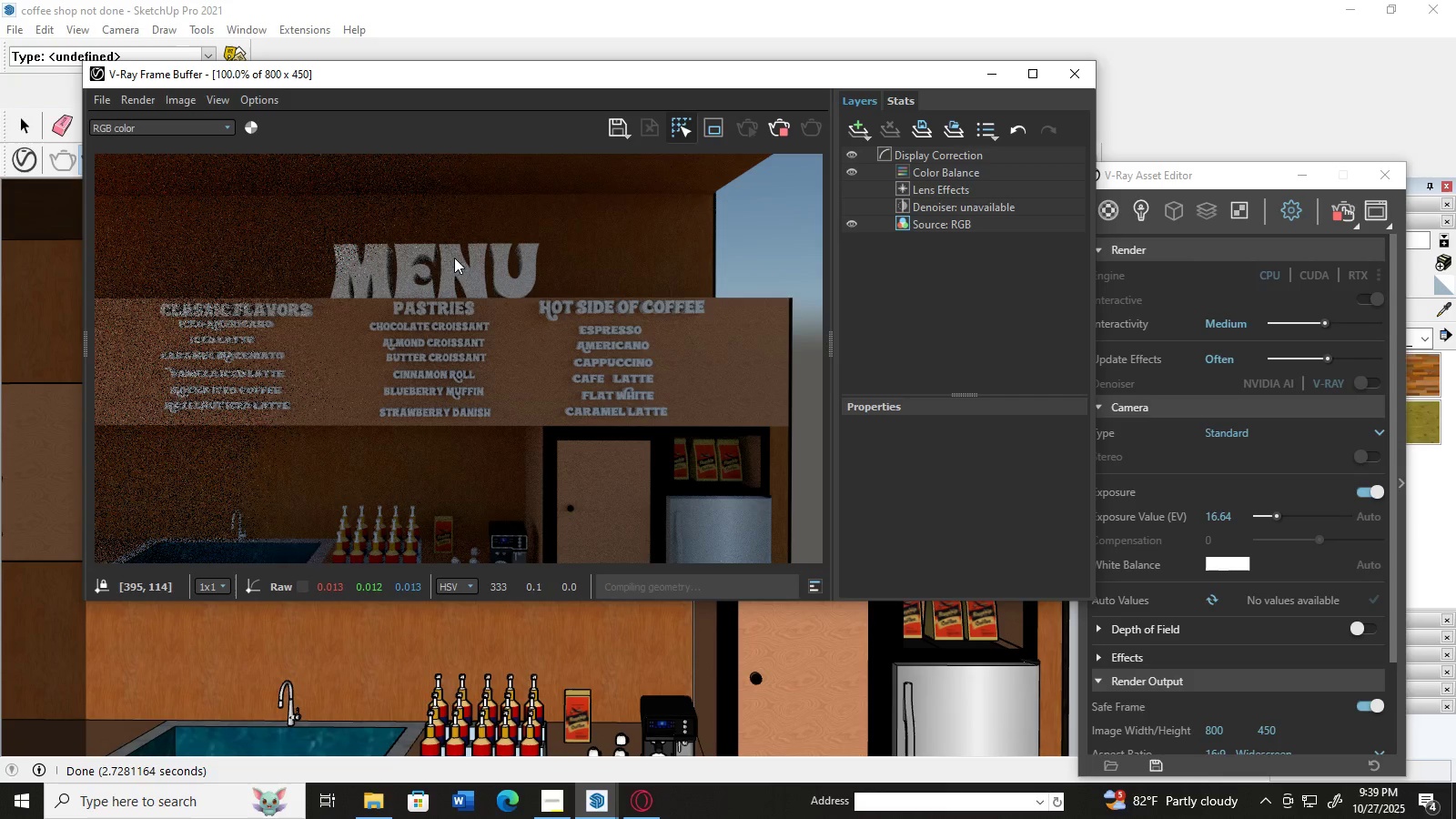 
triple_click([454, 258])
 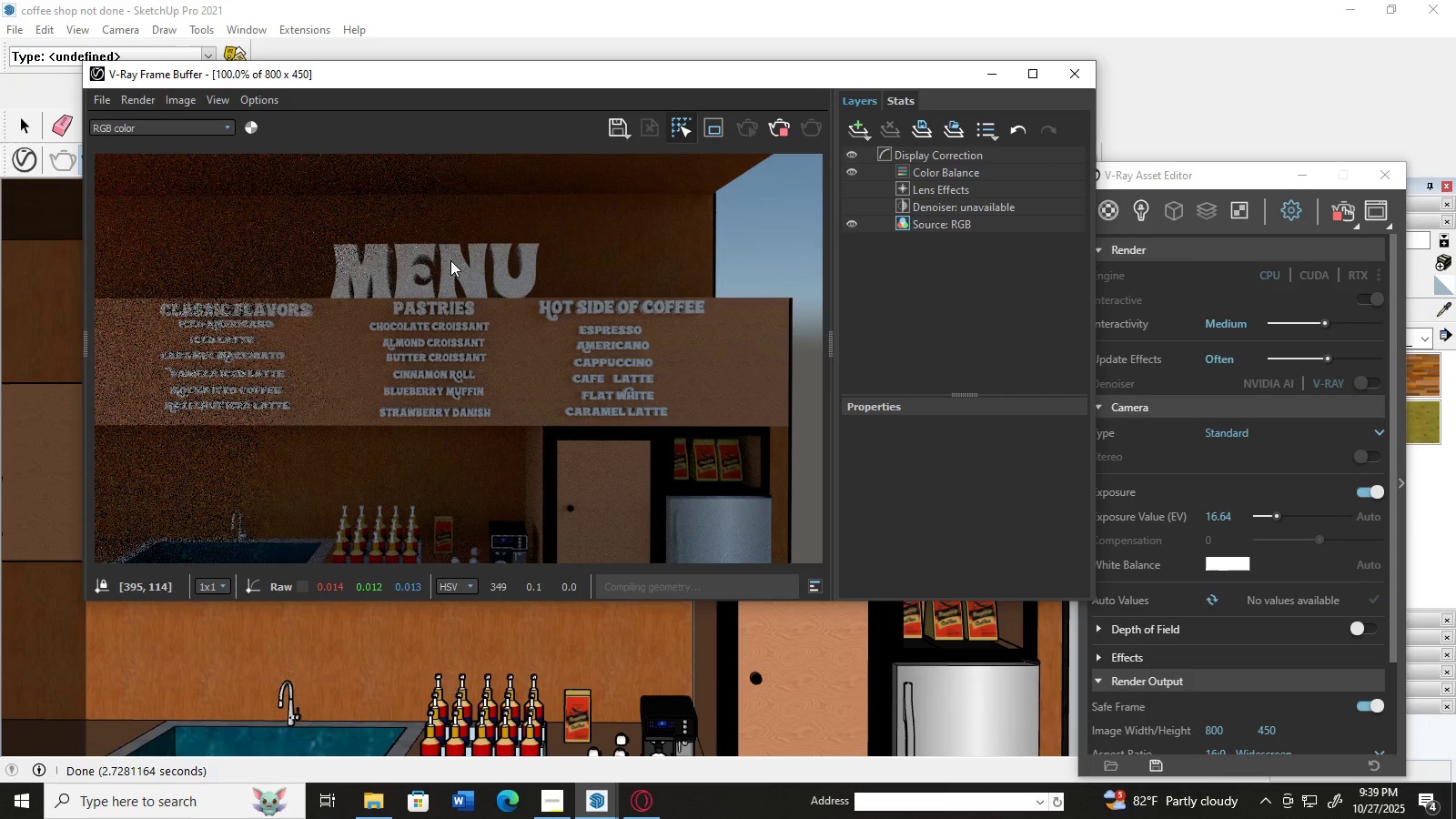 
triple_click([454, 258])
 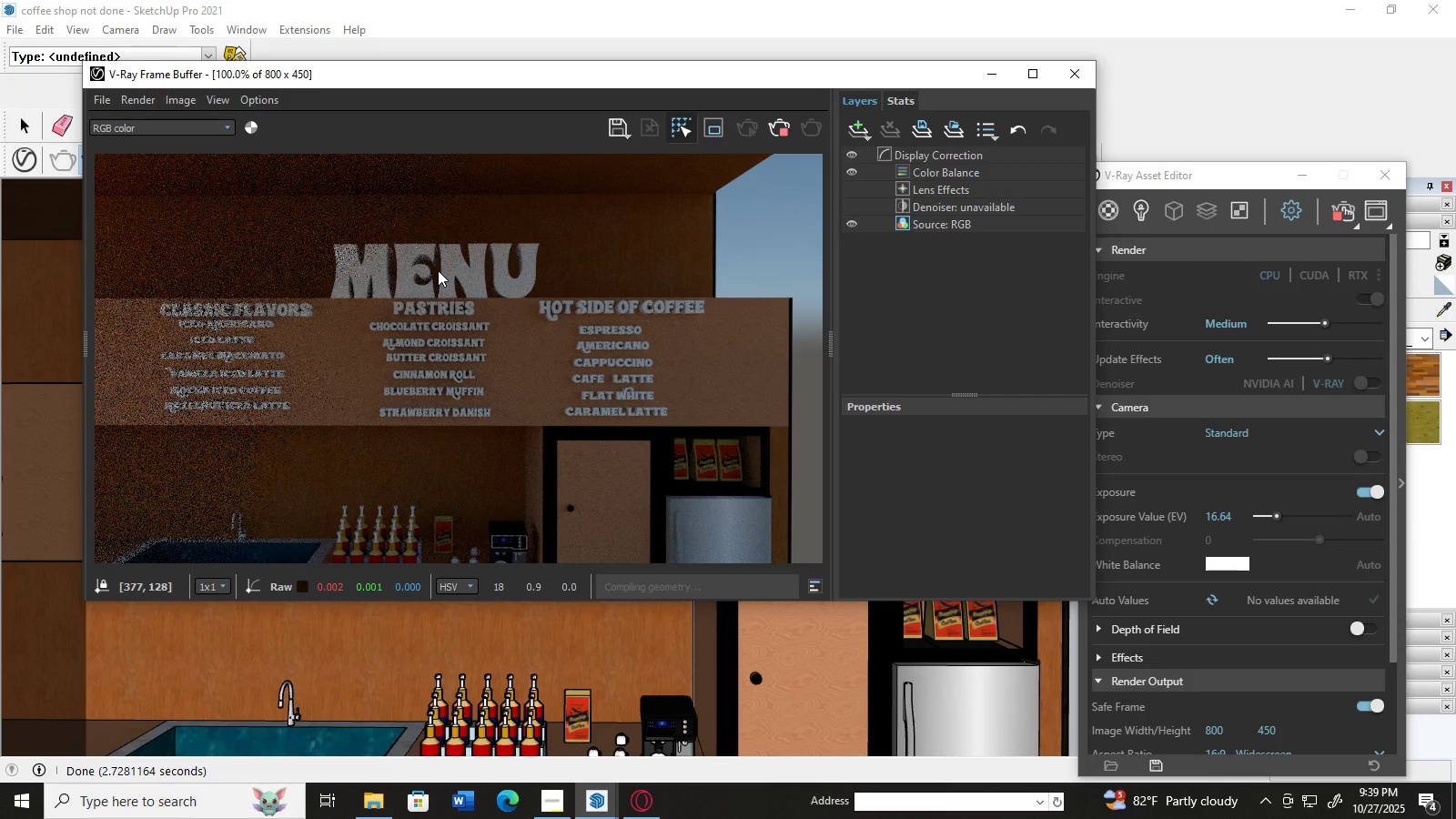 
triple_click([438, 270])
 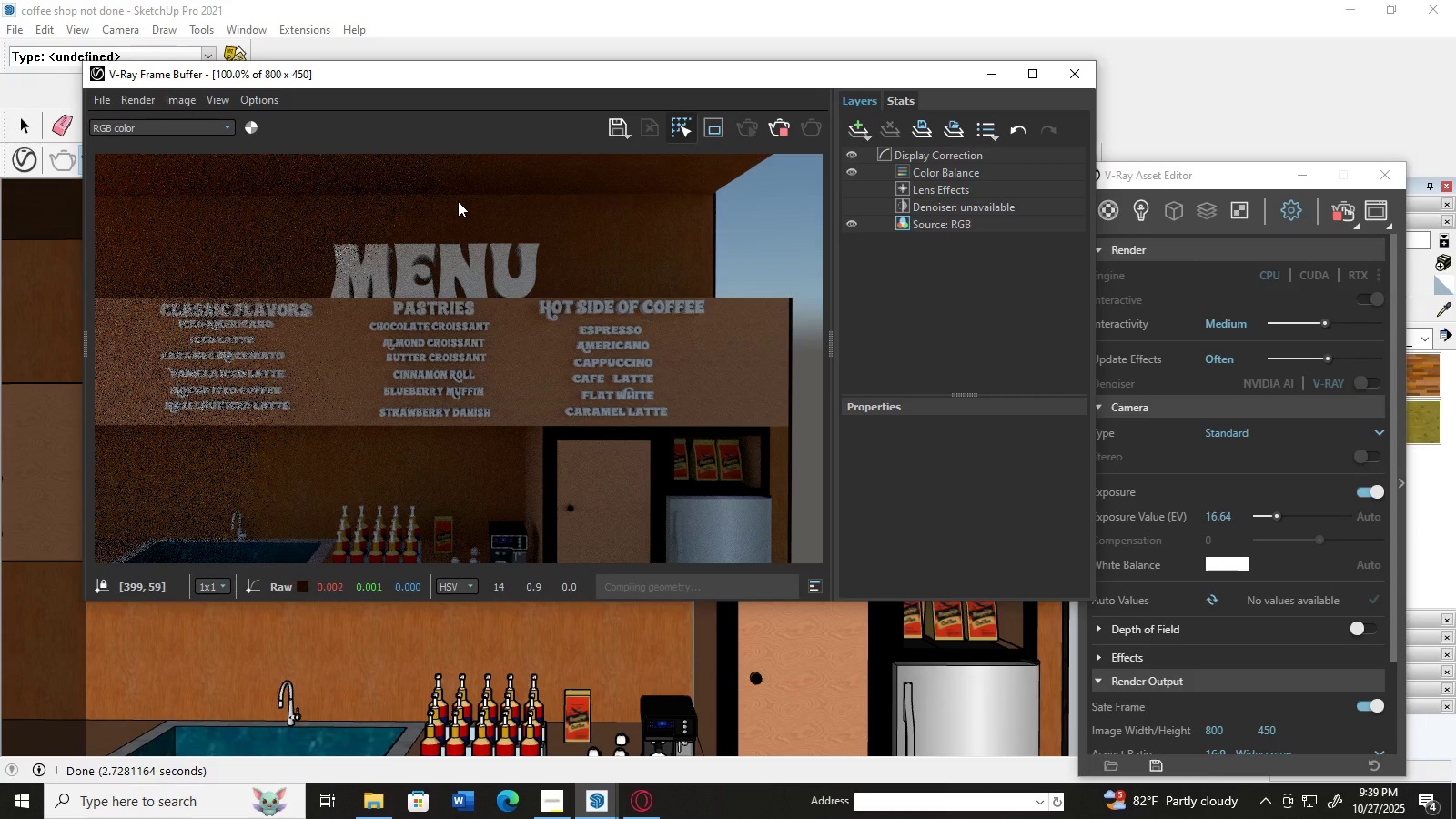 
triple_click([458, 201])
 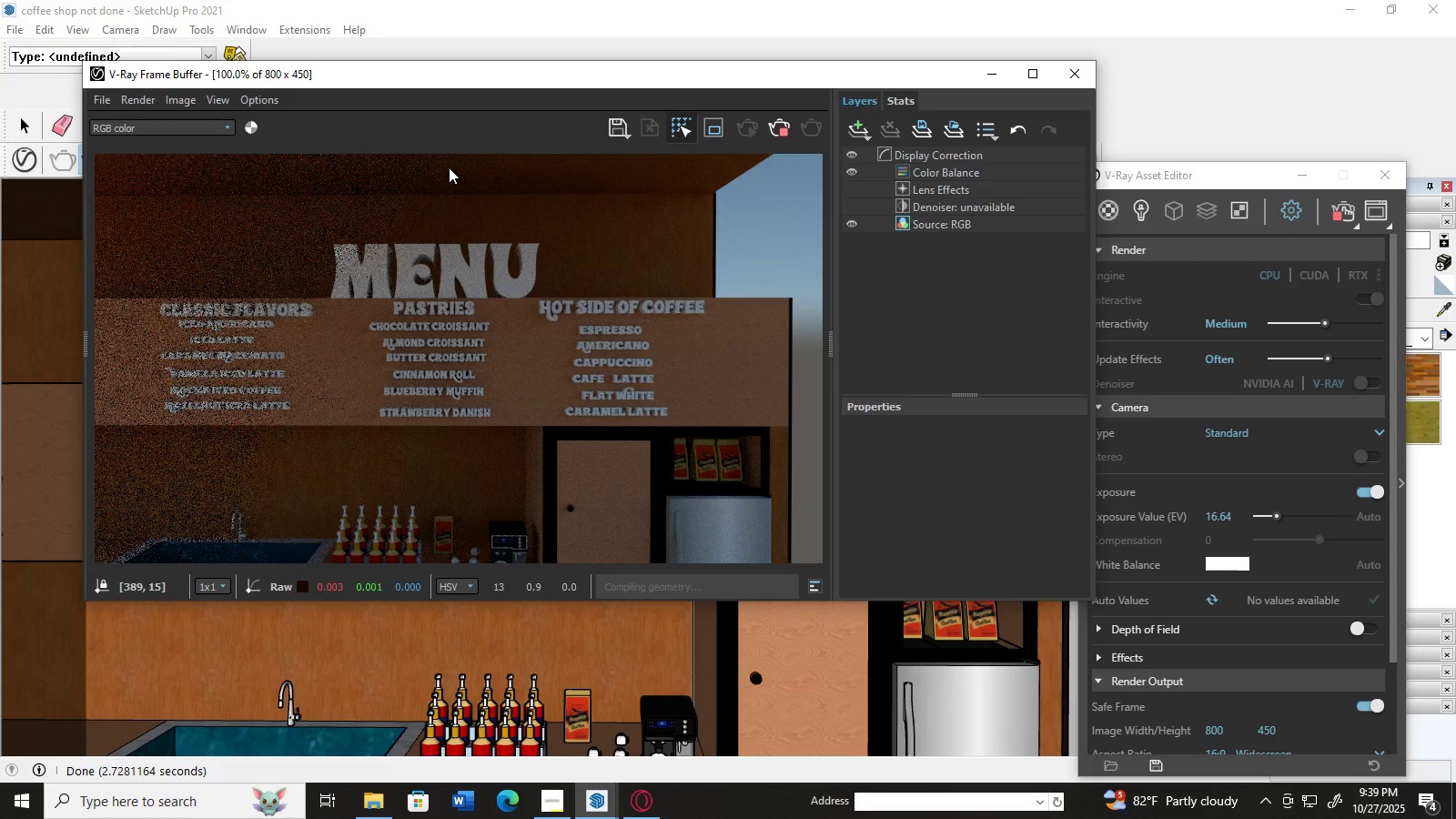 
double_click([449, 167])
 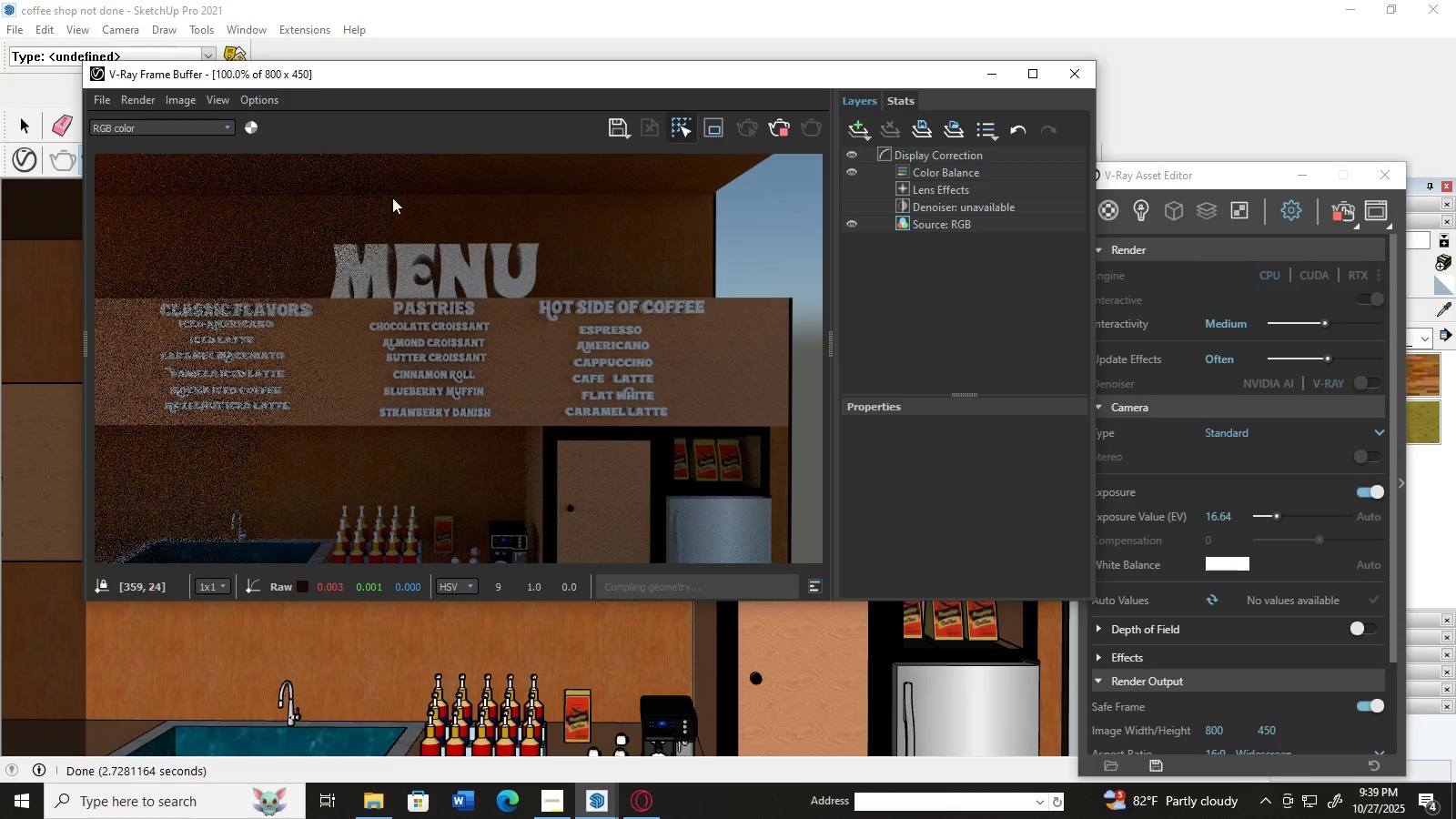 
triple_click([444, 165])
 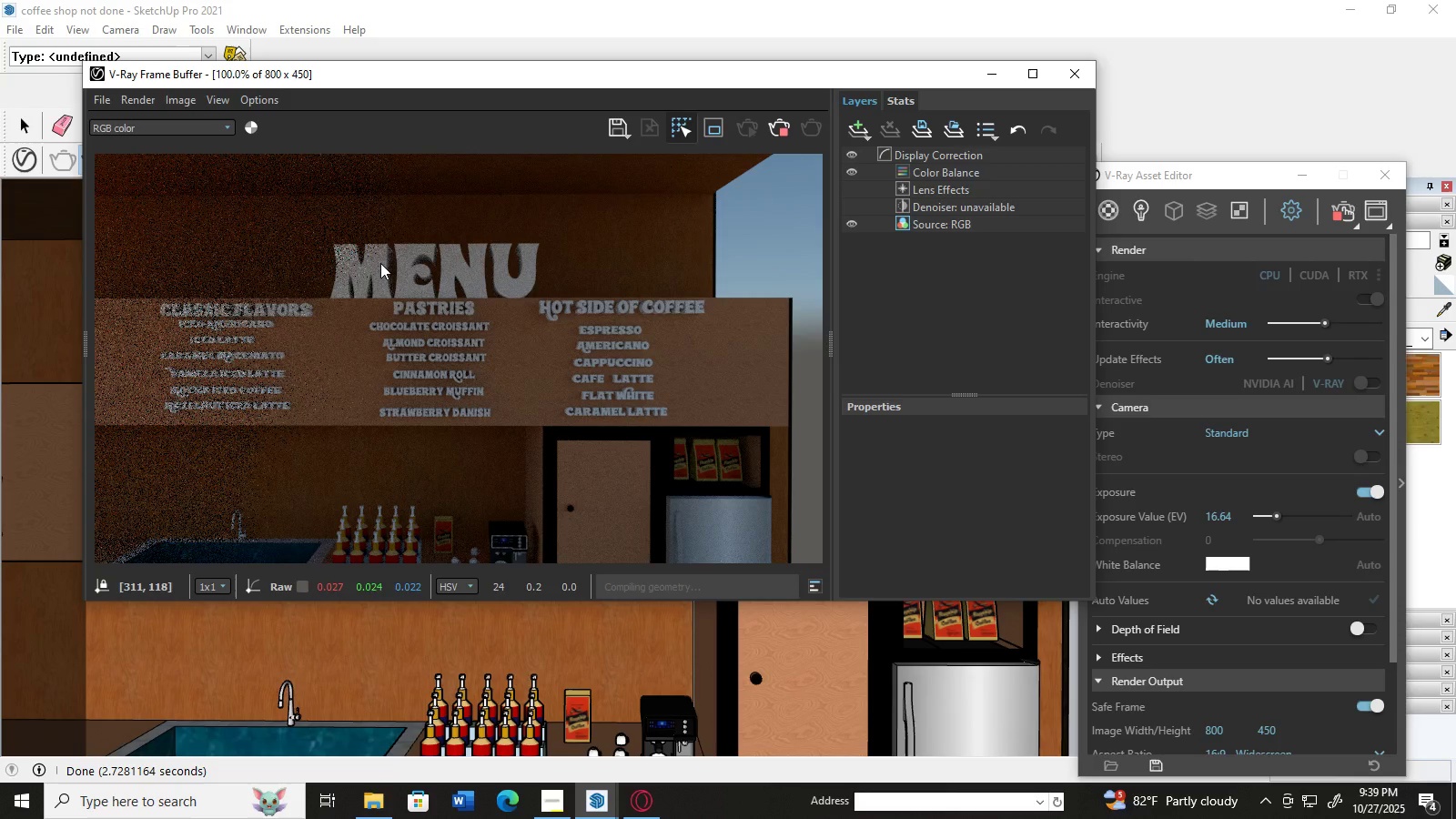 
triple_click([380, 263])
 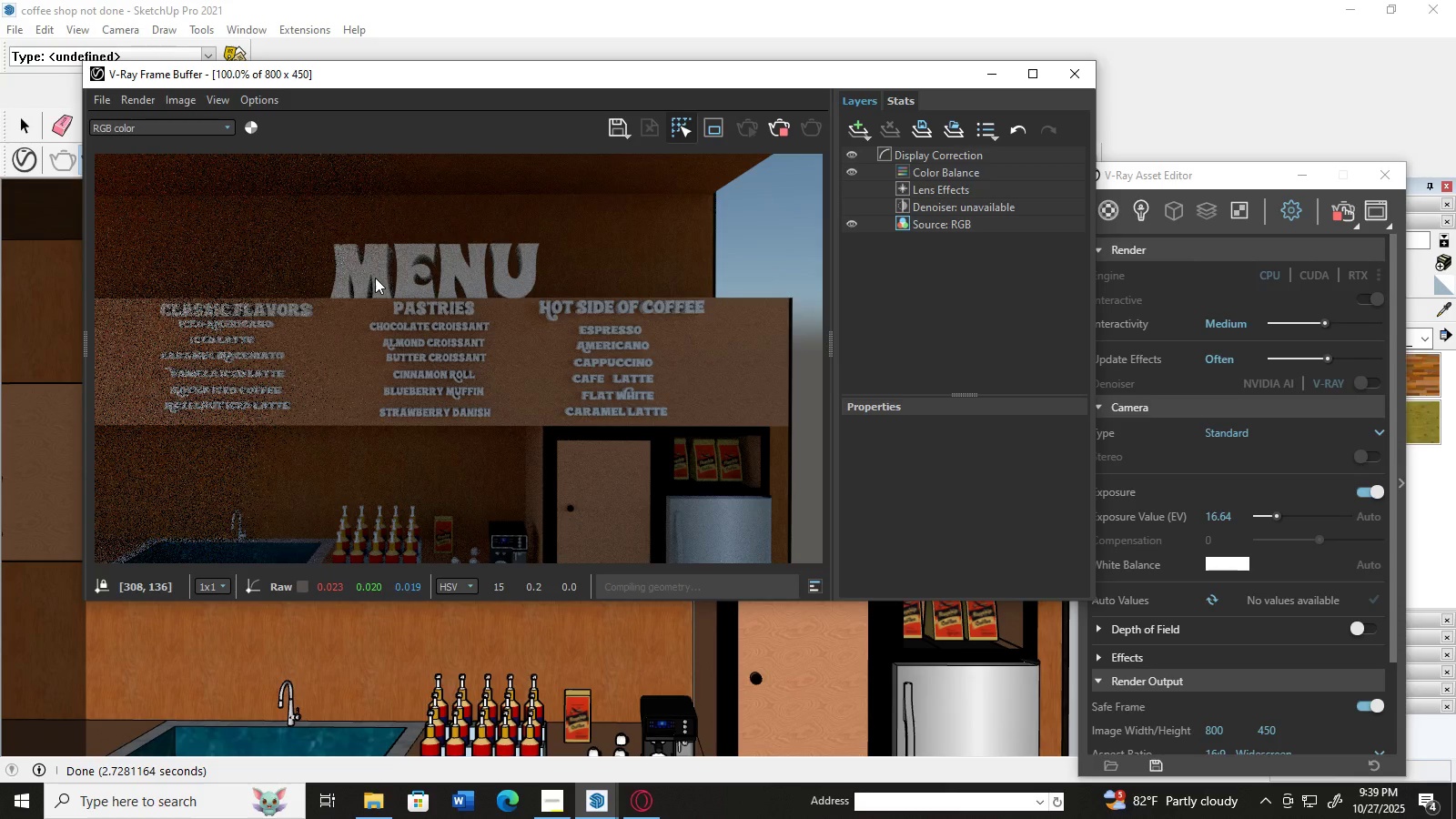 
left_click([375, 278])
 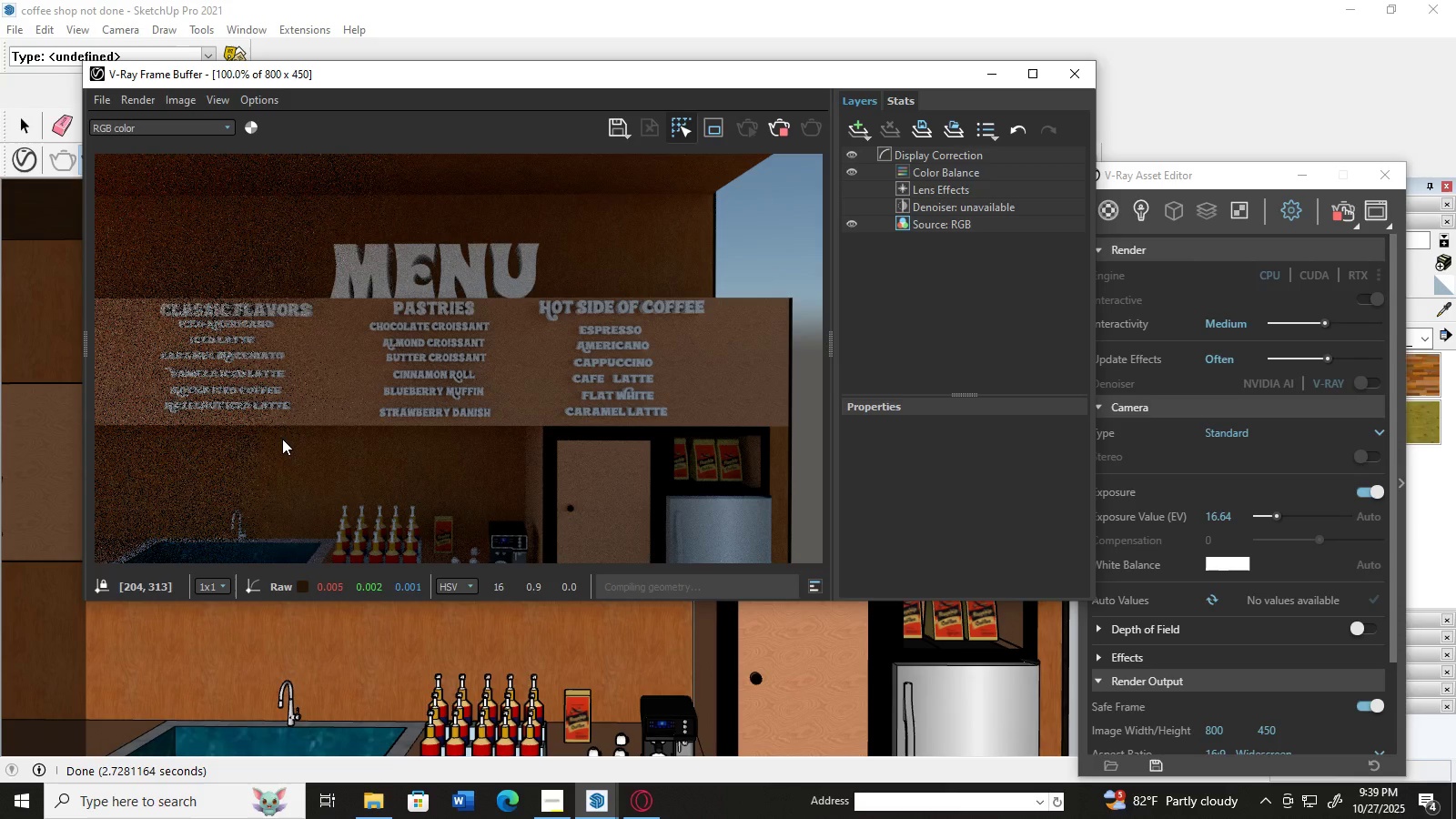 
double_click([282, 439])
 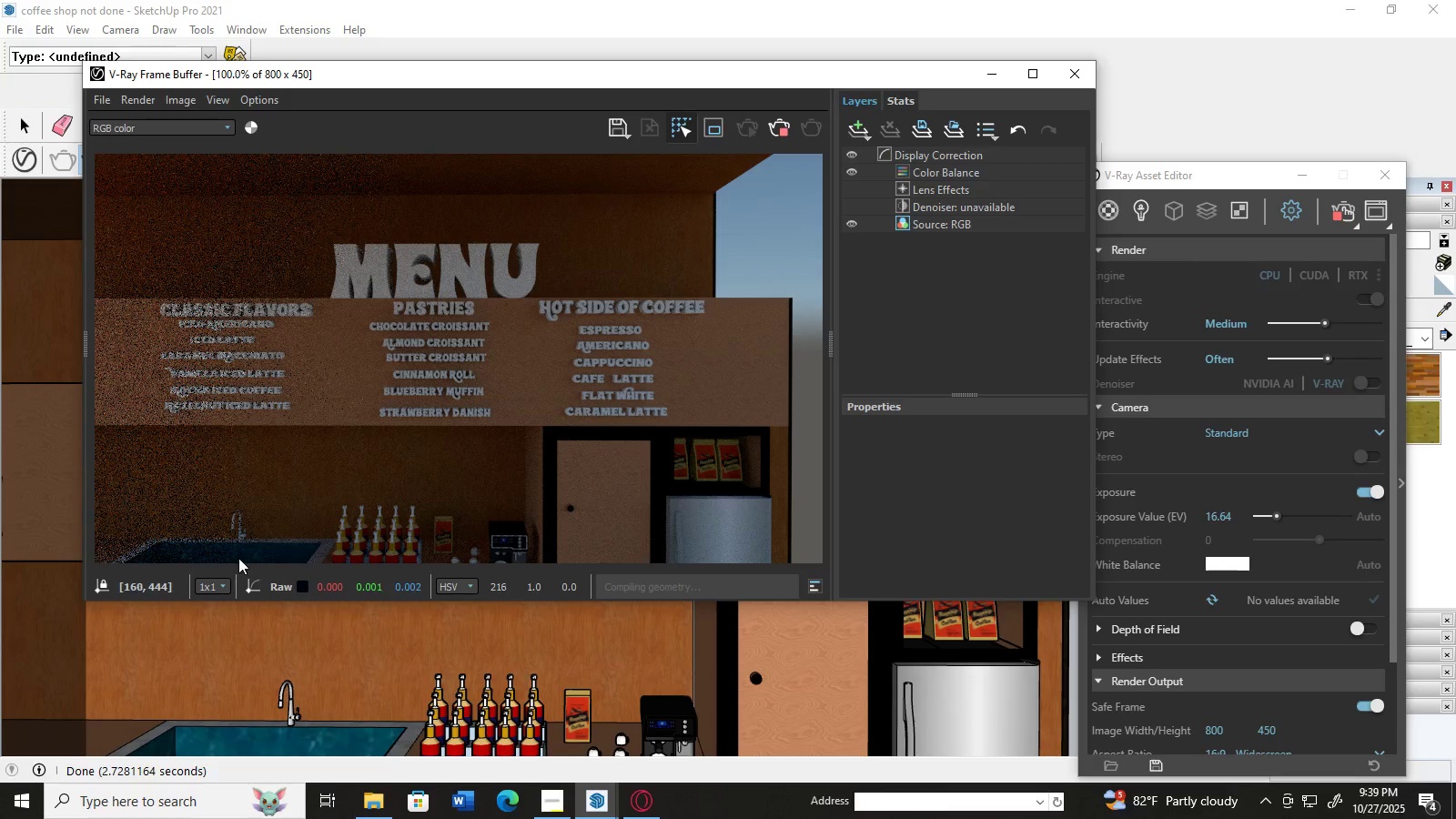 
triple_click([226, 558])
 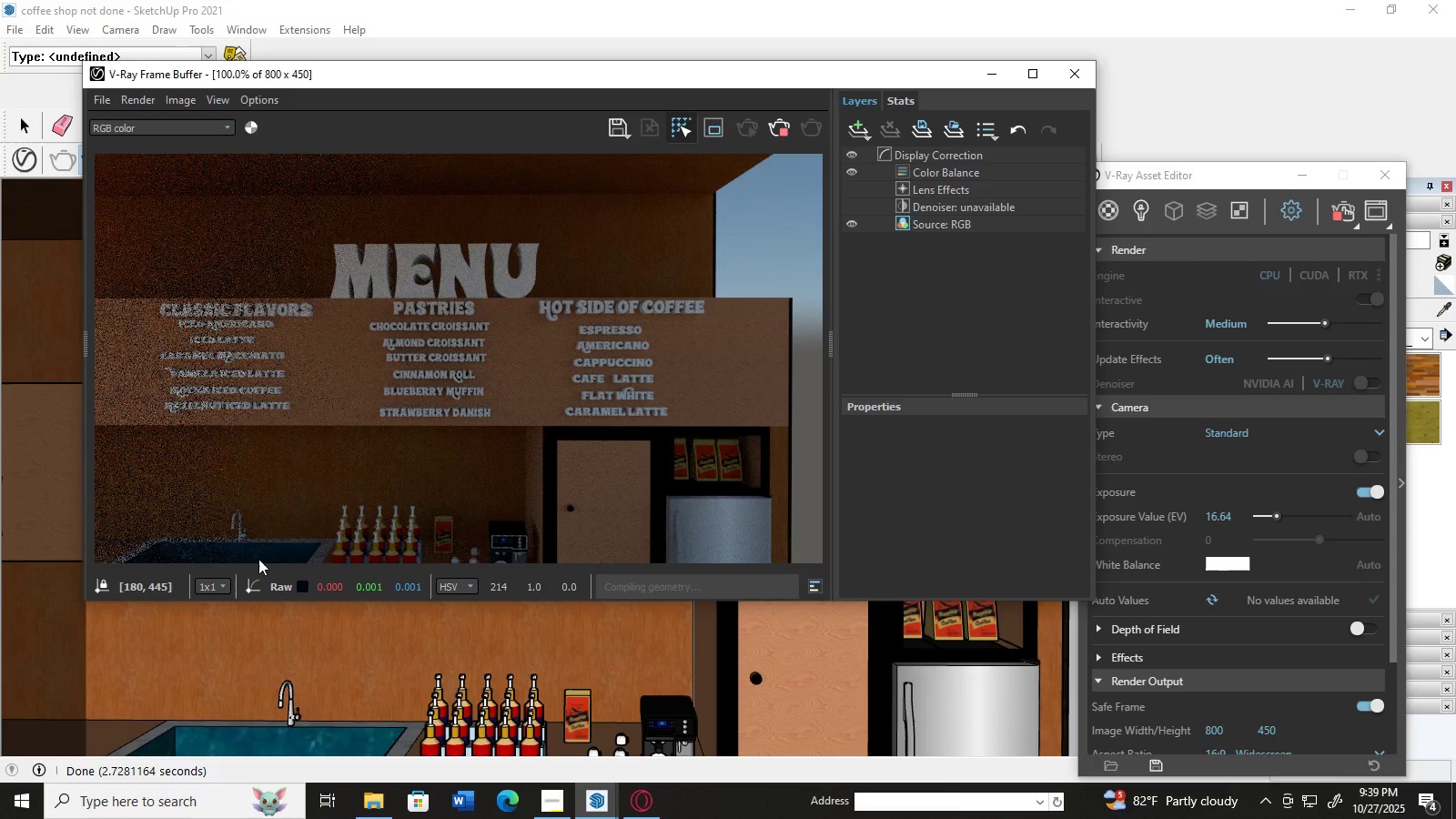 
triple_click([258, 559])
 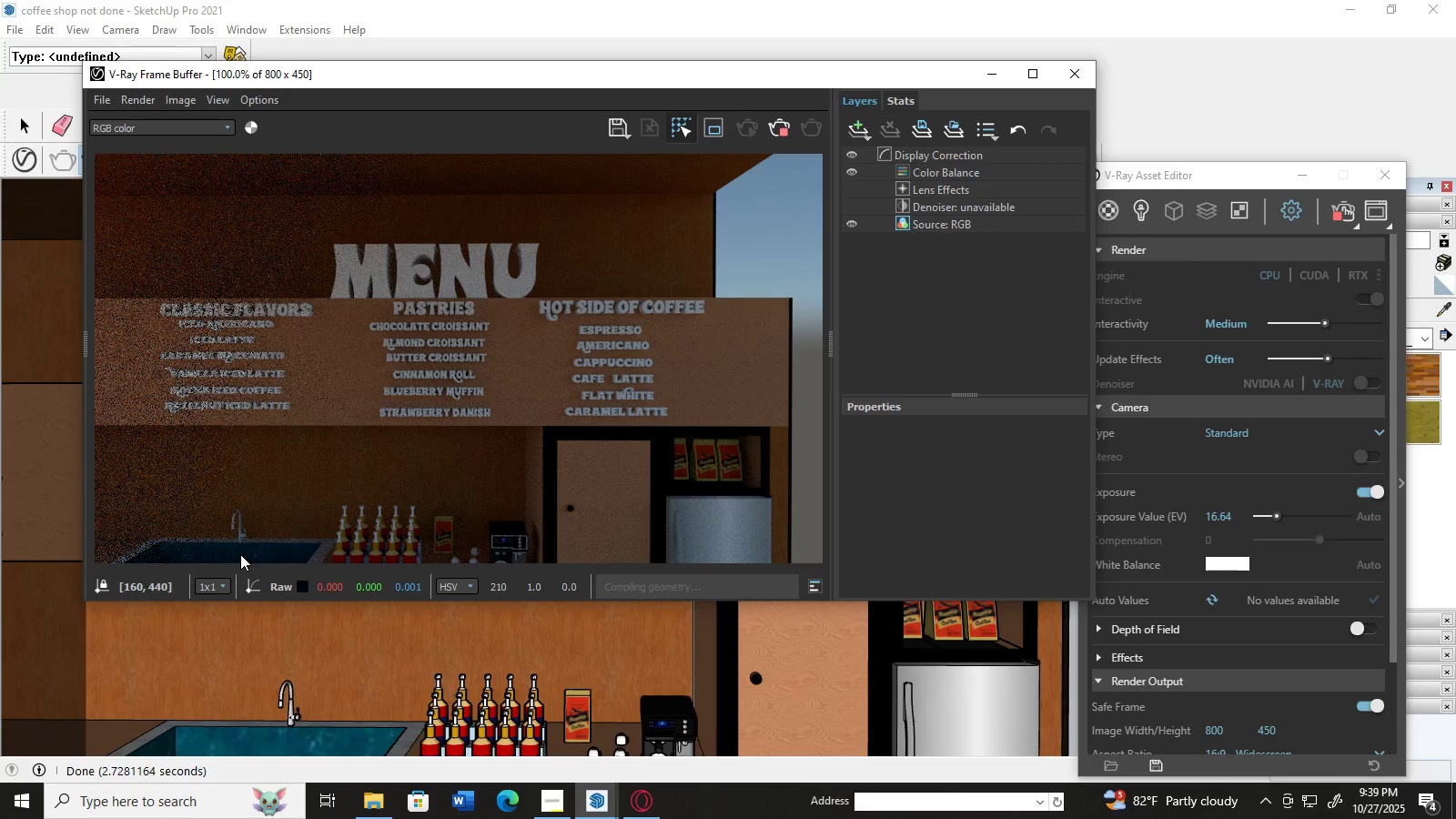 
triple_click([240, 554])
 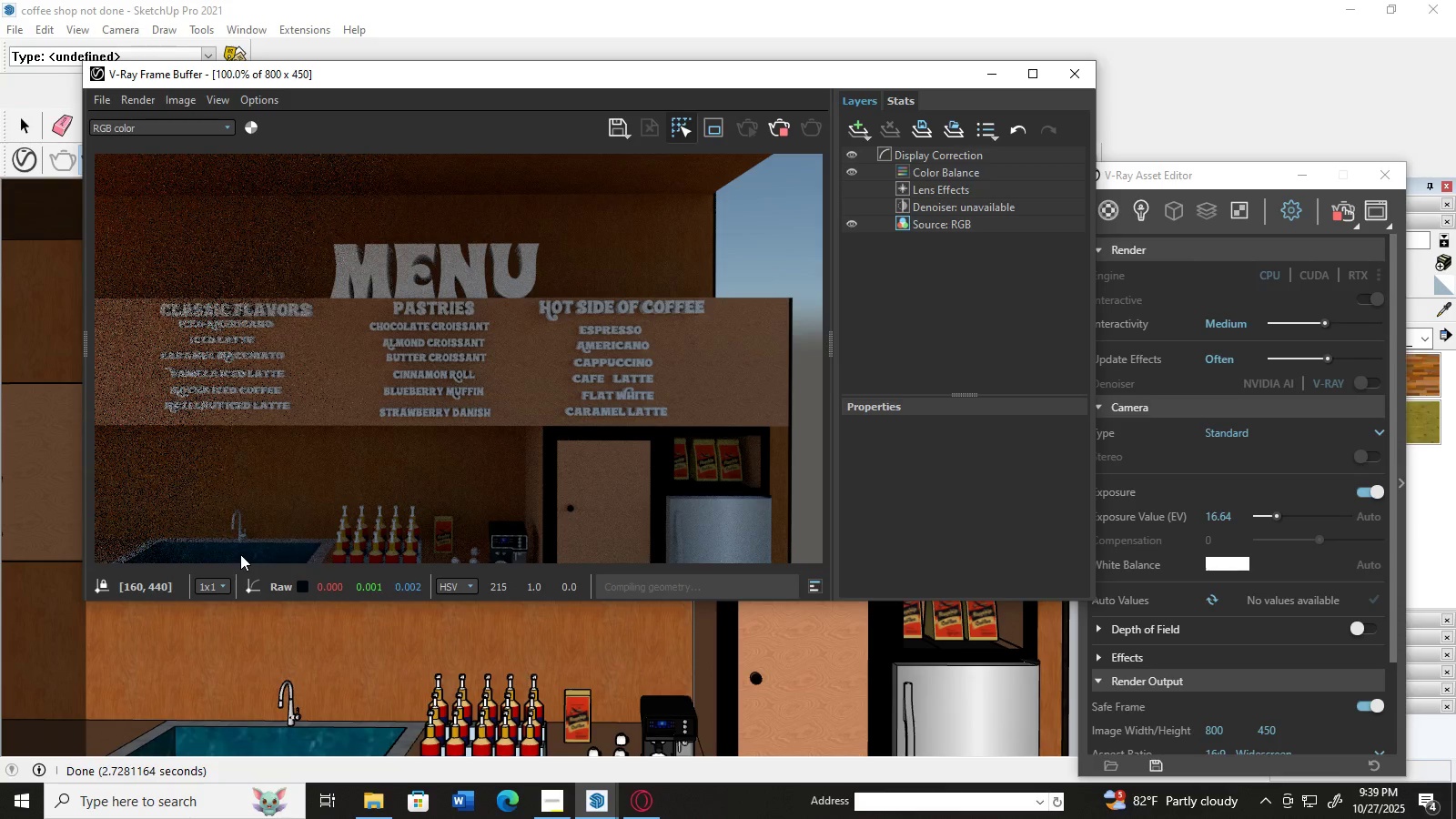 
triple_click([240, 554])
 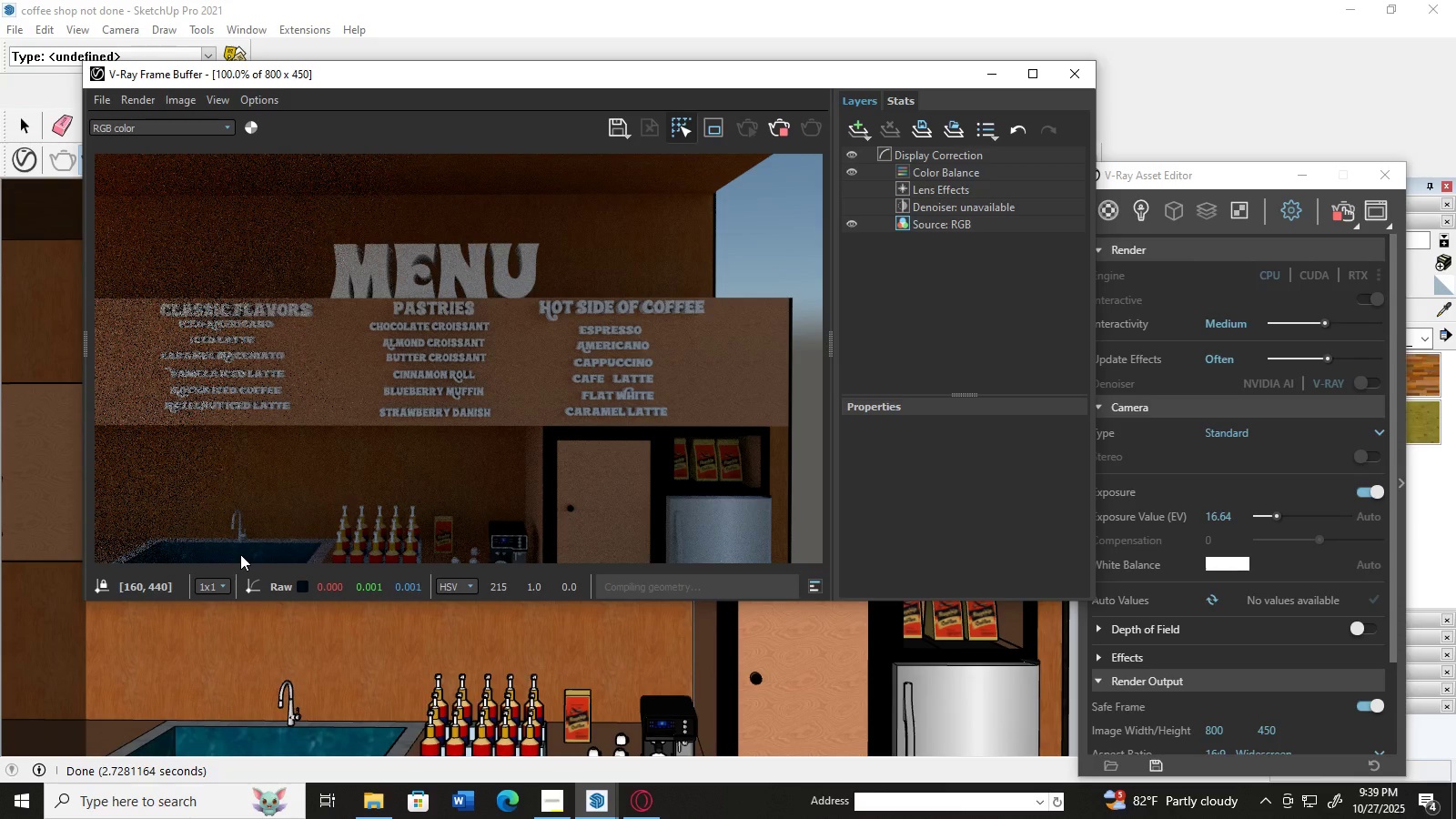 
triple_click([240, 554])
 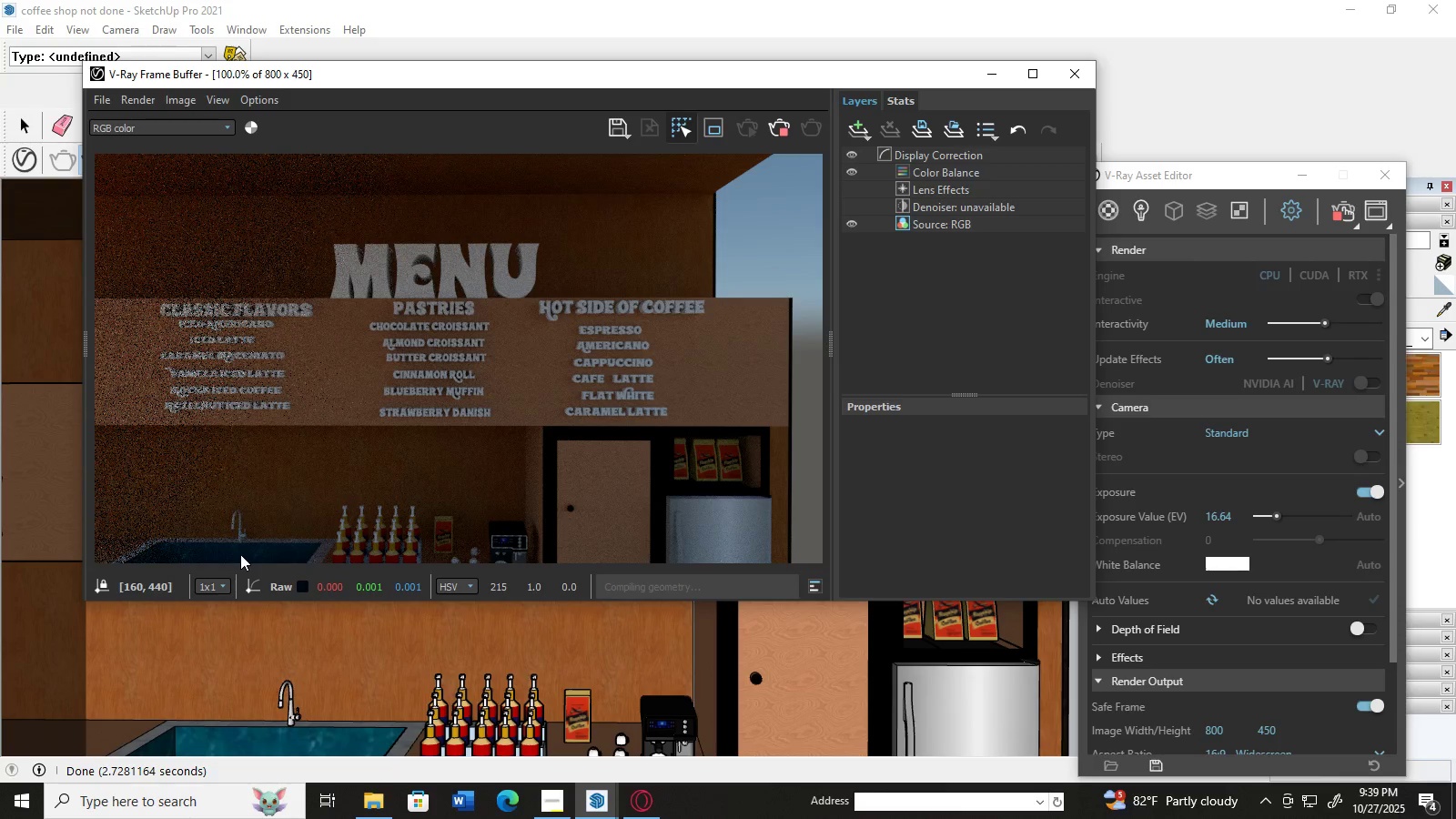 
triple_click([240, 554])
 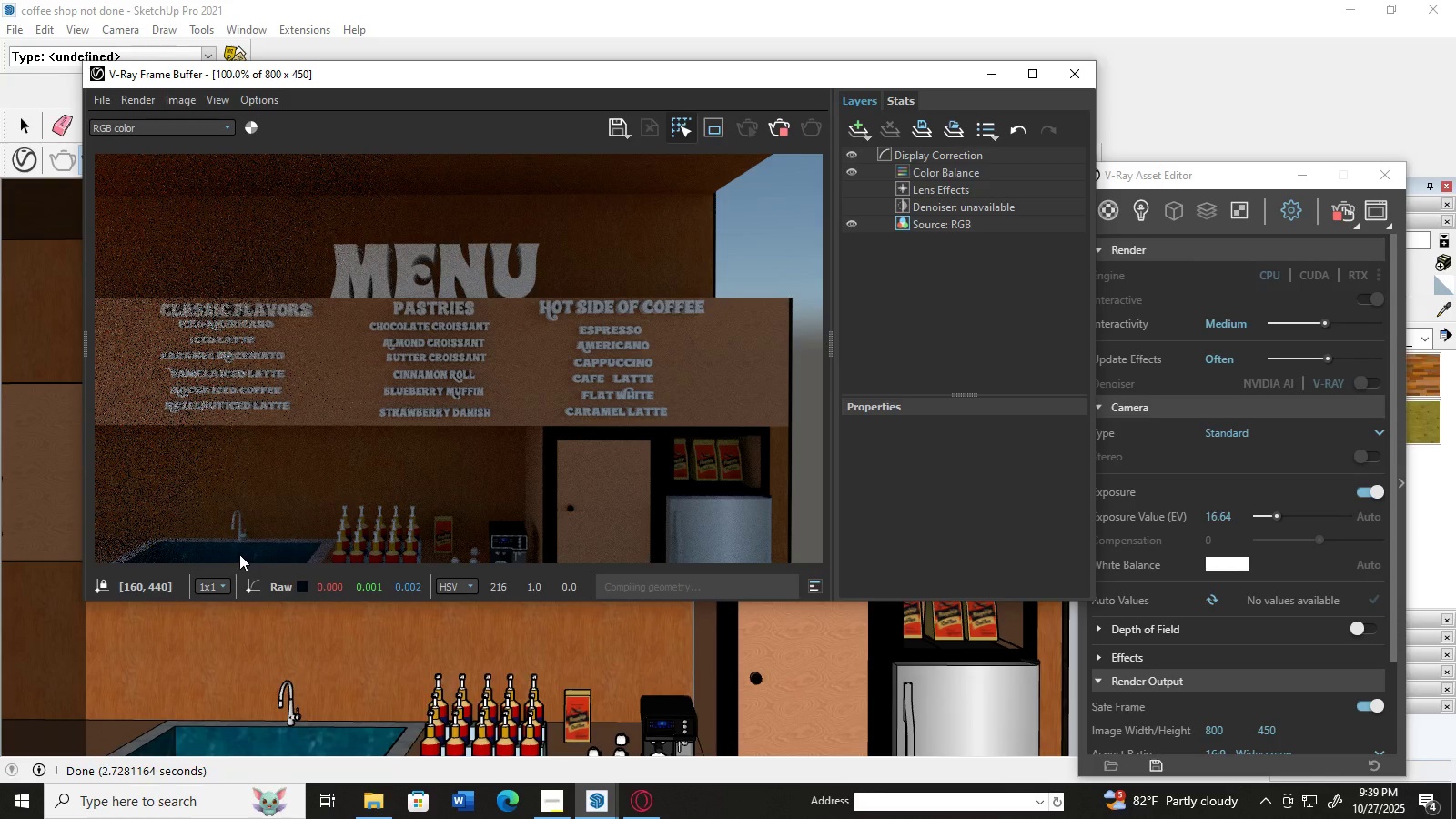 
triple_click([240, 554])
 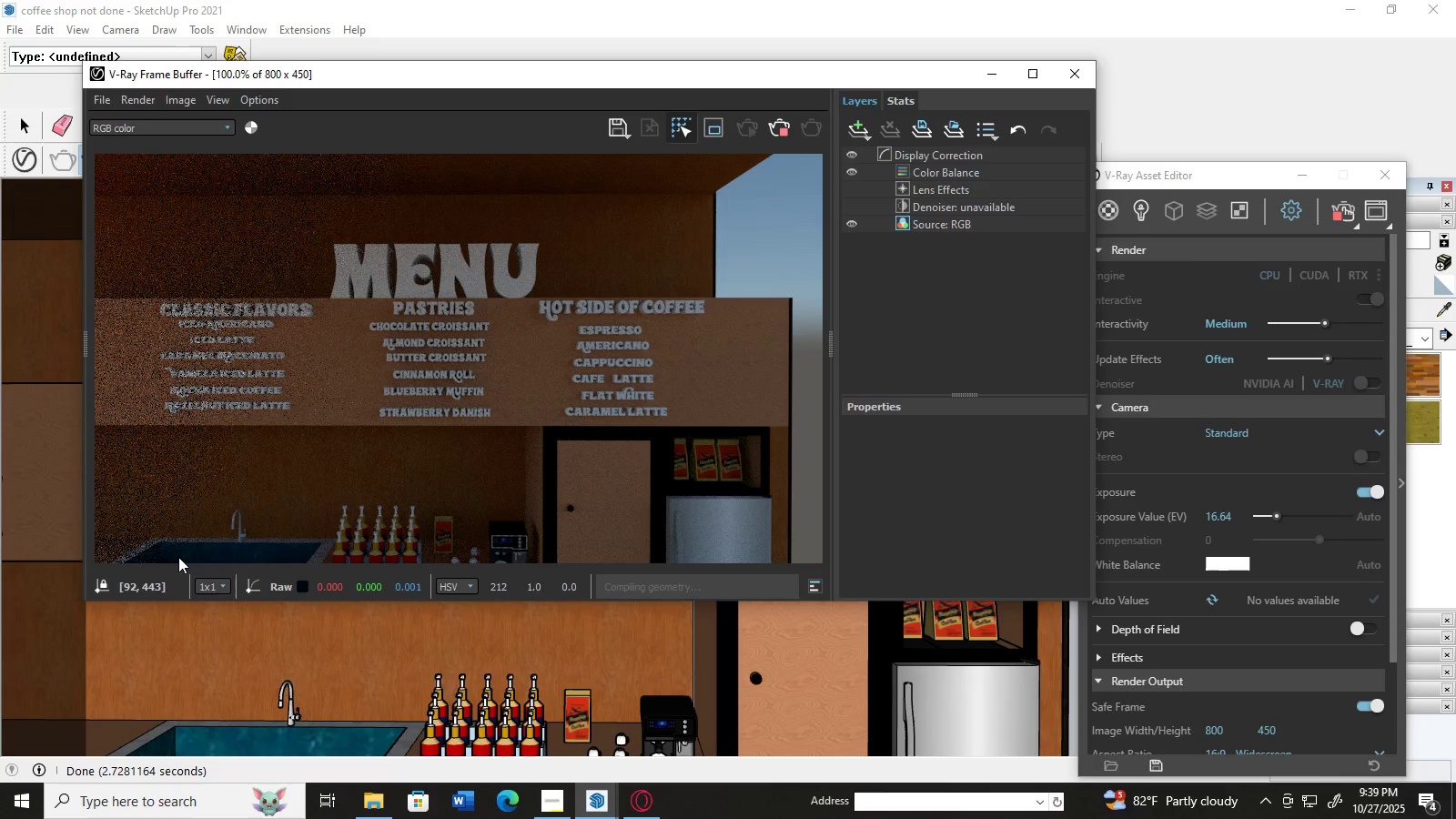 
double_click([178, 557])
 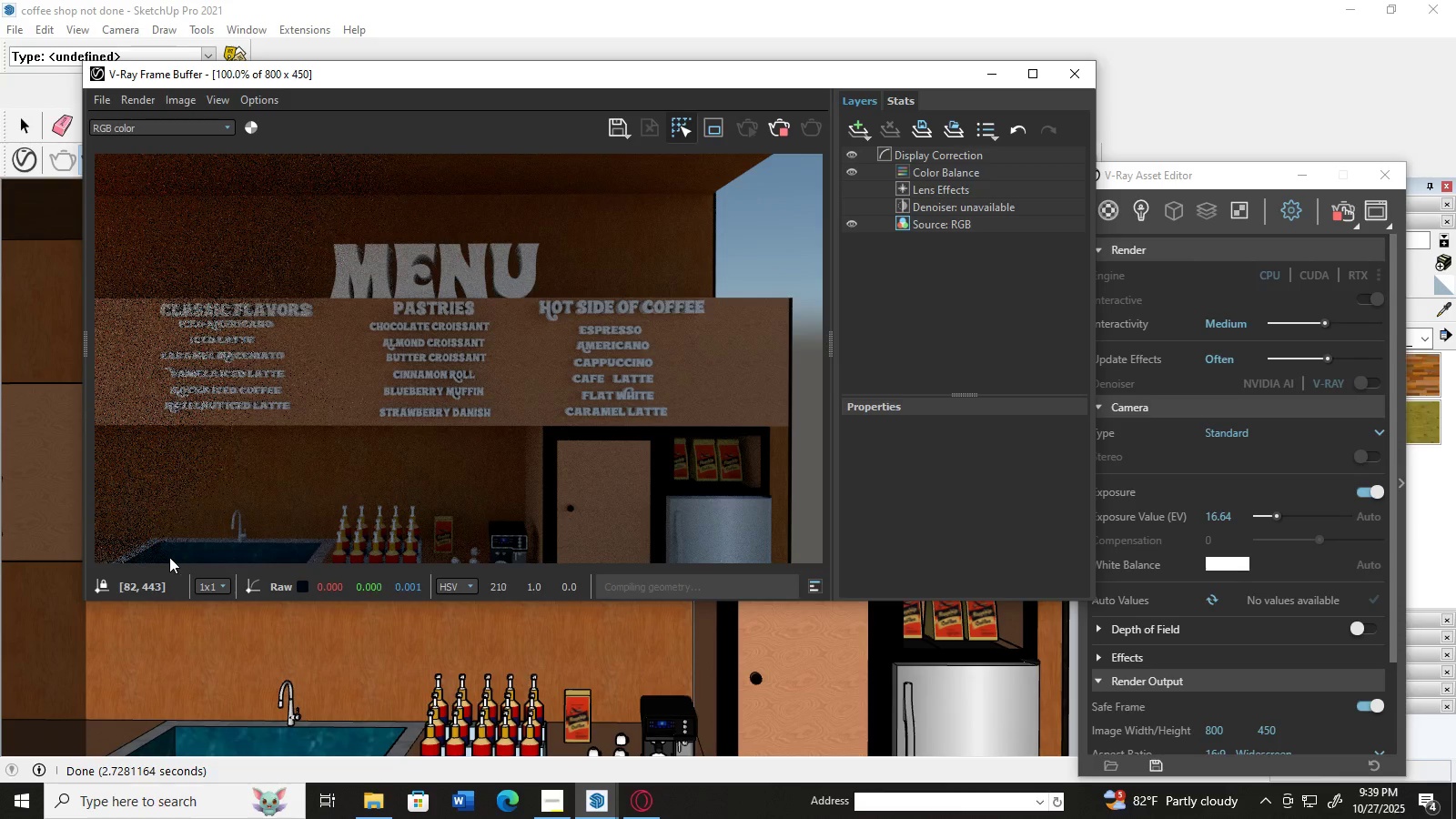 
triple_click([169, 557])
 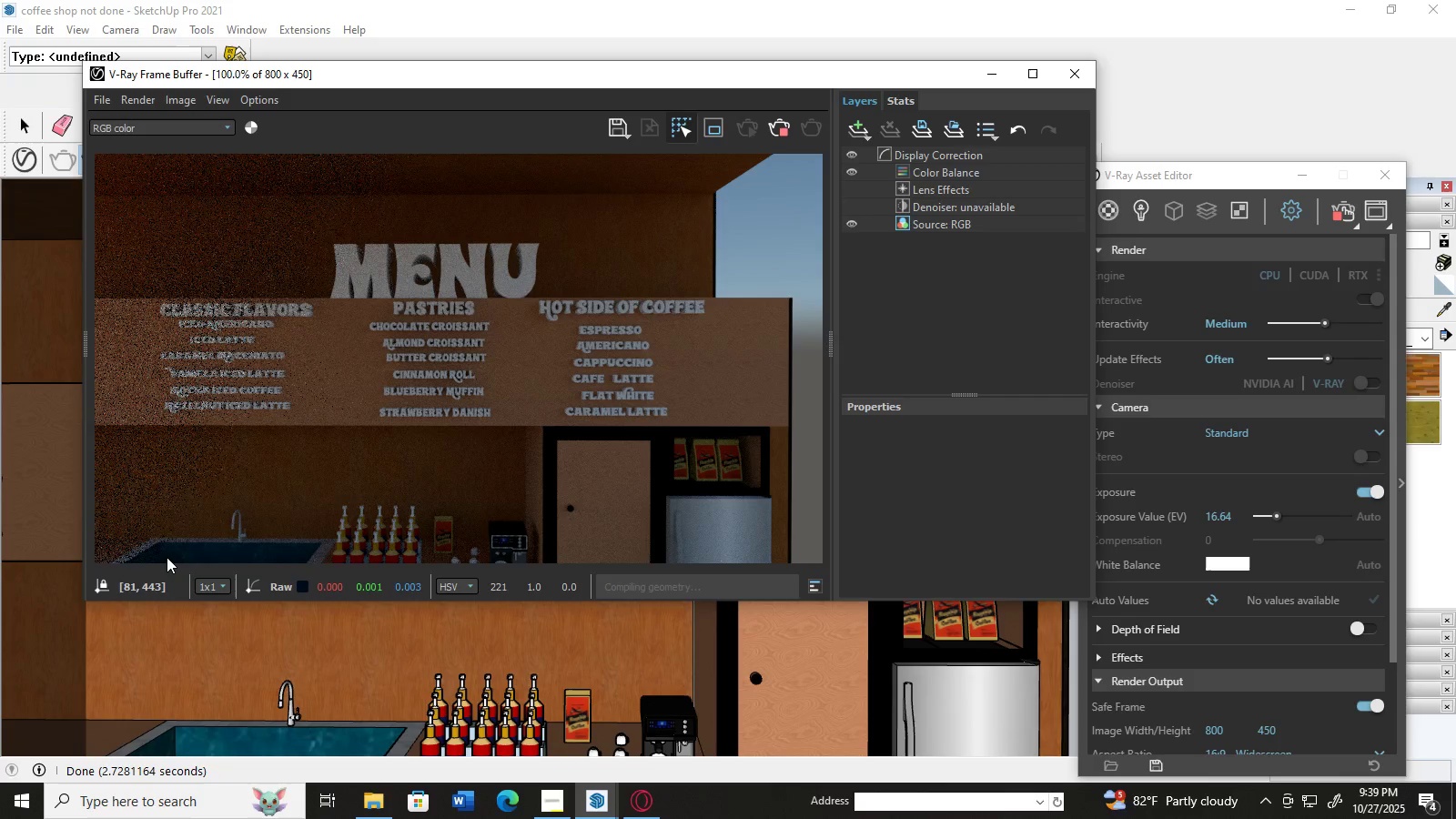 
triple_click([168, 557])
 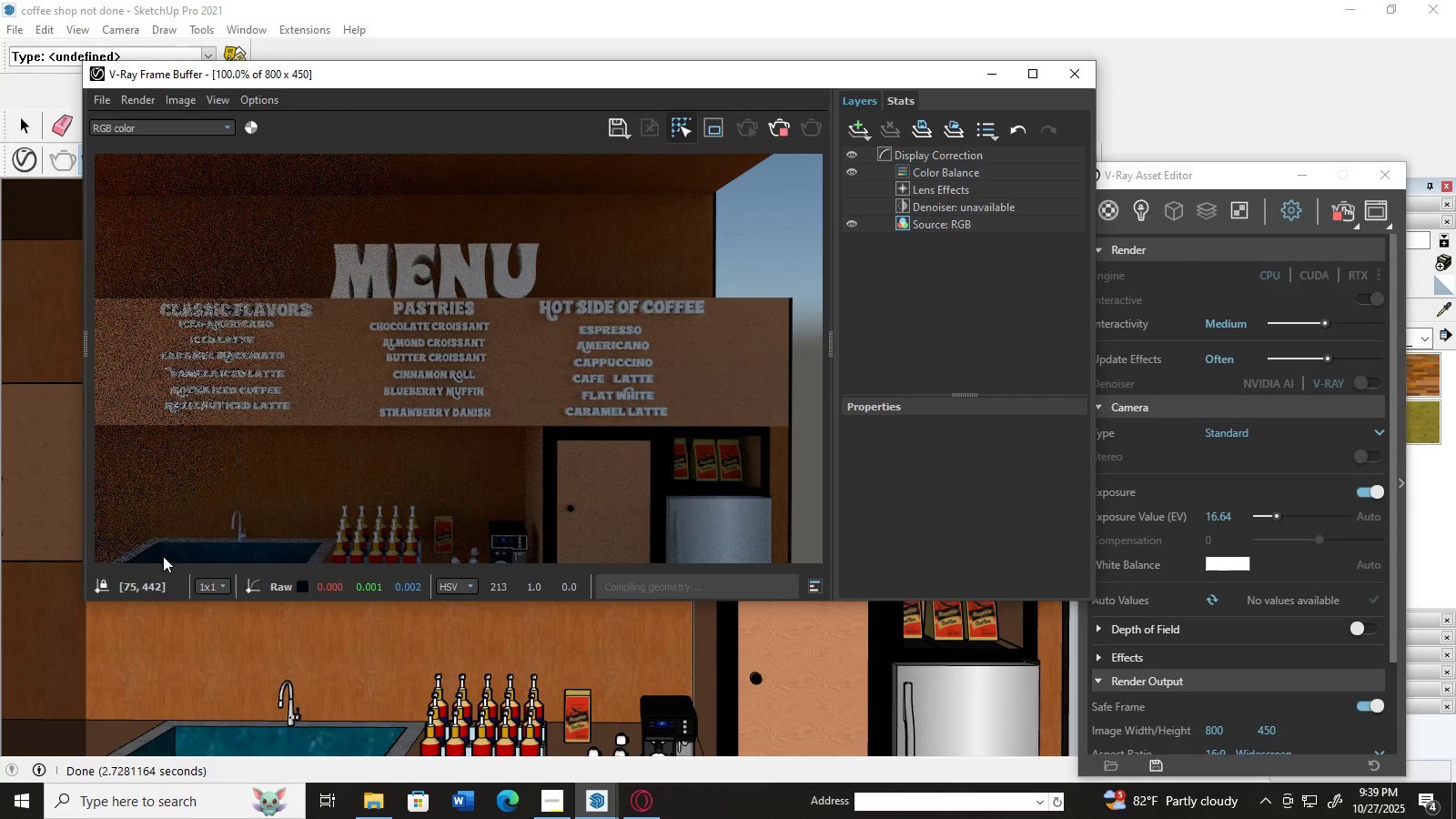 
triple_click([163, 556])
 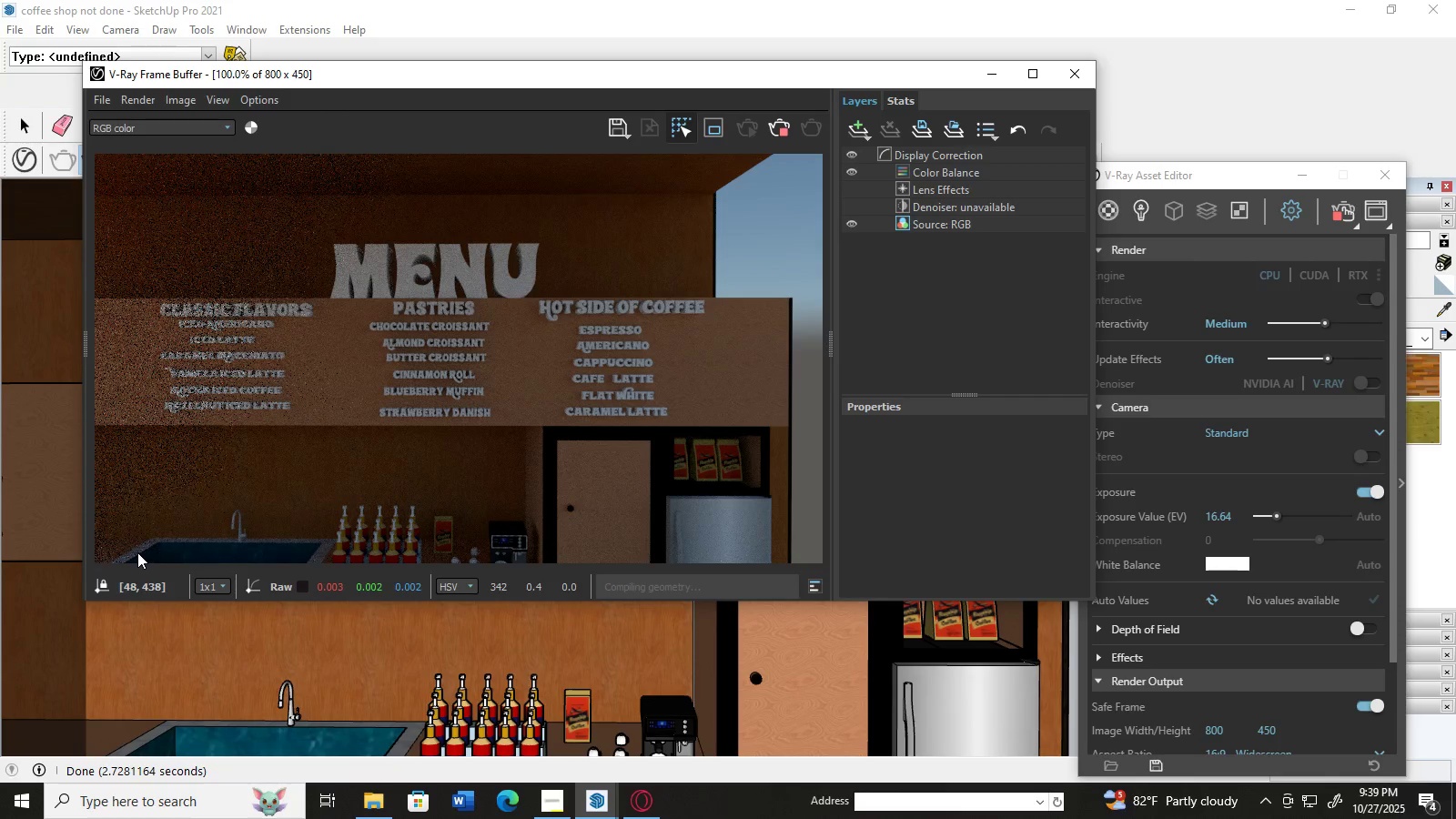 
triple_click([138, 552])
 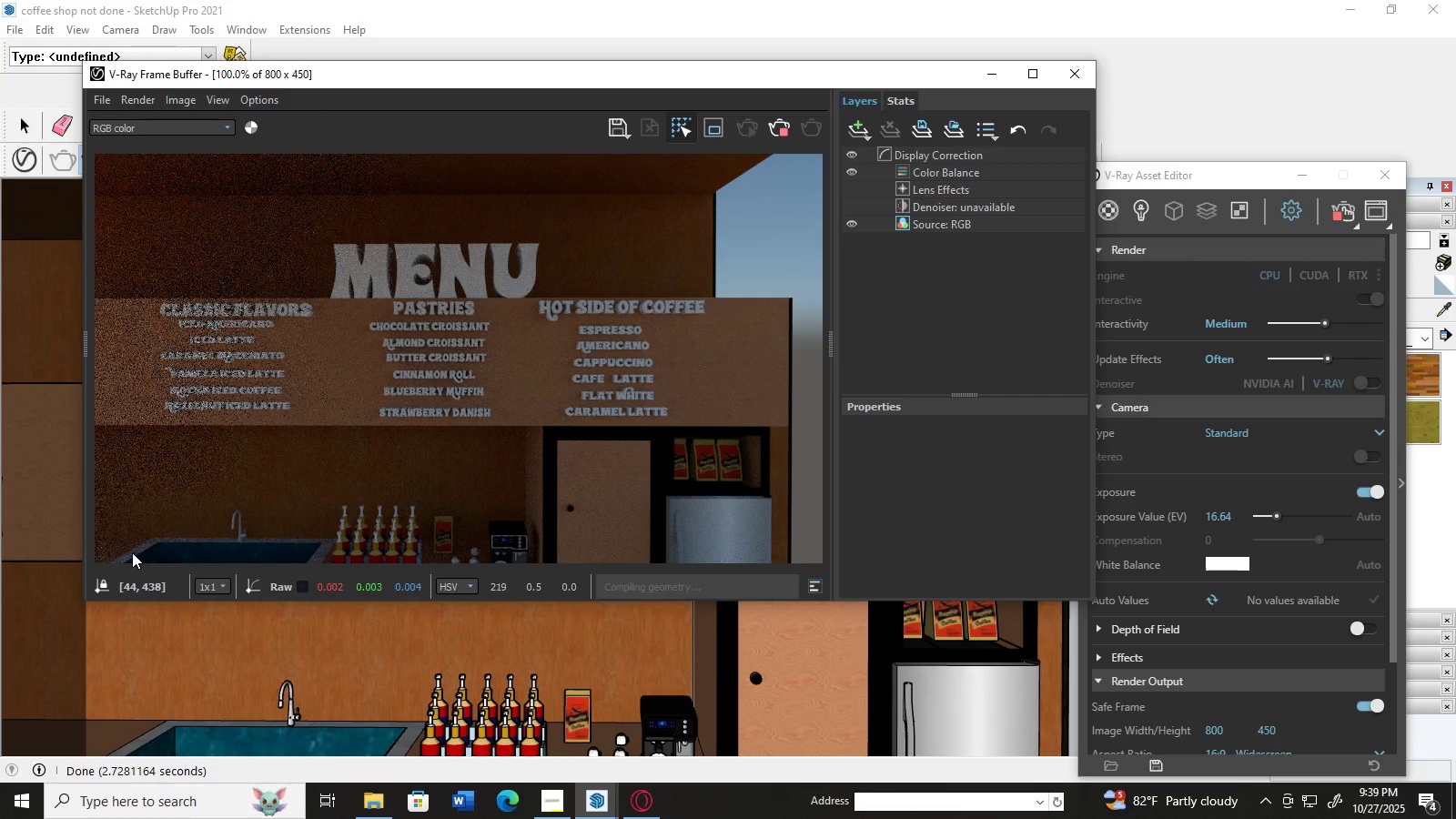 
triple_click([135, 552])
 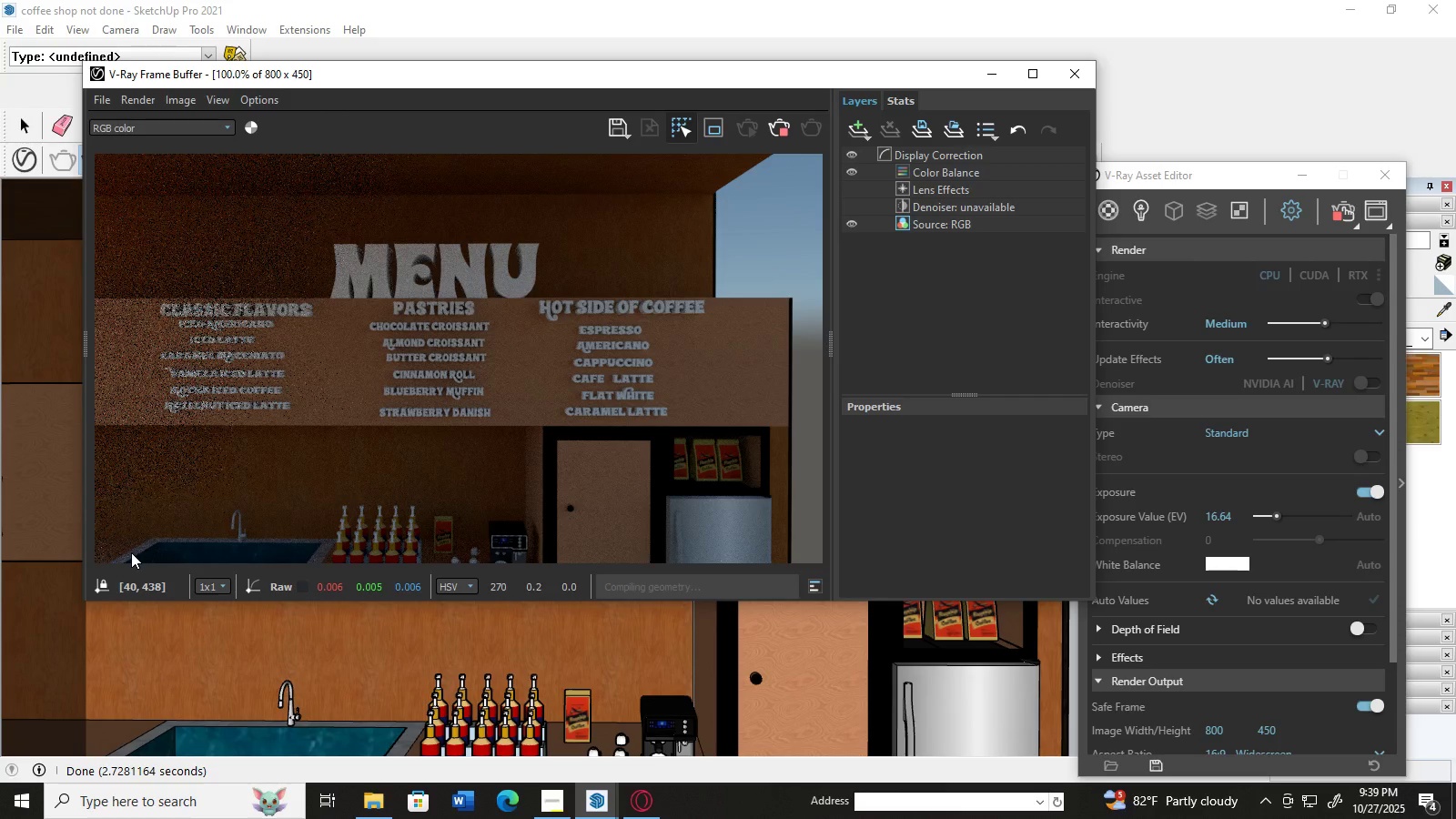 
triple_click([131, 552])
 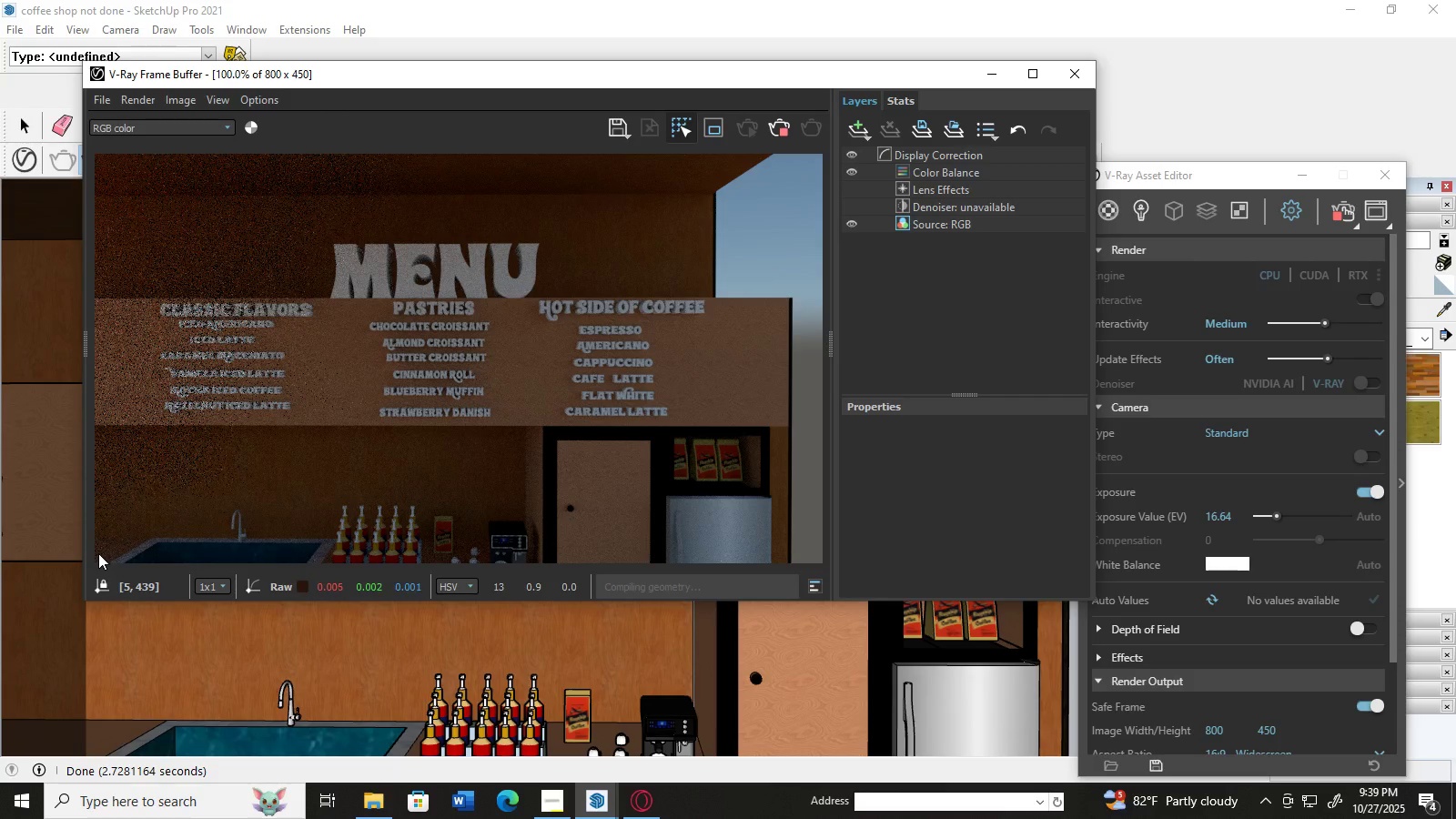 
triple_click([99, 553])
 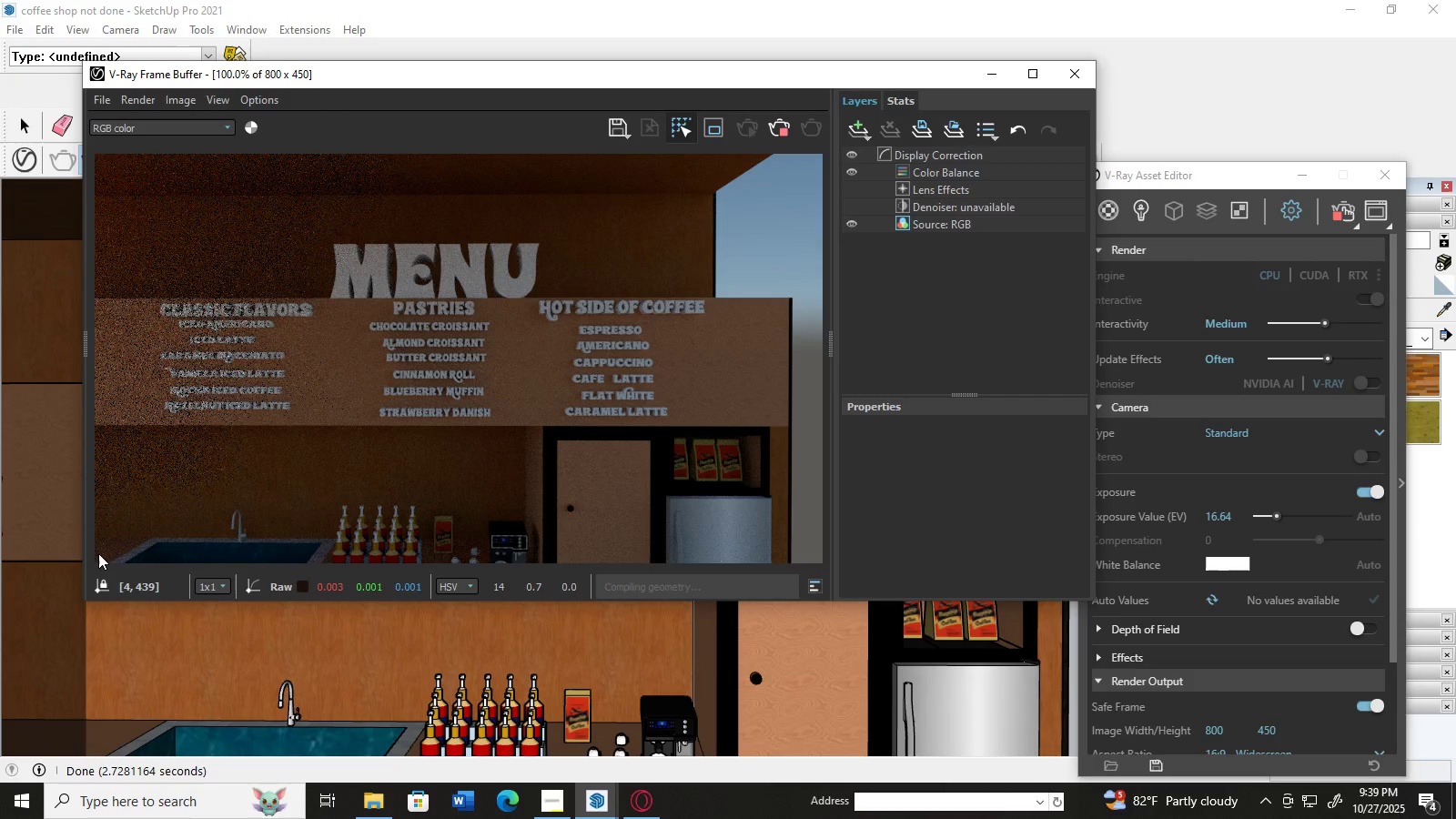 
triple_click([98, 553])
 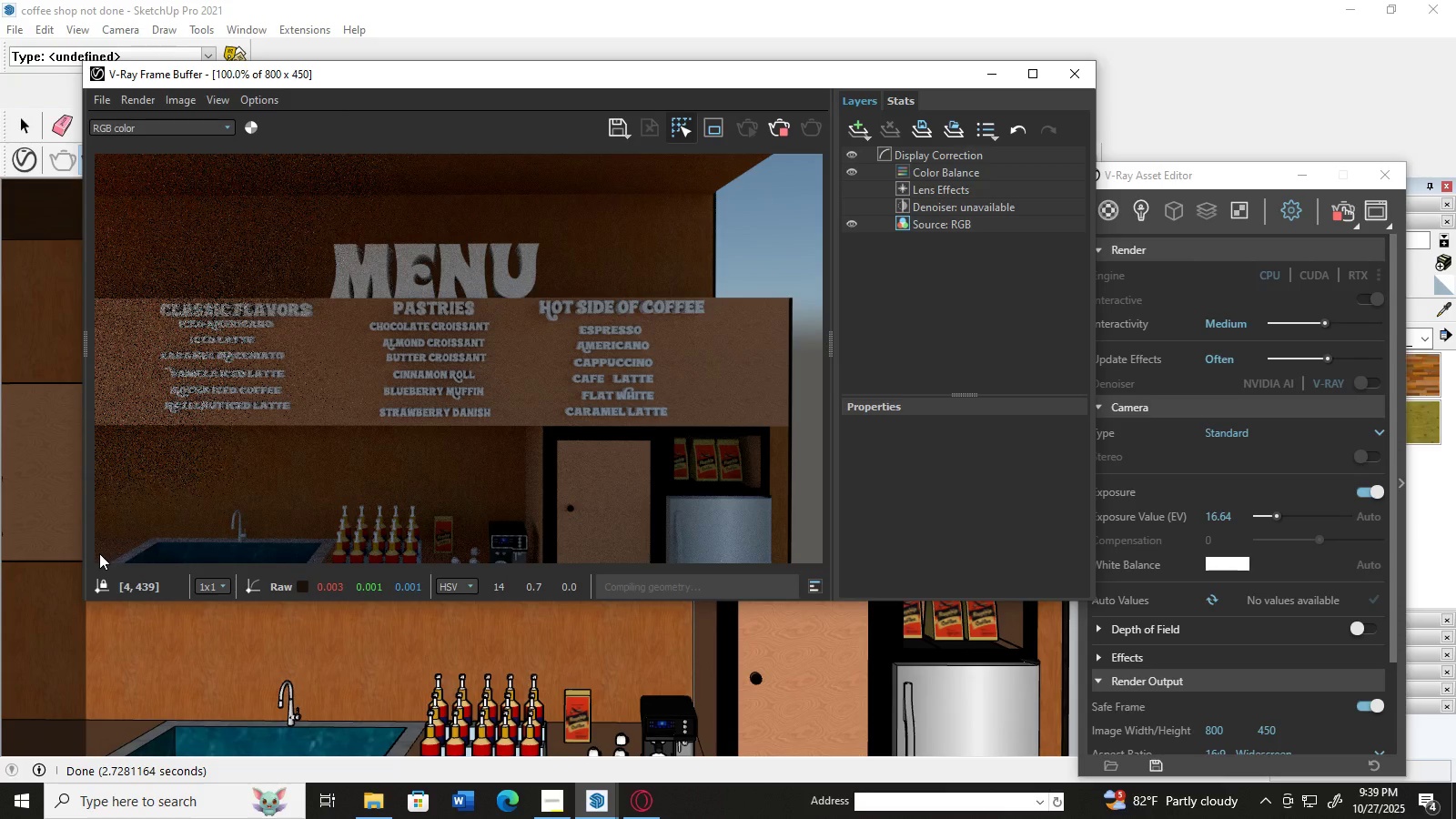 
triple_click([98, 553])
 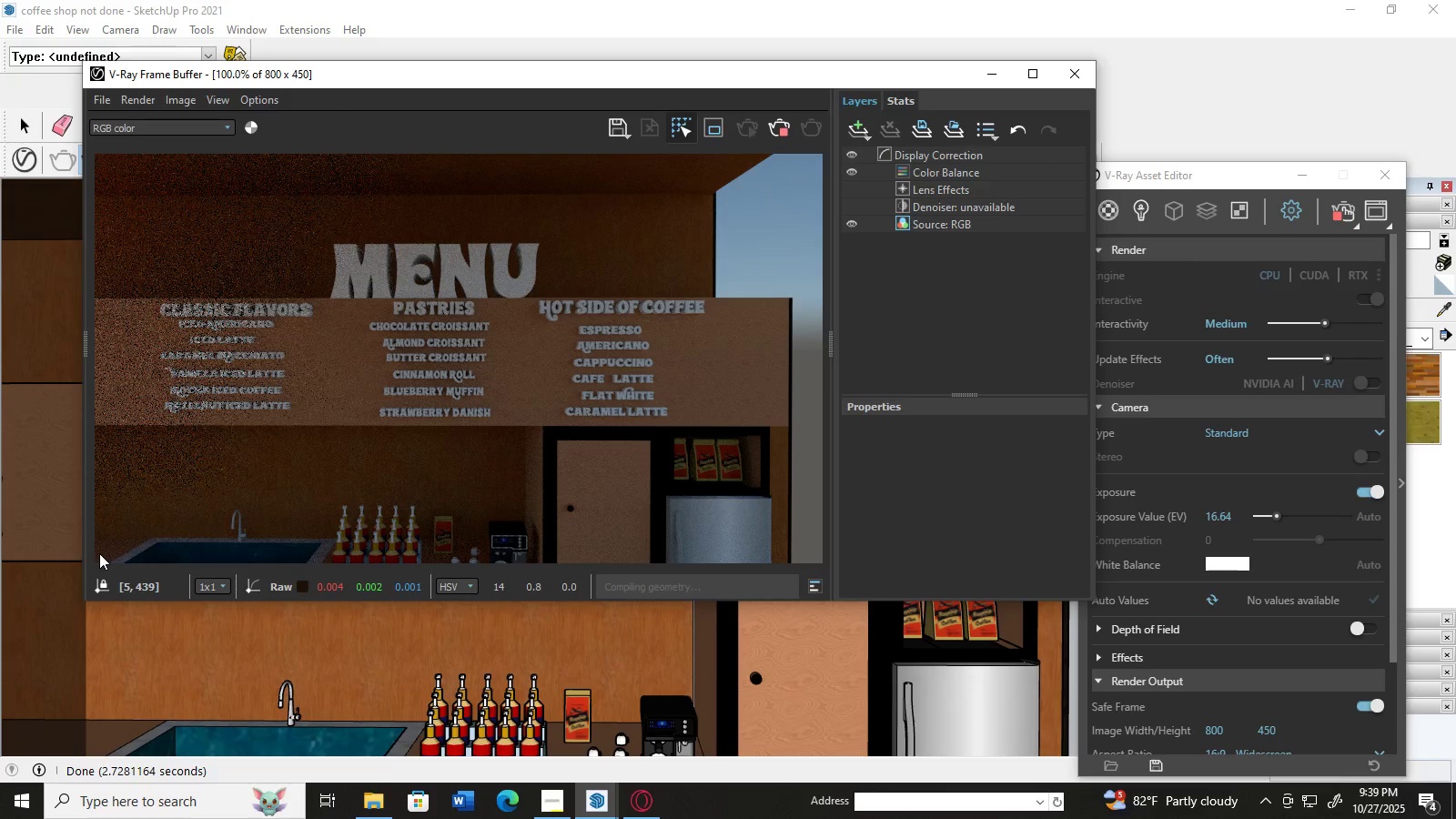 
triple_click([99, 553])
 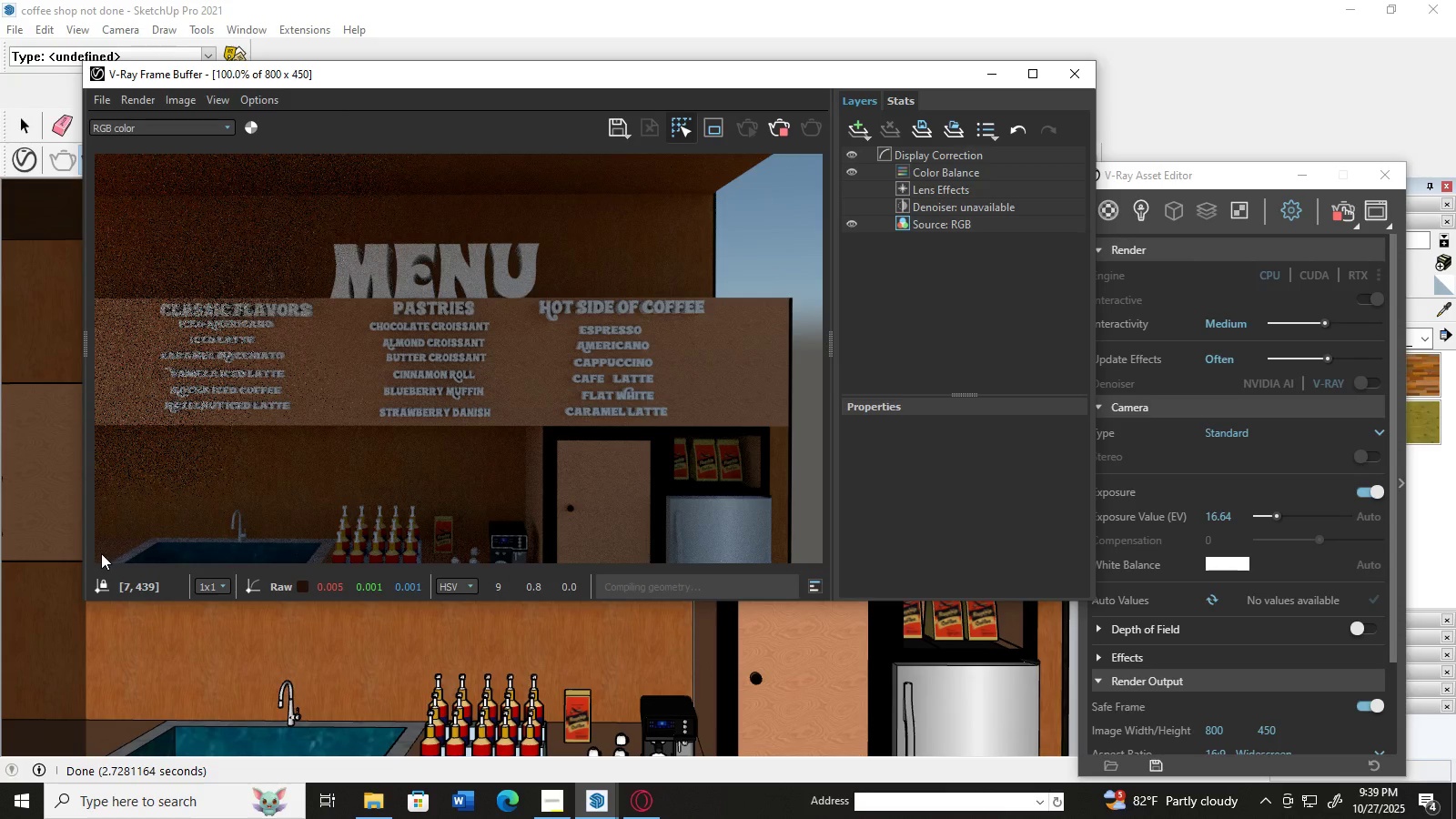 
triple_click([101, 553])
 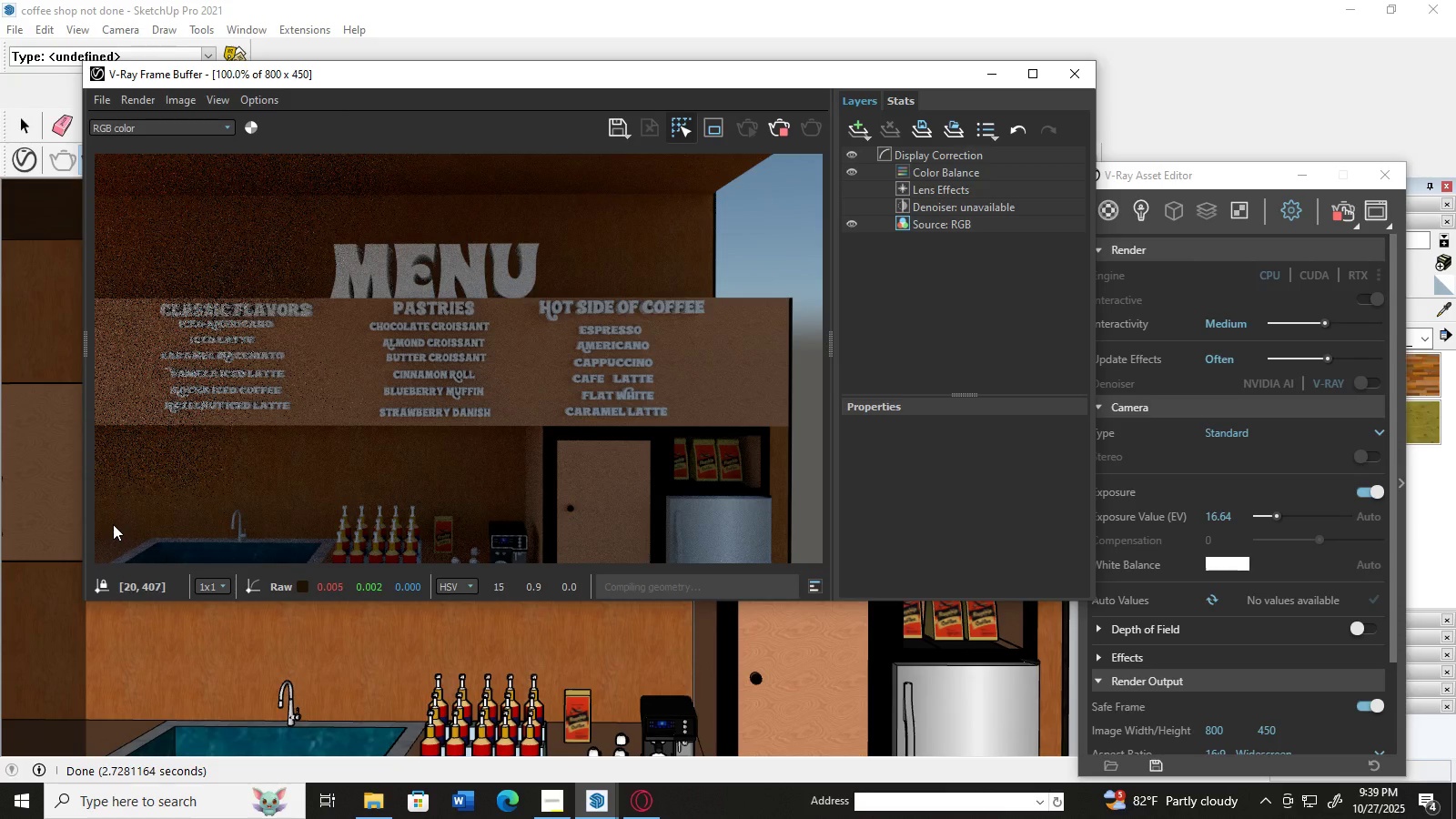 
triple_click([113, 524])
 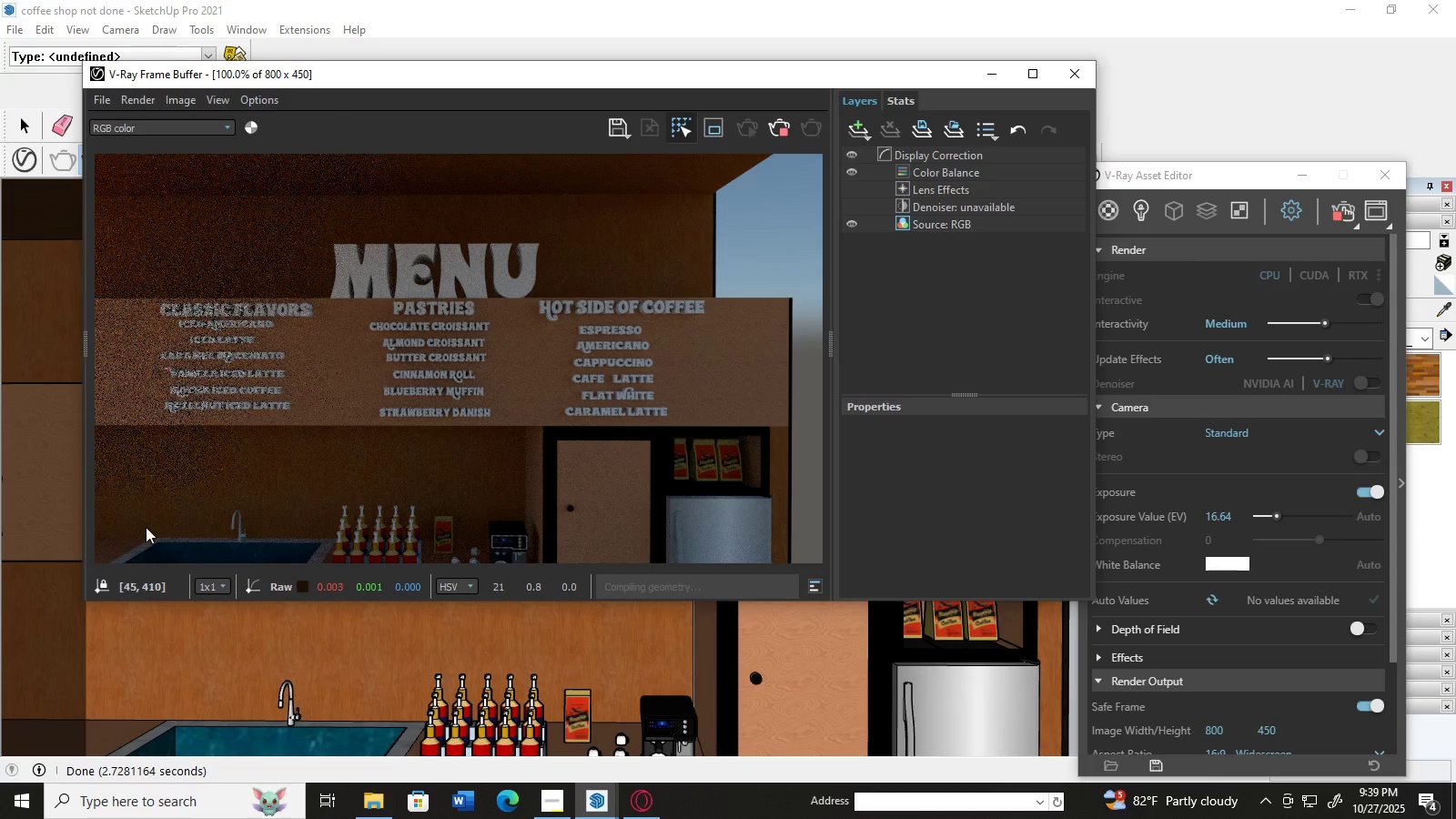 
triple_click([121, 526])
 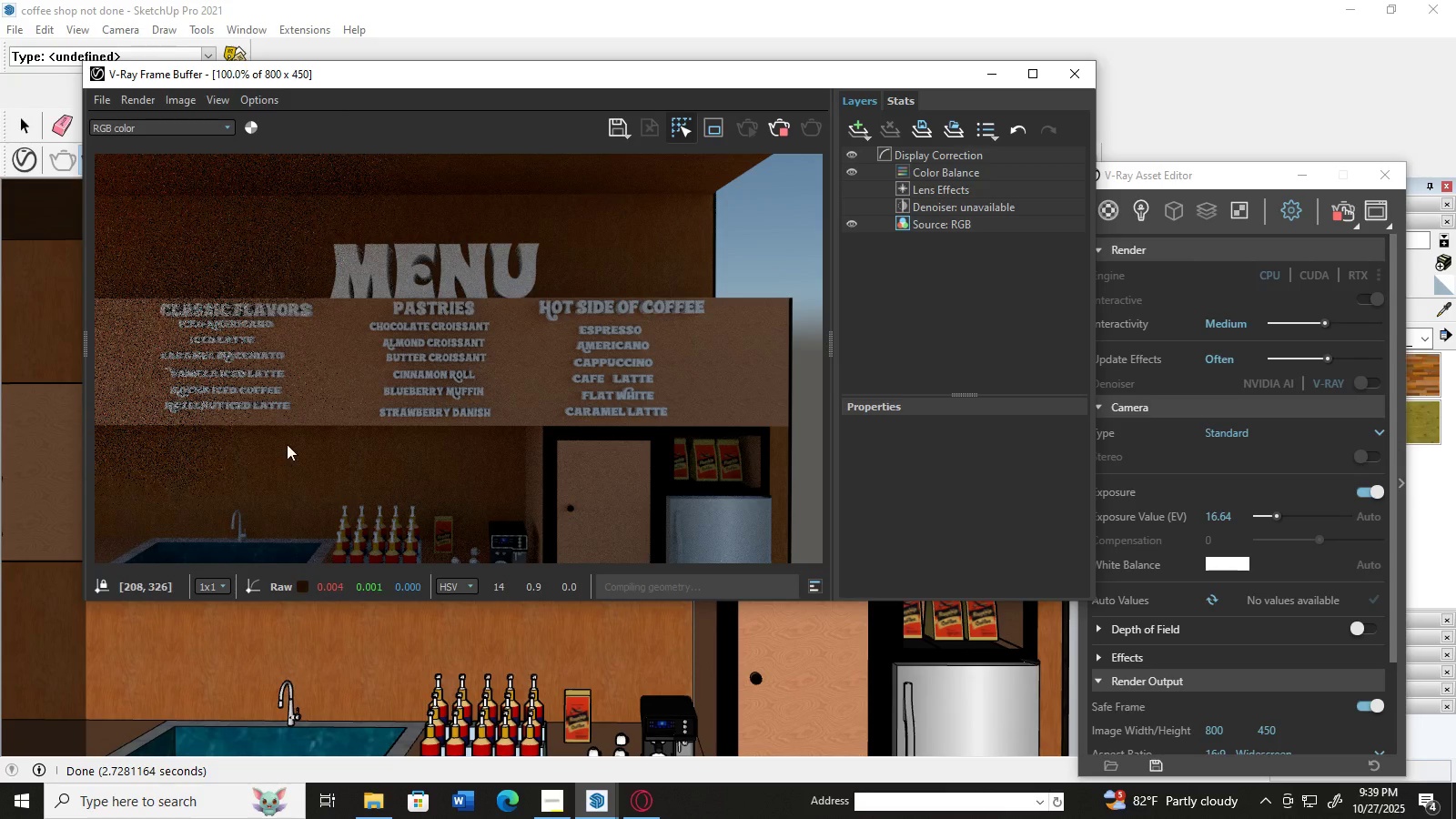 
triple_click([288, 441])
 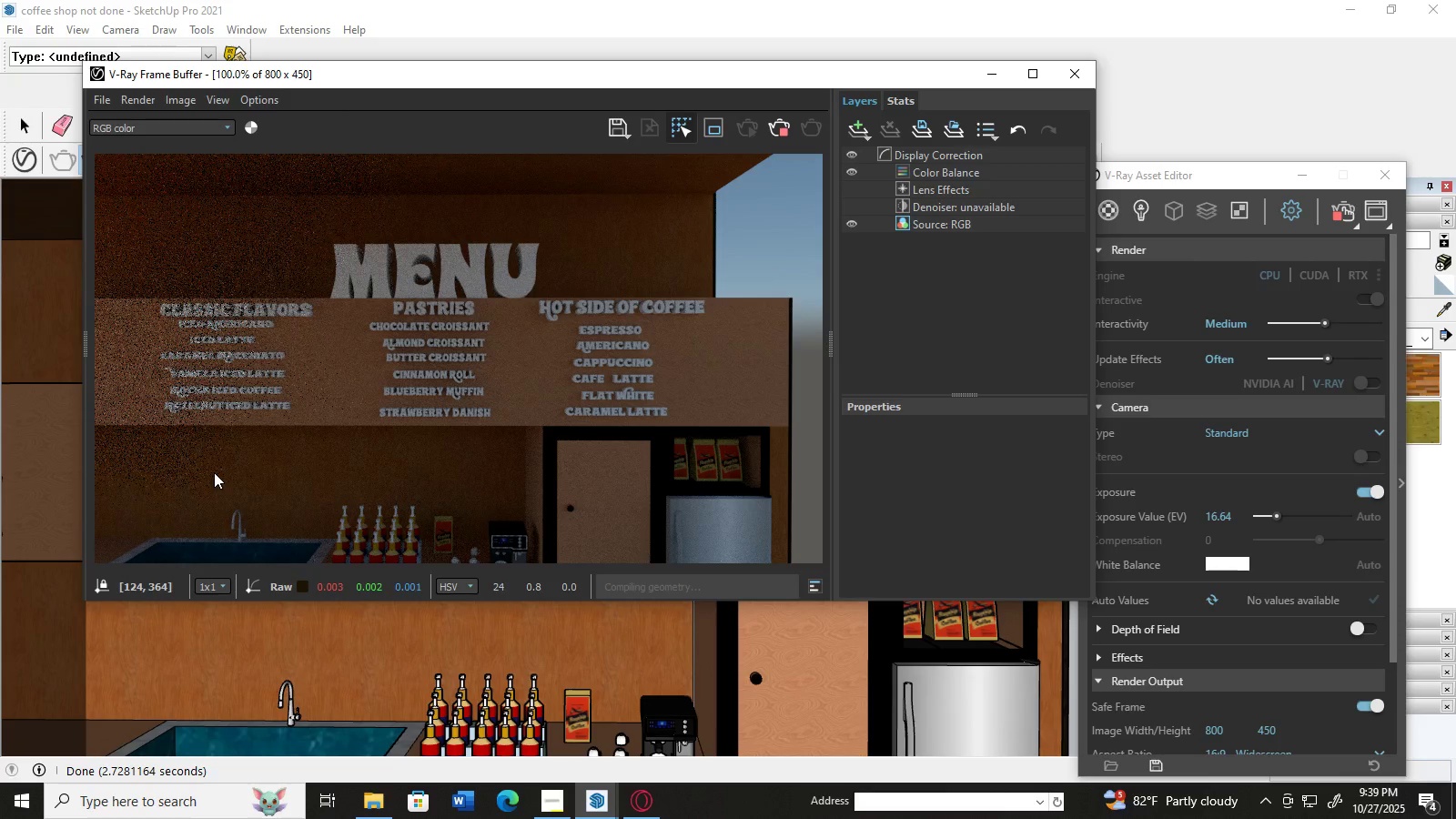 
double_click([222, 456])
 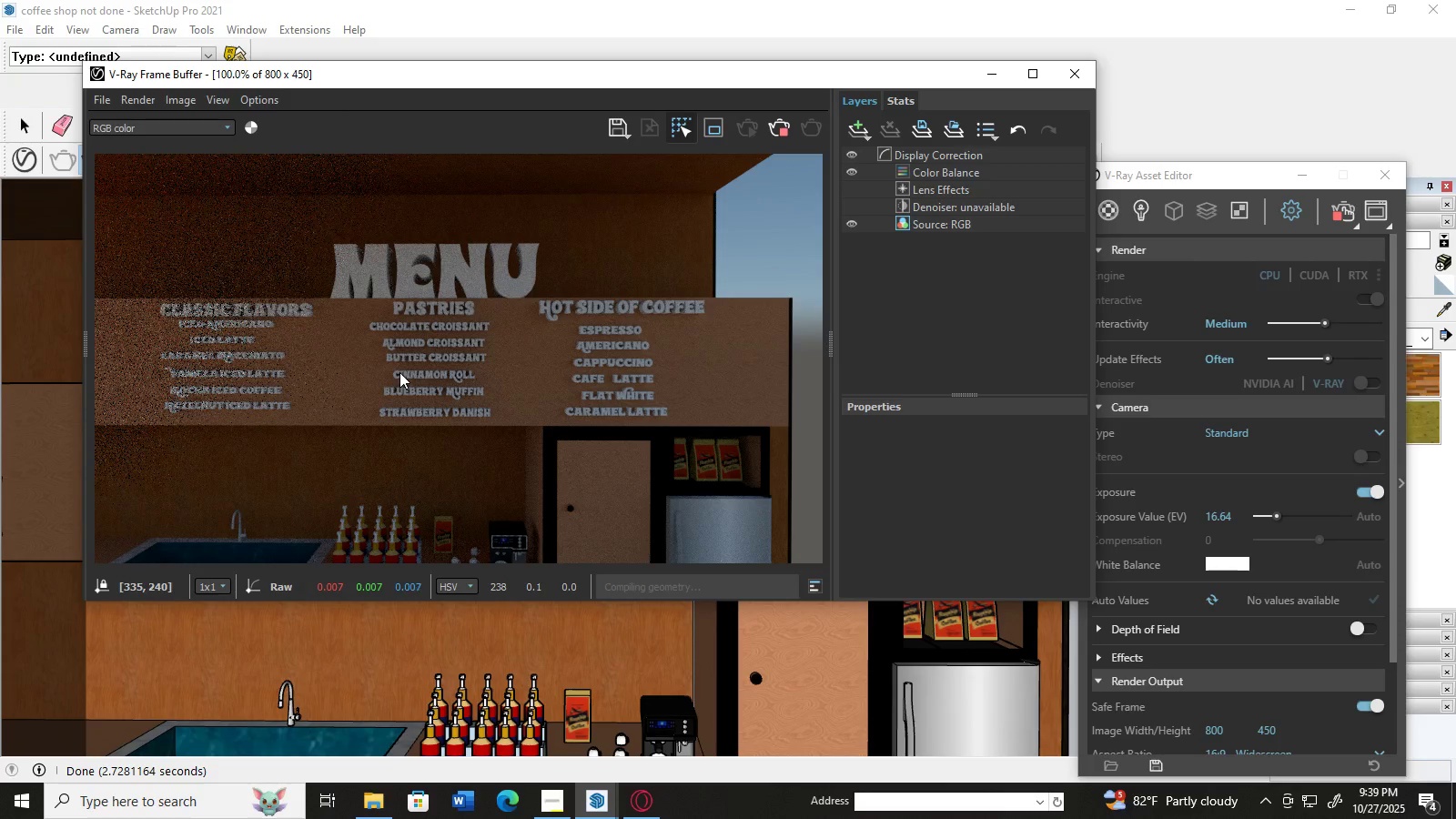 
hold_key(key=AltLeft, duration=0.5)
scroll: coordinate [448, 358], scroll_direction: up, amount: 3.0
 